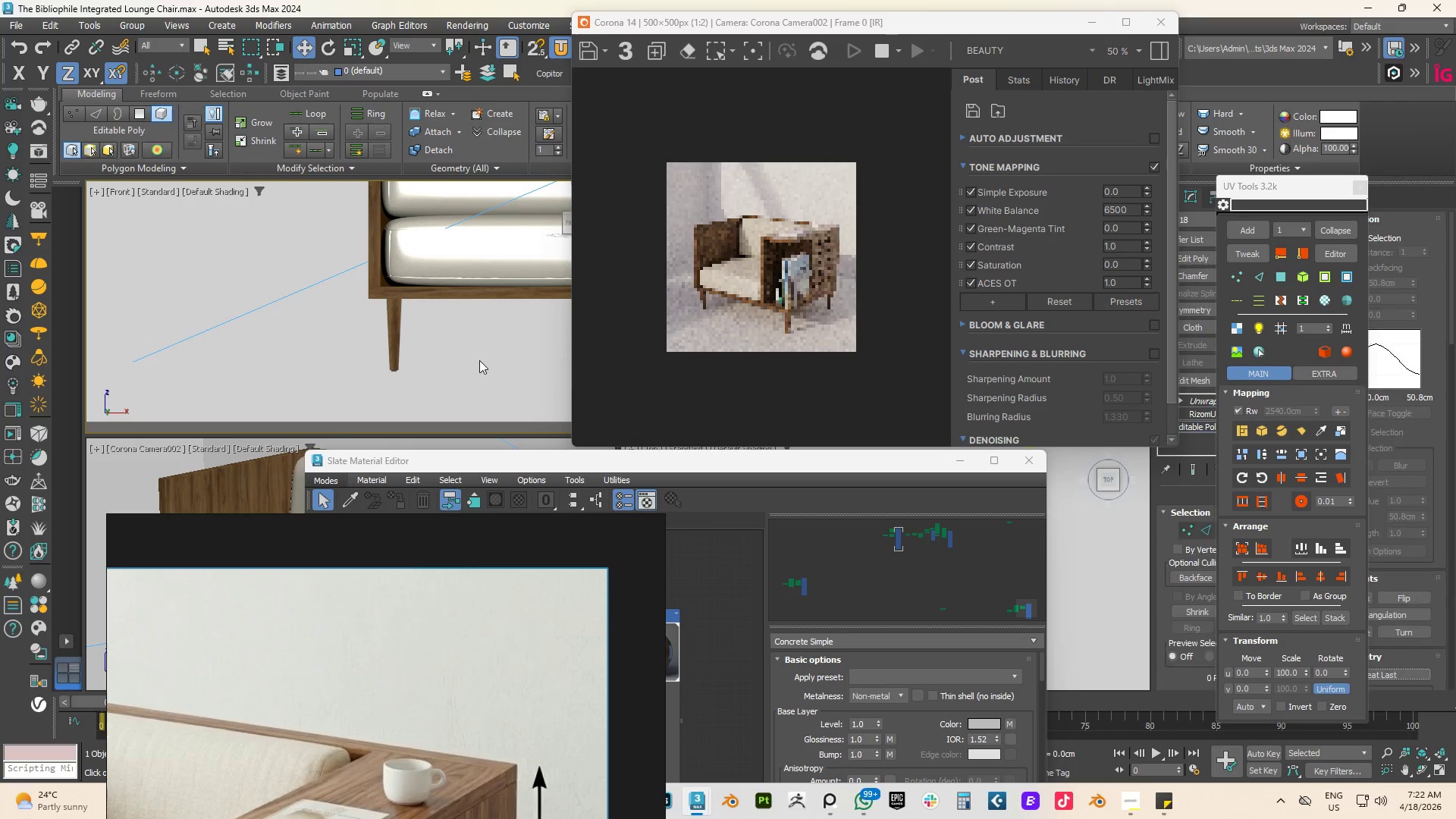 
scroll: coordinate [459, 360], scroll_direction: up, amount: 4.0
 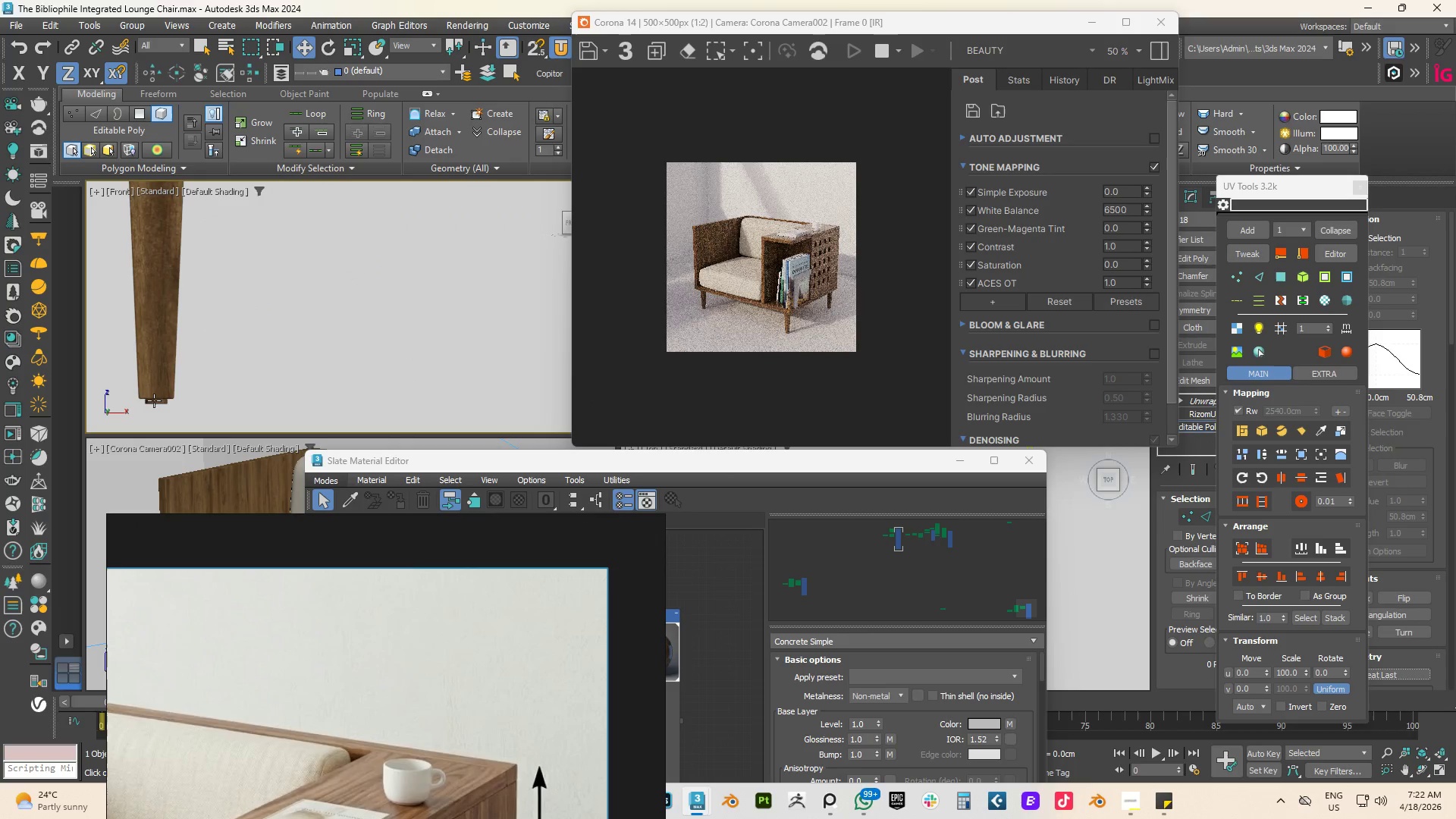 
left_click([153, 401])
 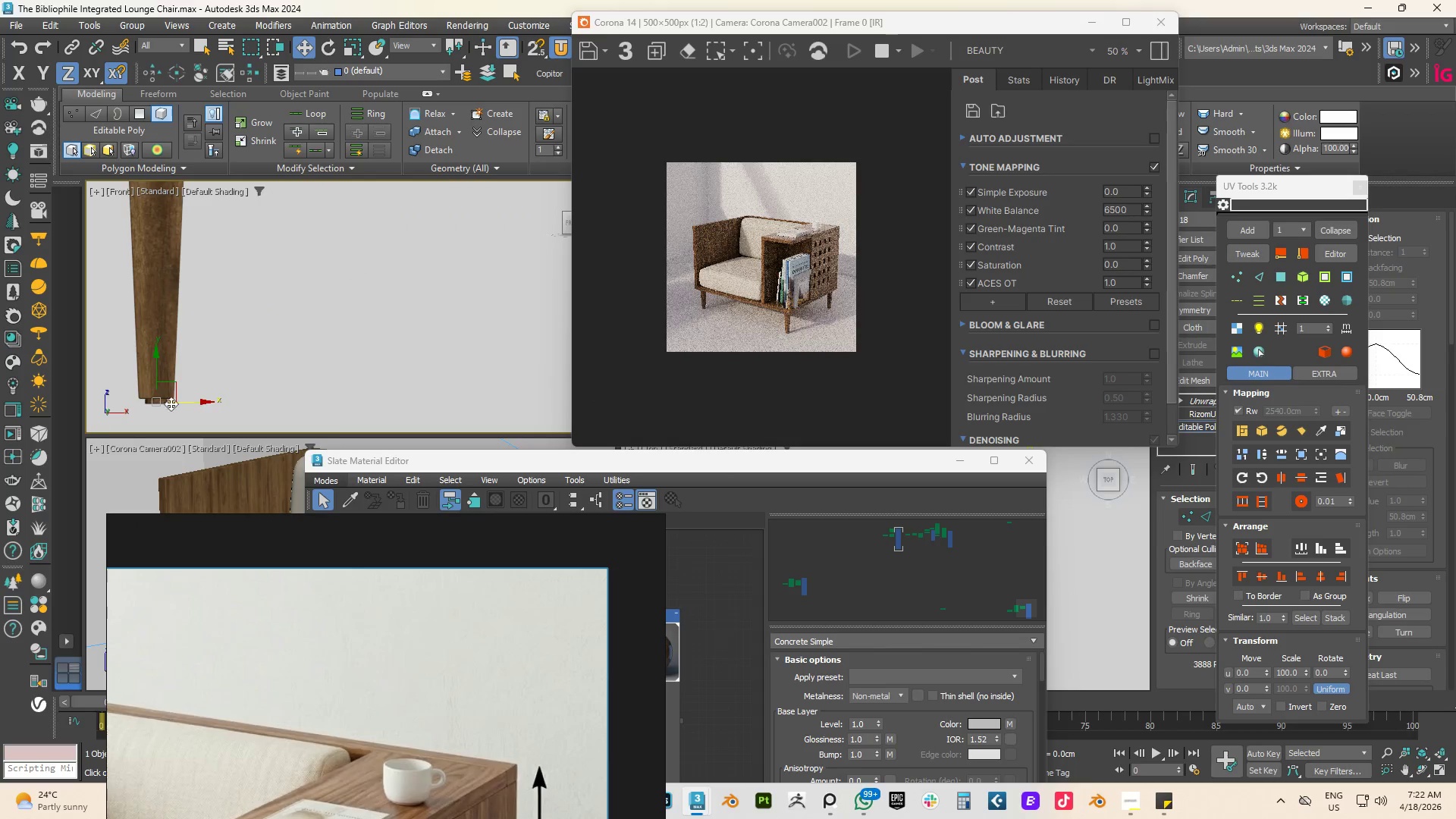 
scroll: coordinate [144, 391], scroll_direction: up, amount: 8.0
 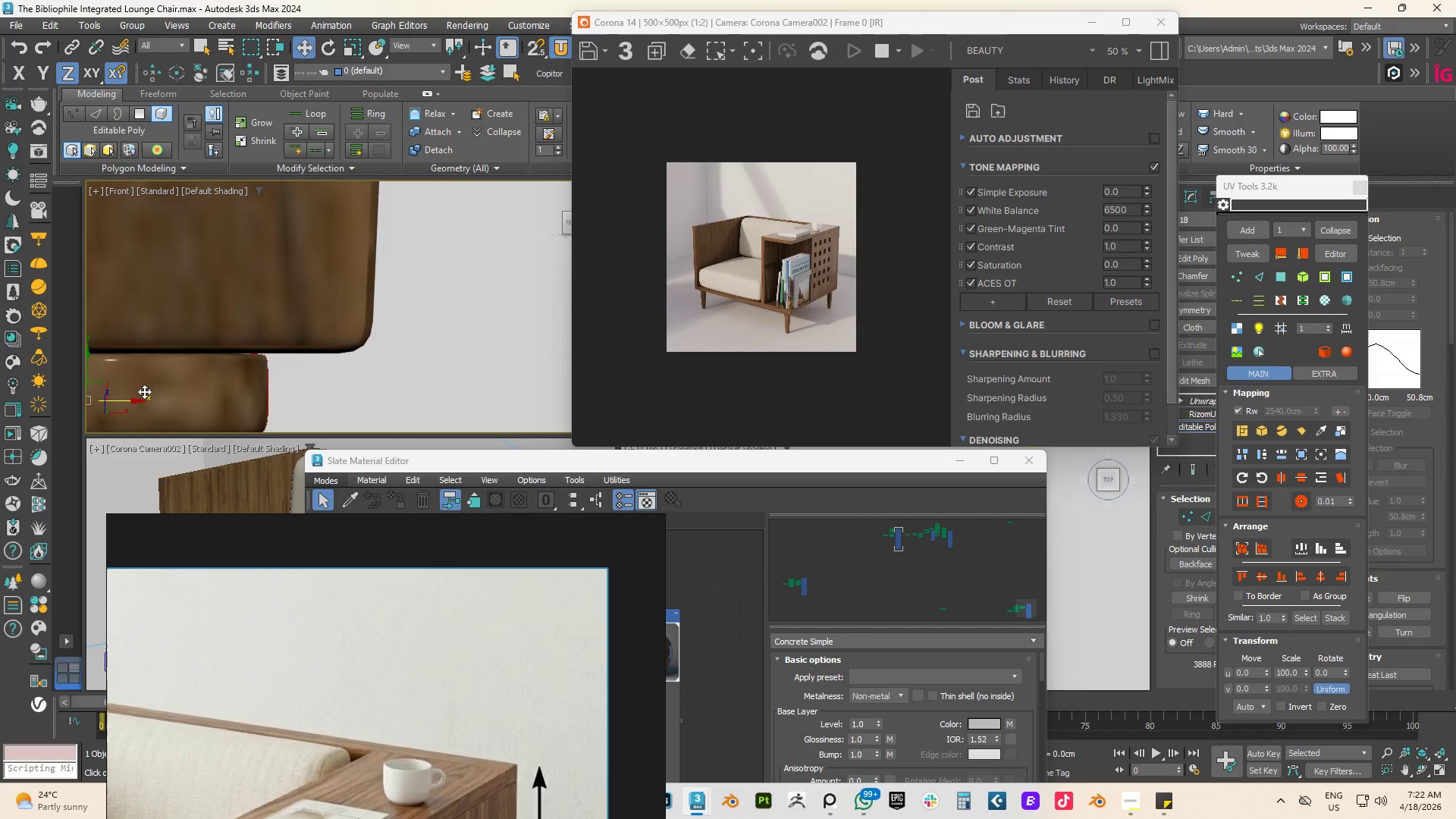 
hold_key(key=AltLeft, duration=1.26)
 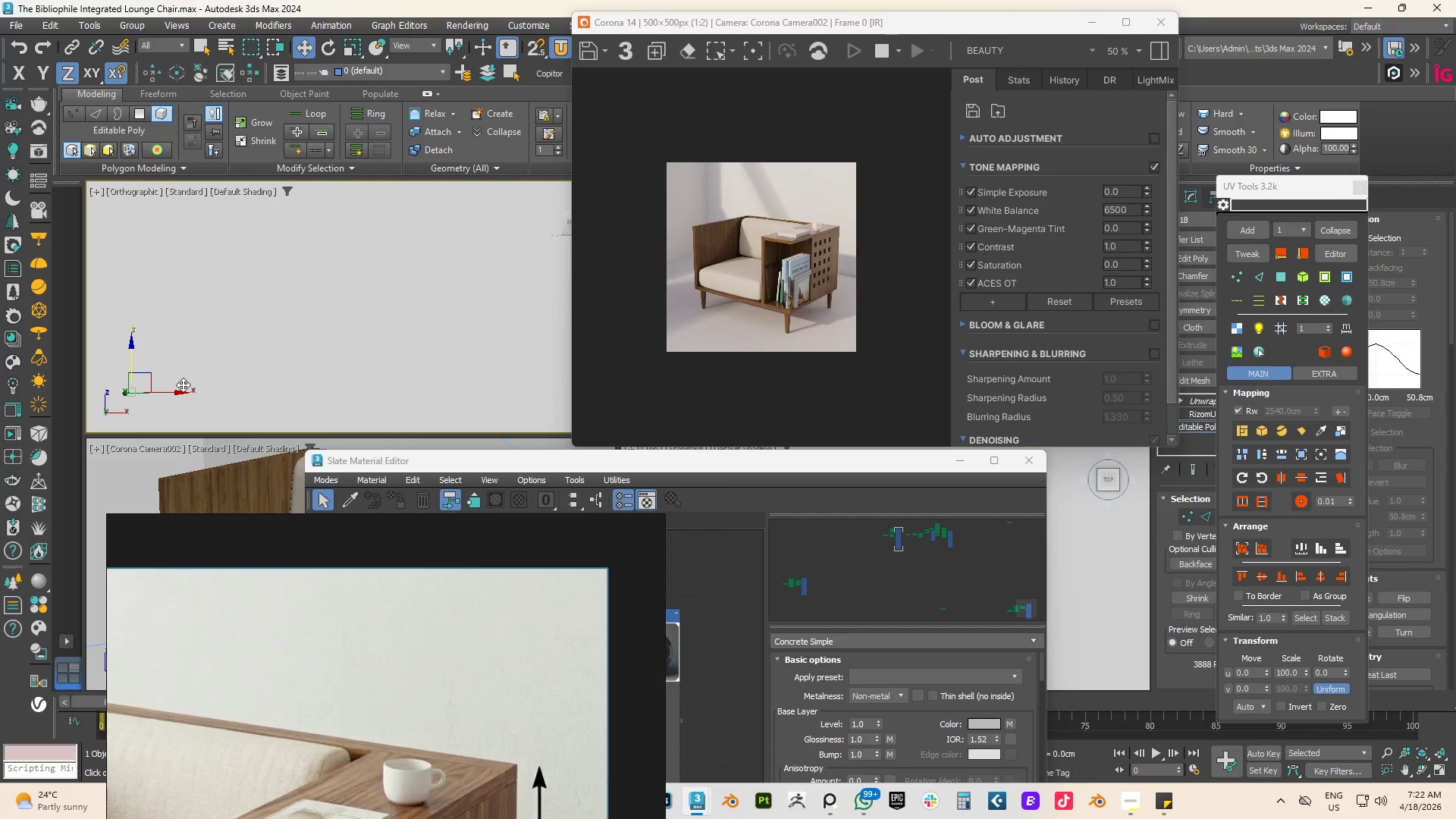 
scroll: coordinate [155, 388], scroll_direction: down, amount: 3.0
 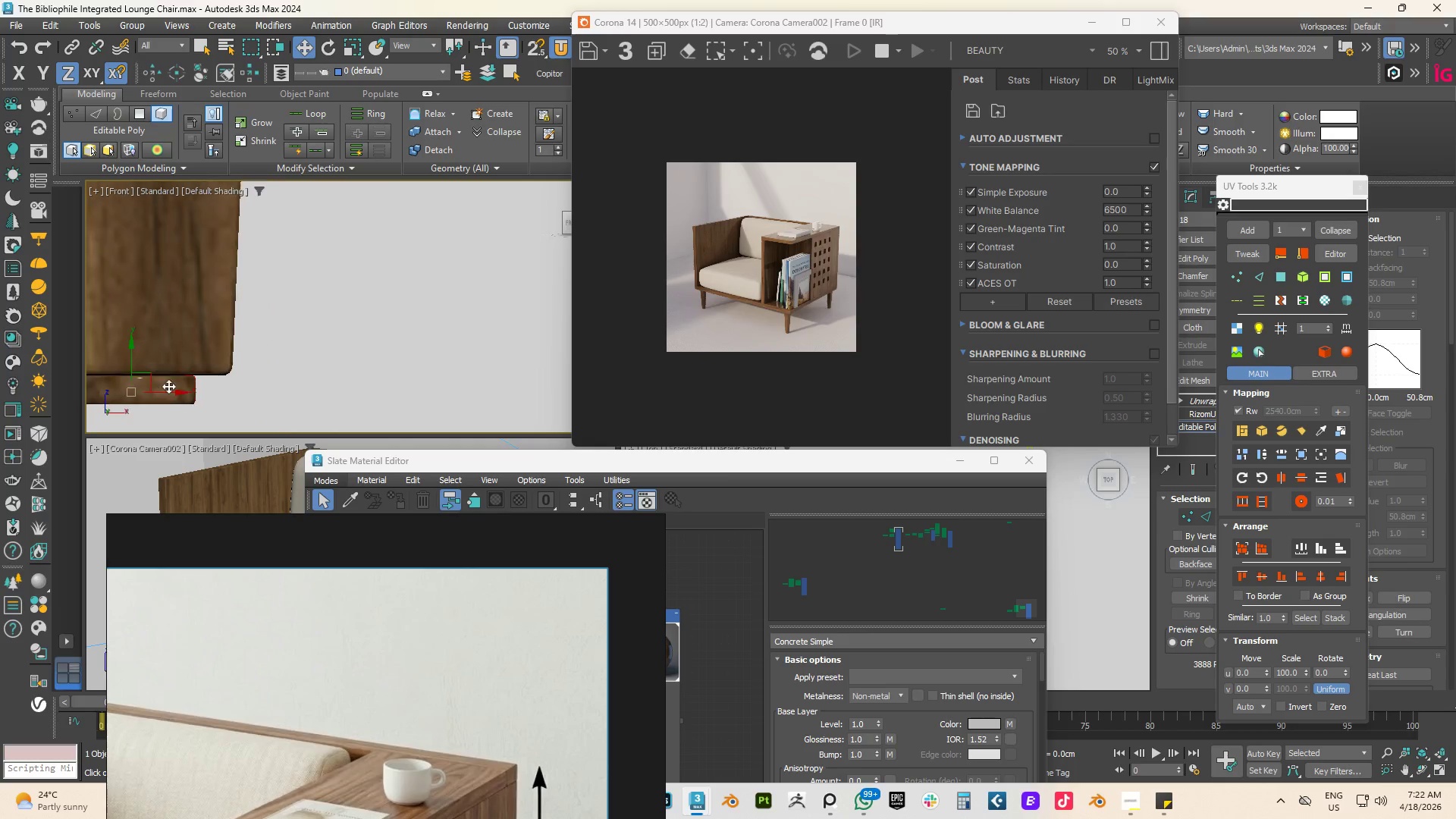 
hold_key(key=AltLeft, duration=0.69)
 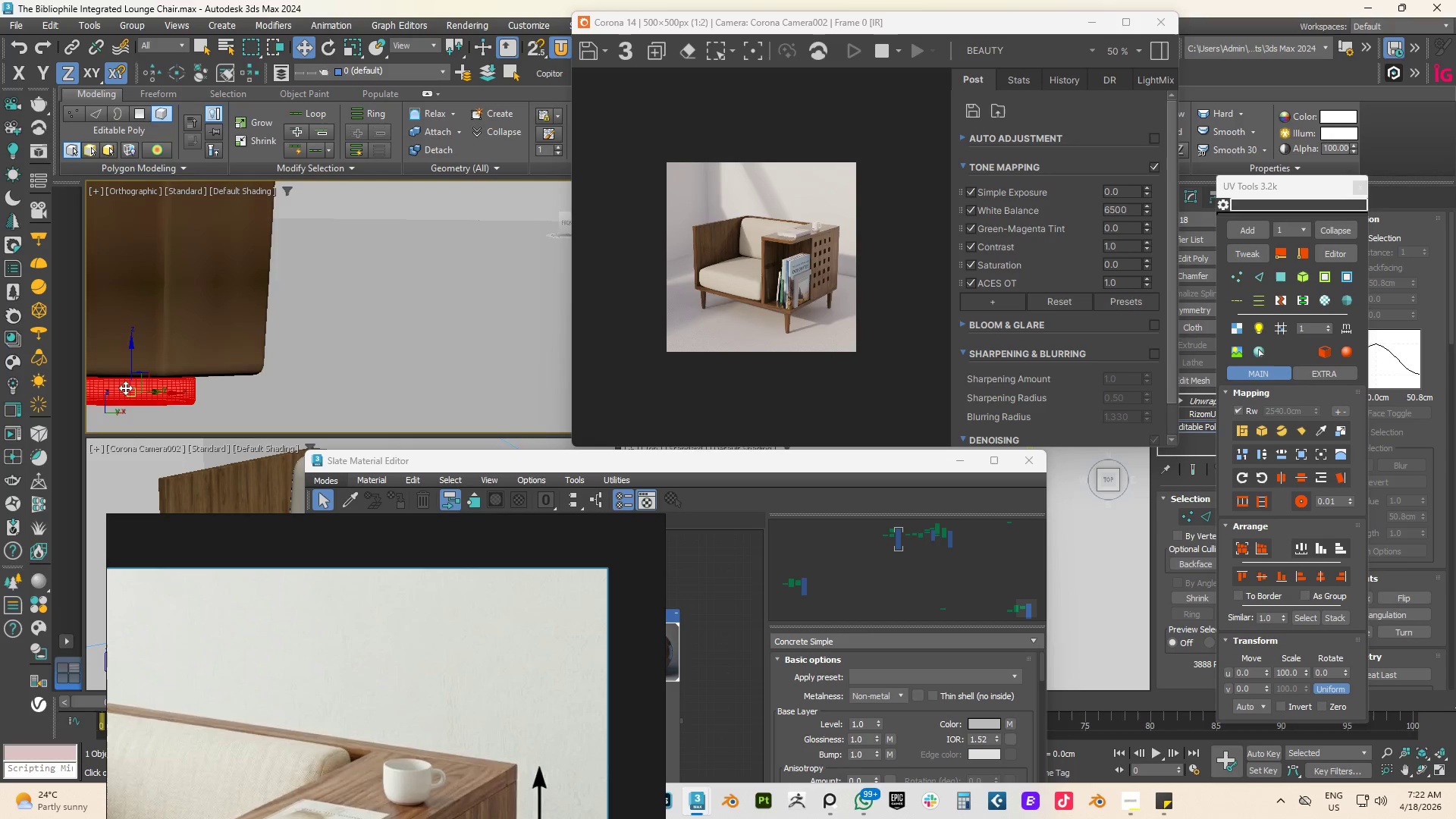 
scroll: coordinate [138, 385], scroll_direction: down, amount: 7.0
 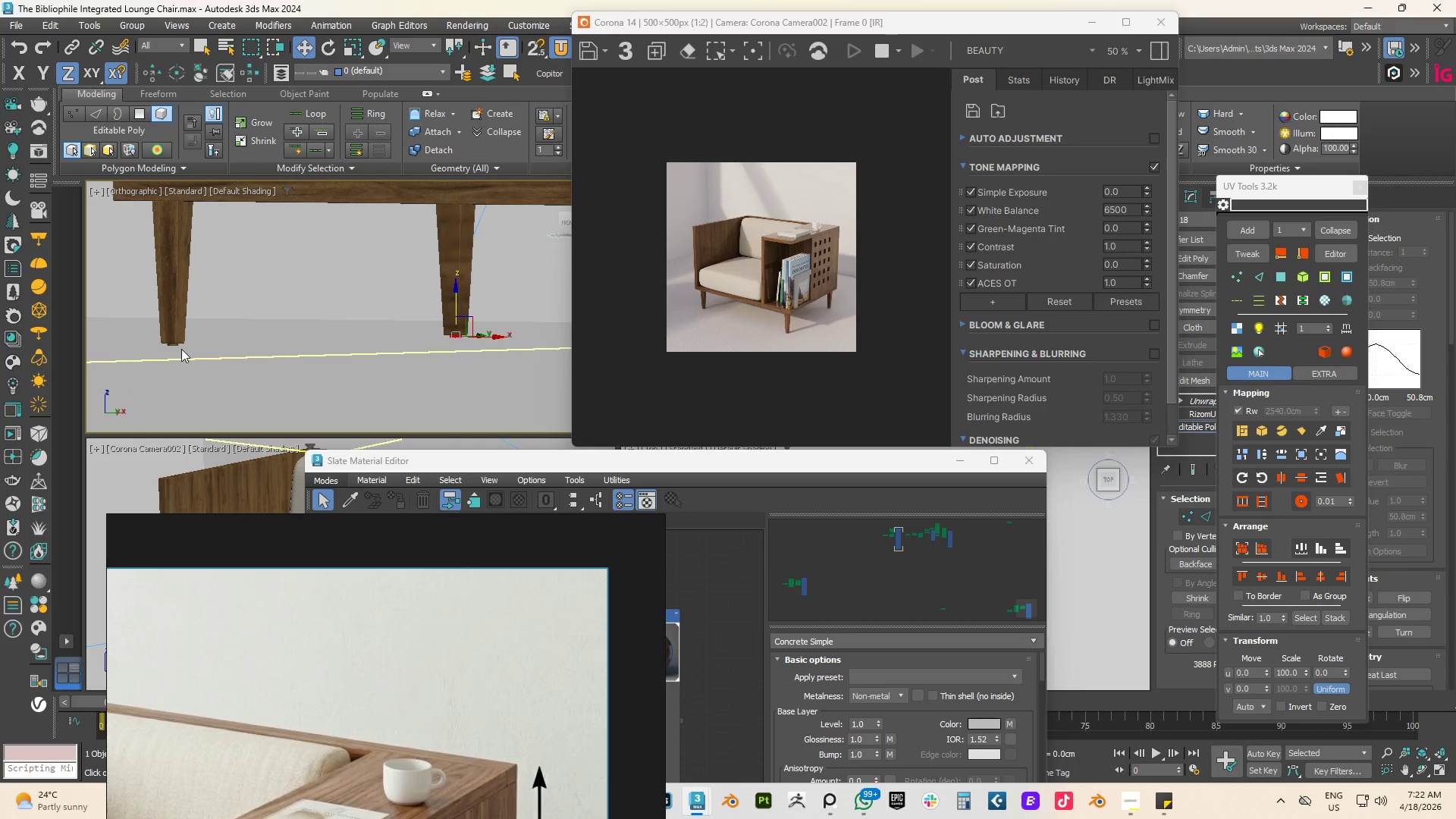 
hold_key(key=ControlLeft, duration=0.88)
 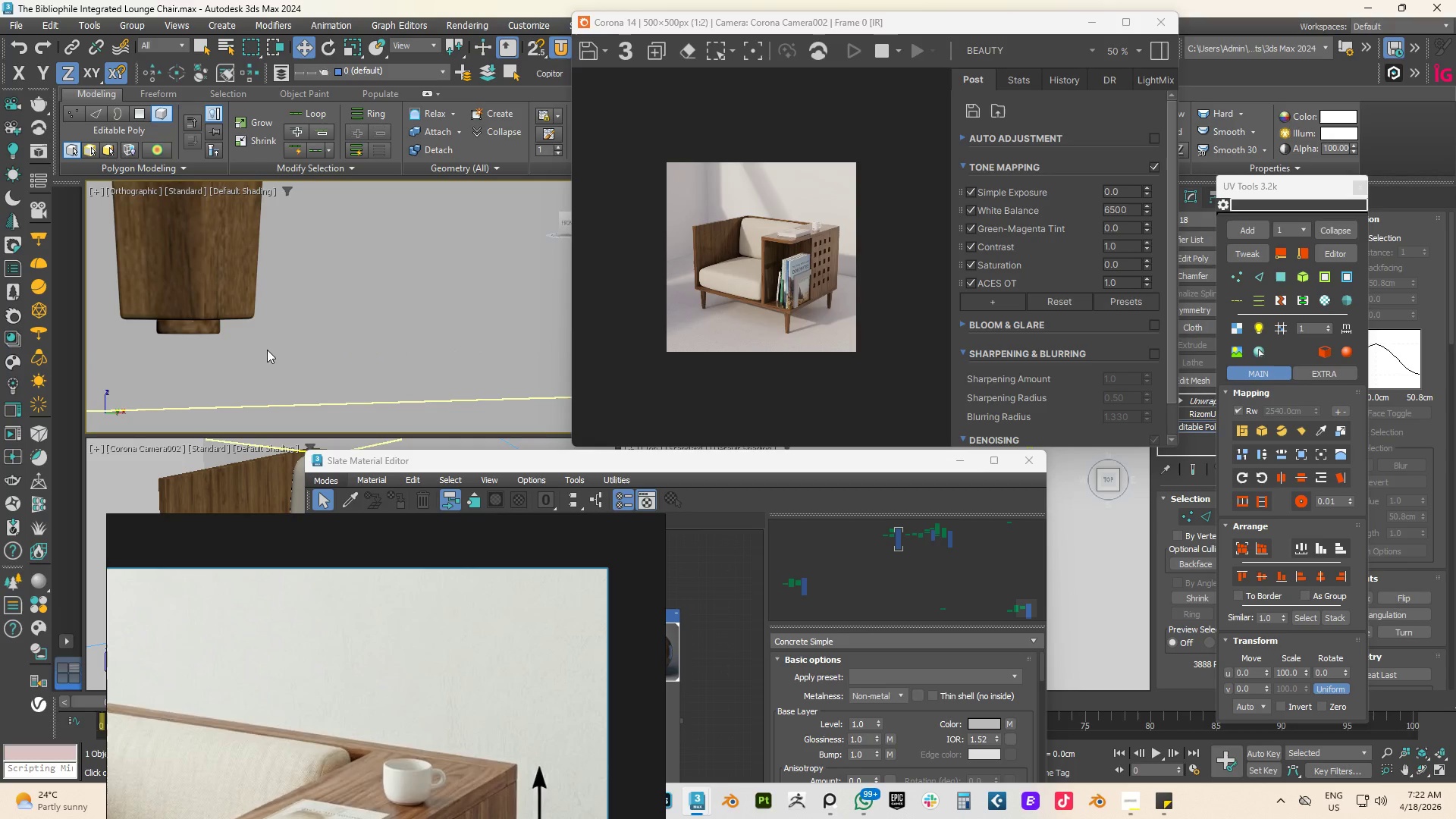 
scroll: coordinate [170, 348], scroll_direction: up, amount: 5.0
 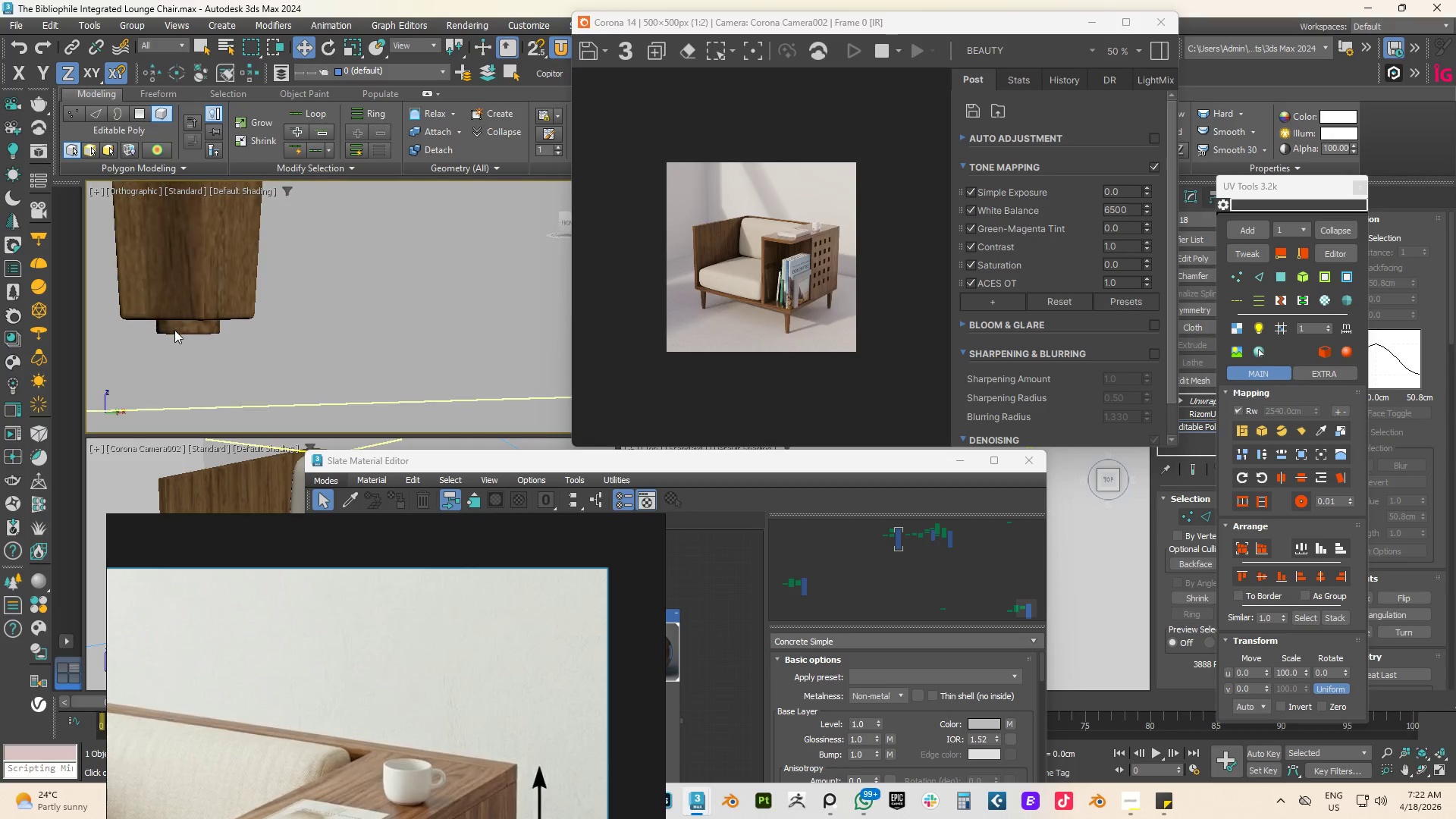 
left_click([175, 329])
 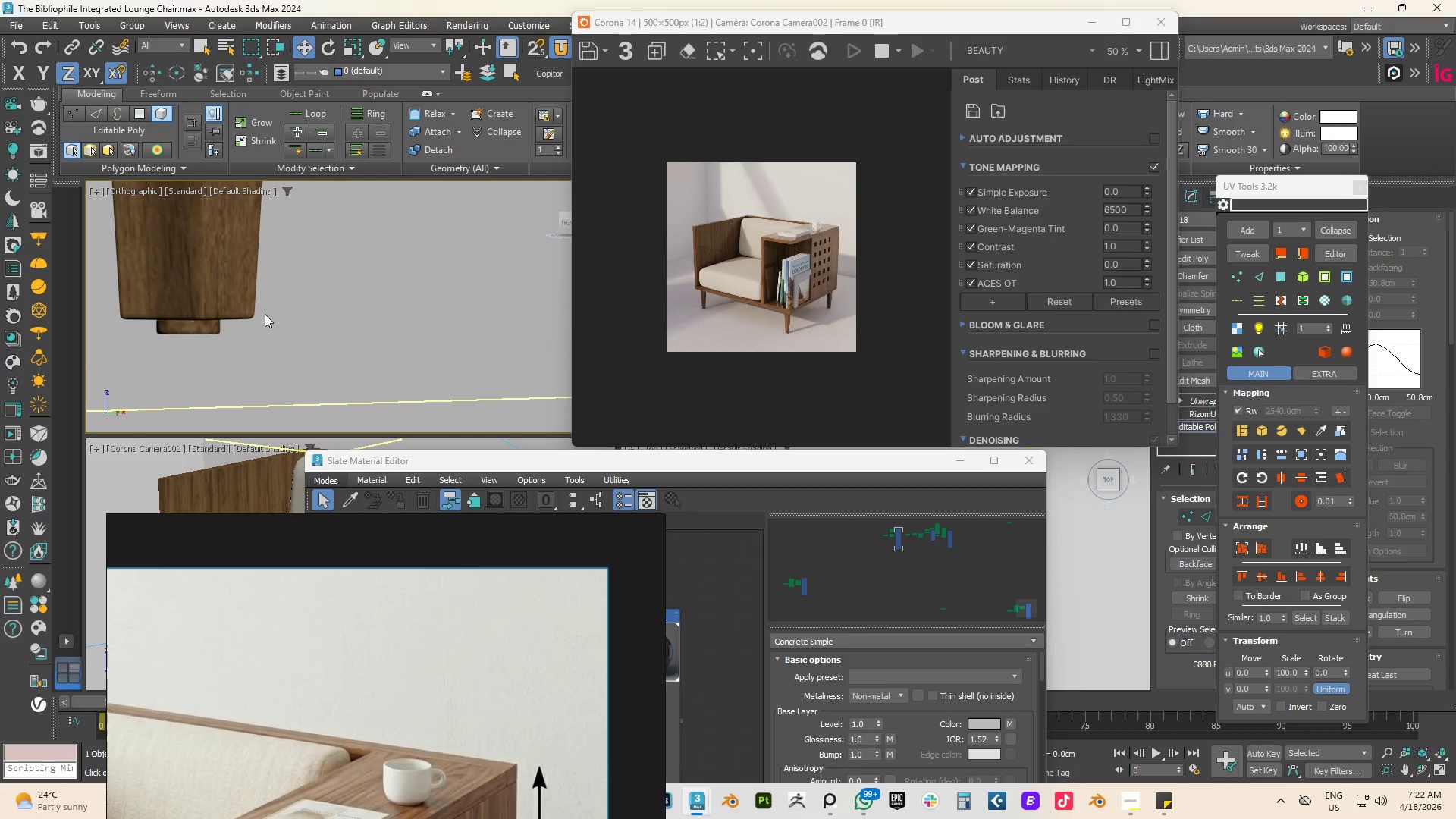 
hold_key(key=AltLeft, duration=0.66)
 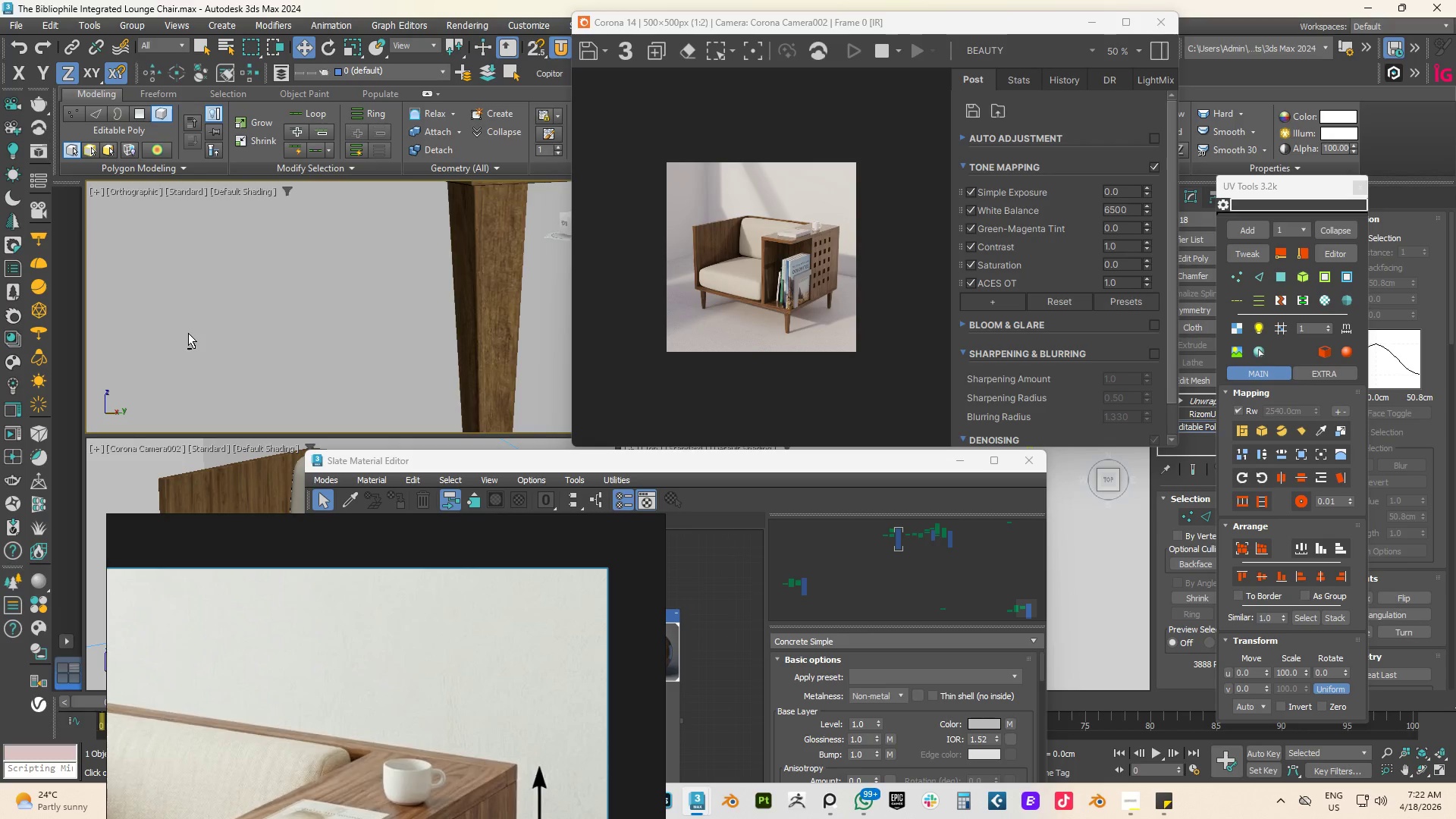 
scroll: coordinate [231, 324], scroll_direction: down, amount: 3.0
 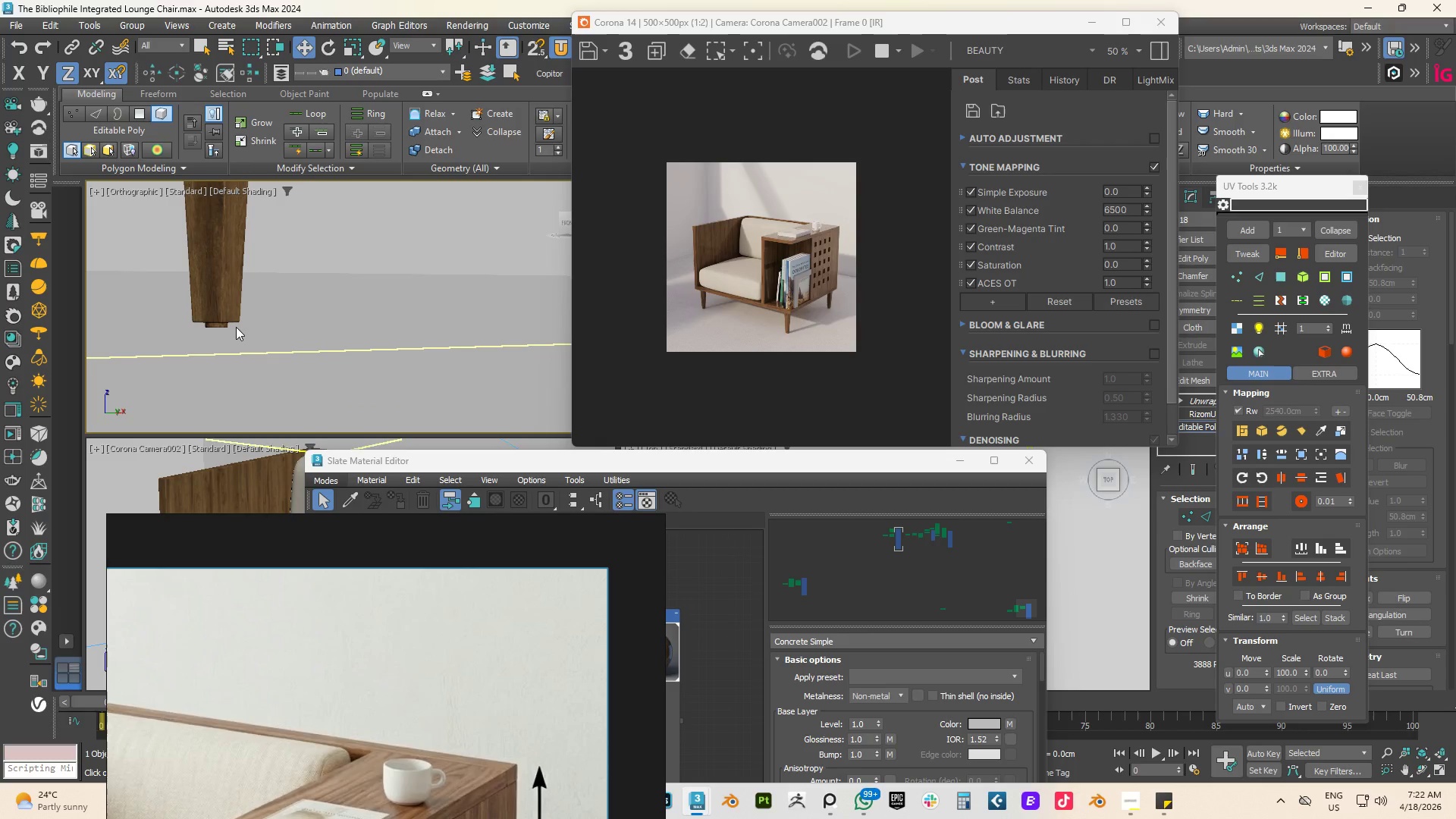 
left_click([249, 340])
 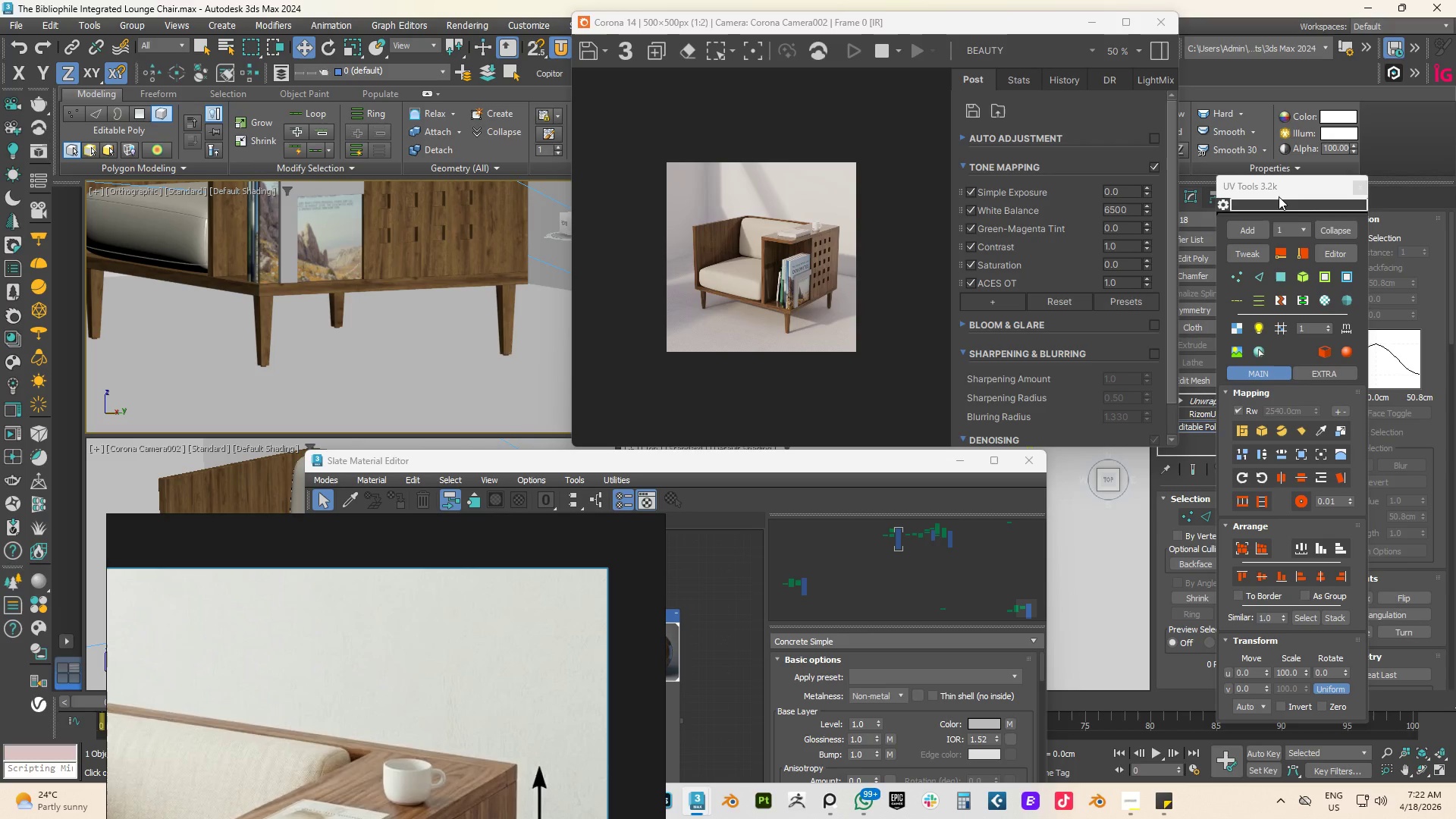 
scroll: coordinate [188, 333], scroll_direction: down, amount: 4.0
 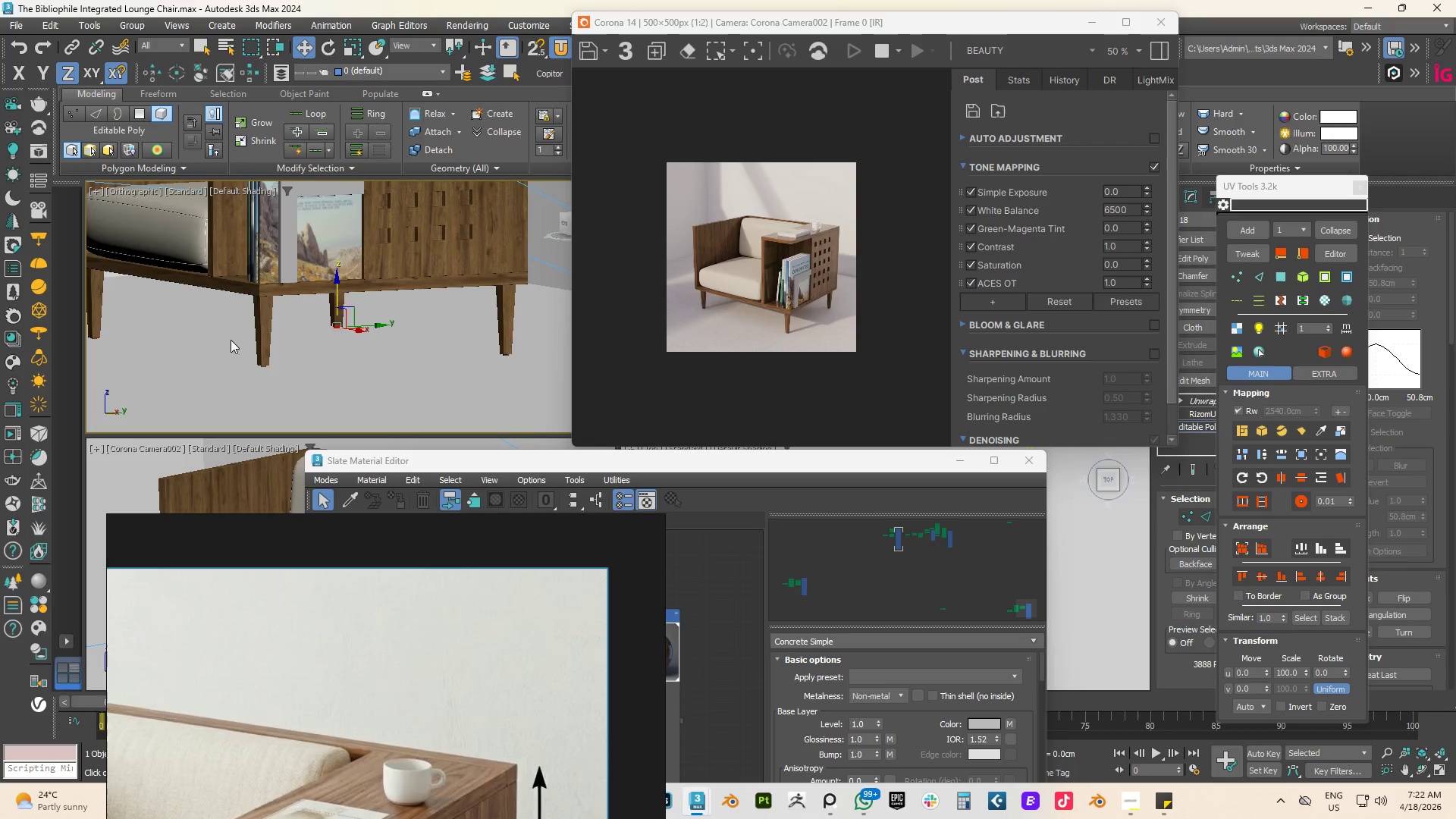 
left_click([1362, 193])
 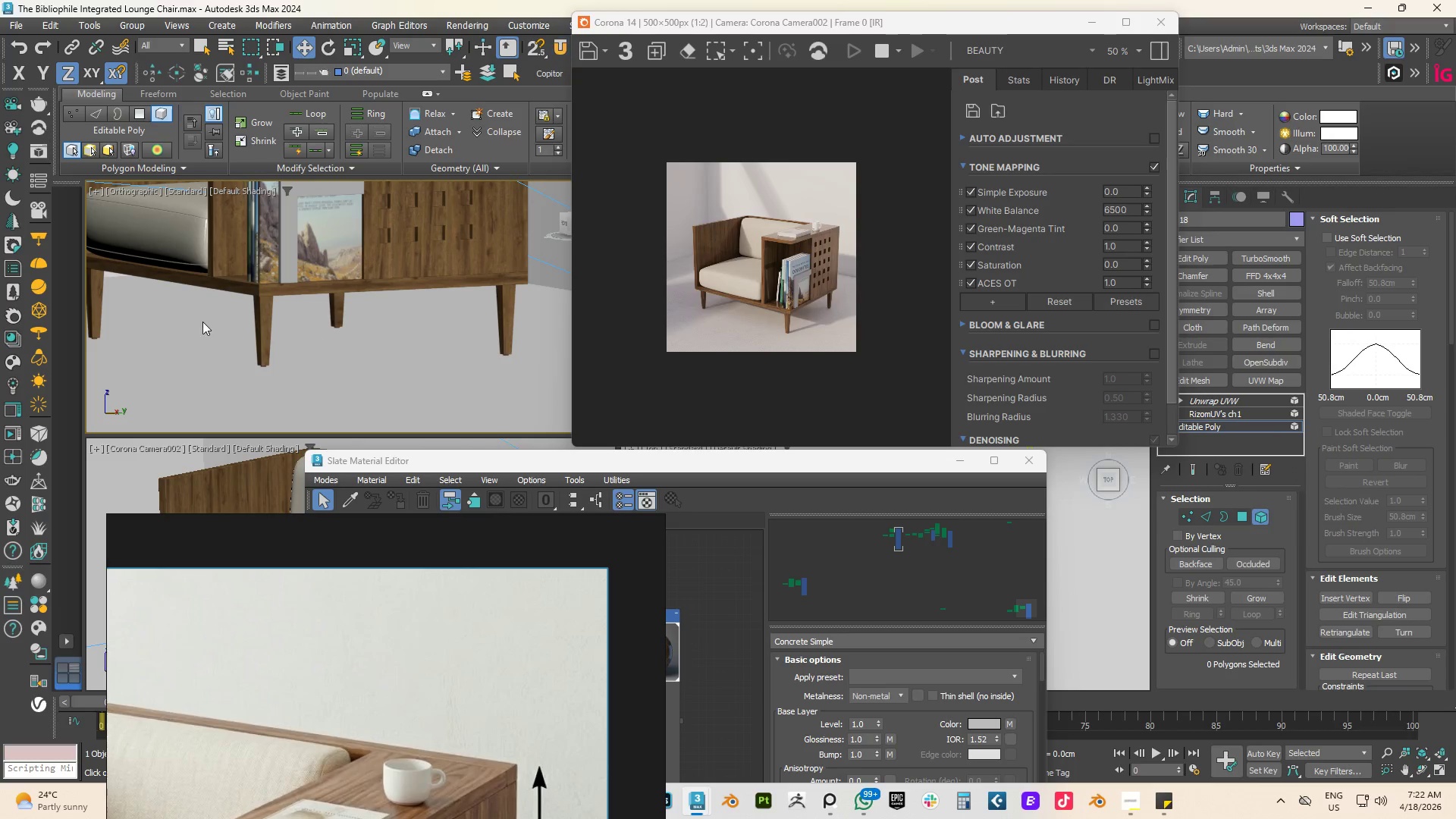 
scroll: coordinate [427, 265], scroll_direction: down, amount: 2.0
 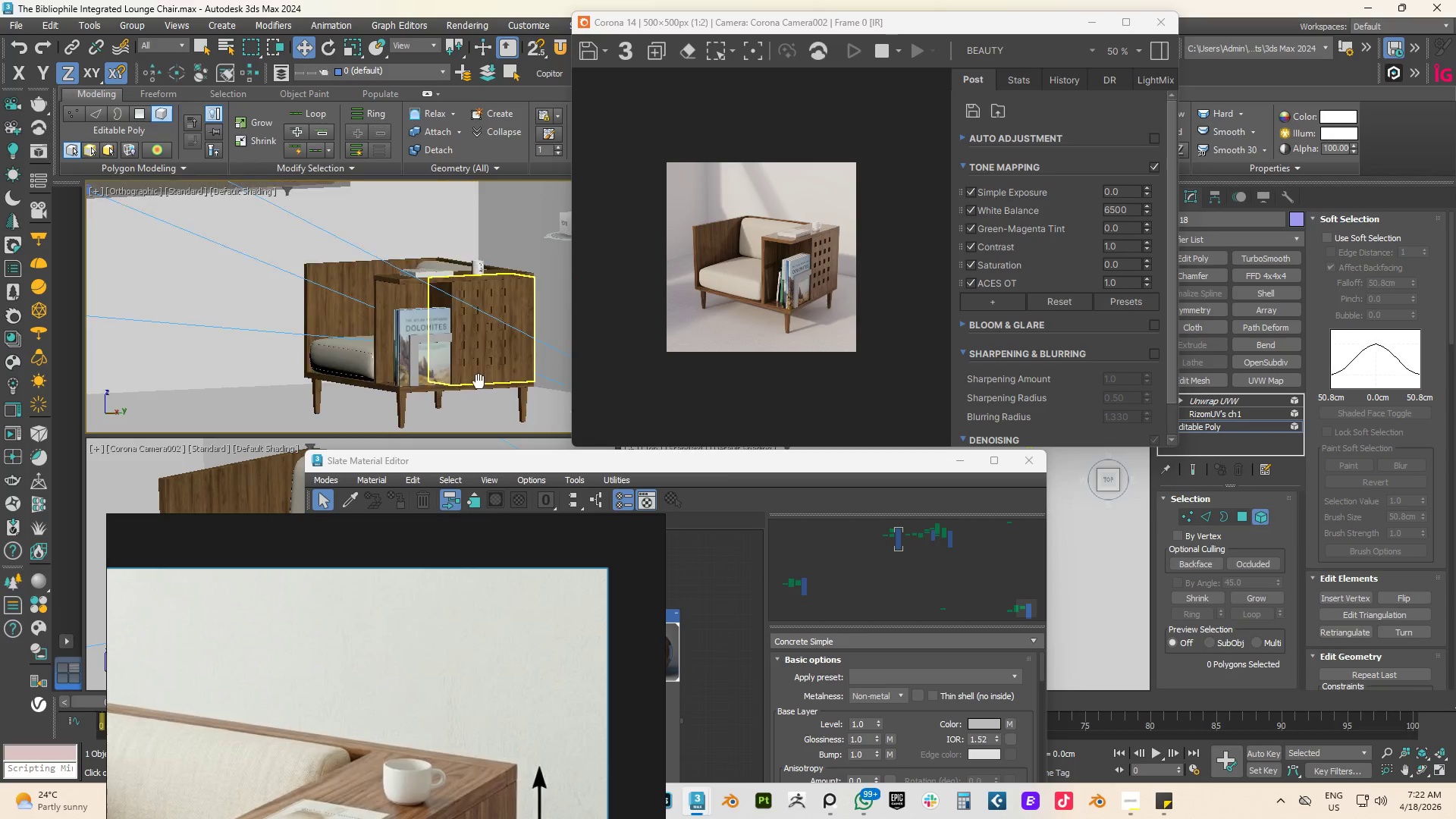 
hold_key(key=AltLeft, duration=0.92)
 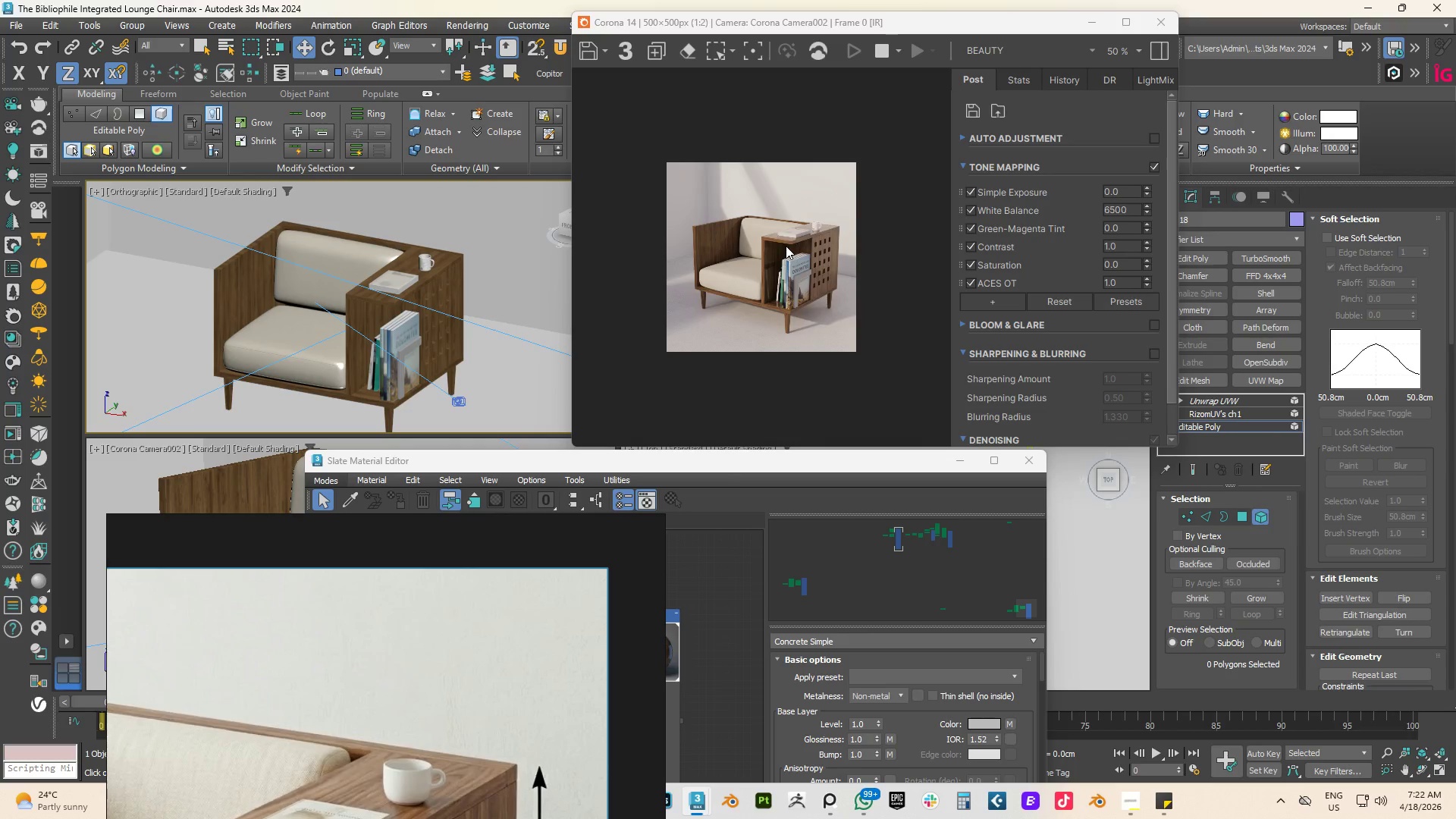 
scroll: coordinate [392, 285], scroll_direction: down, amount: 3.0
 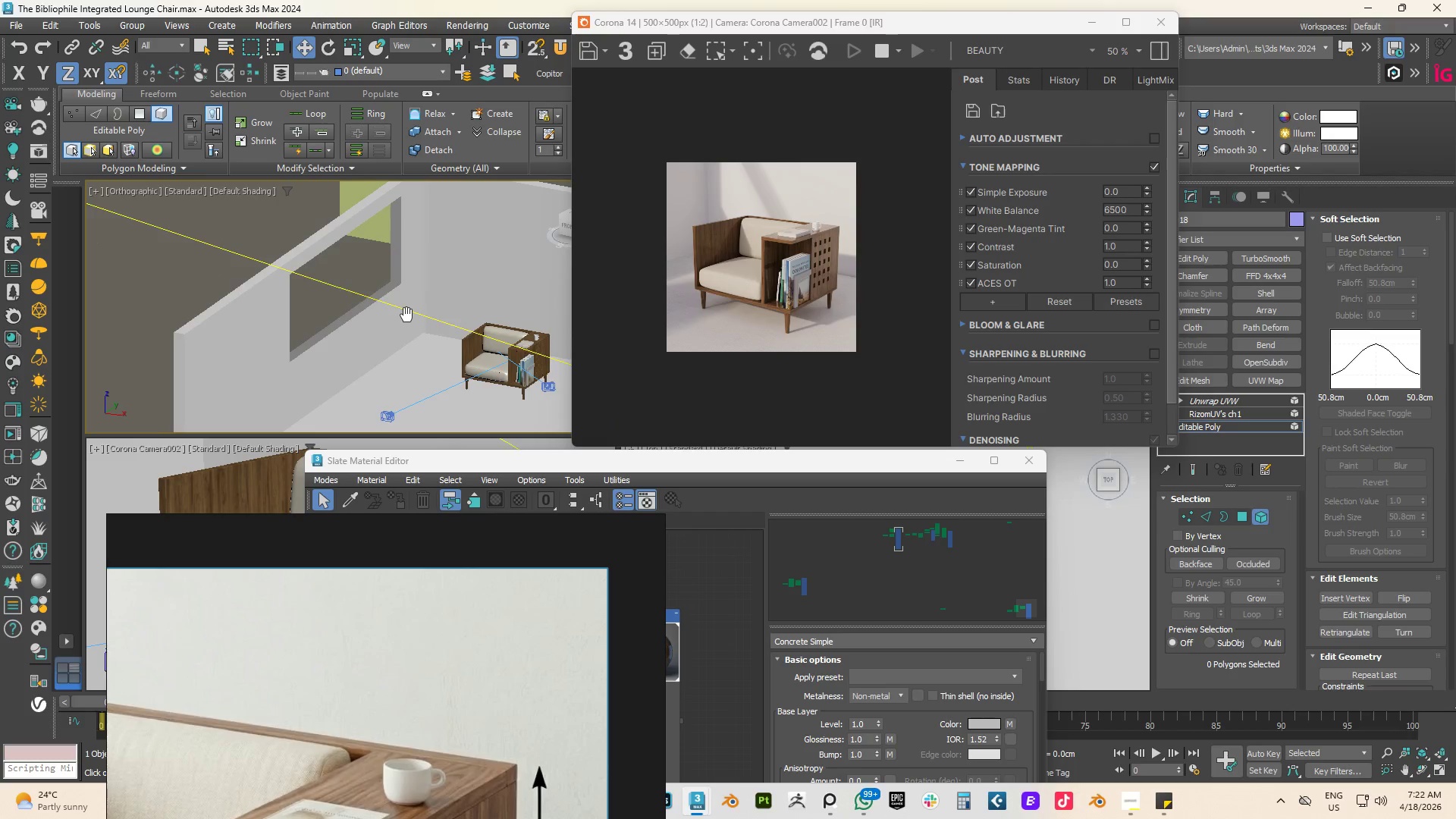 
wait(7.89)
 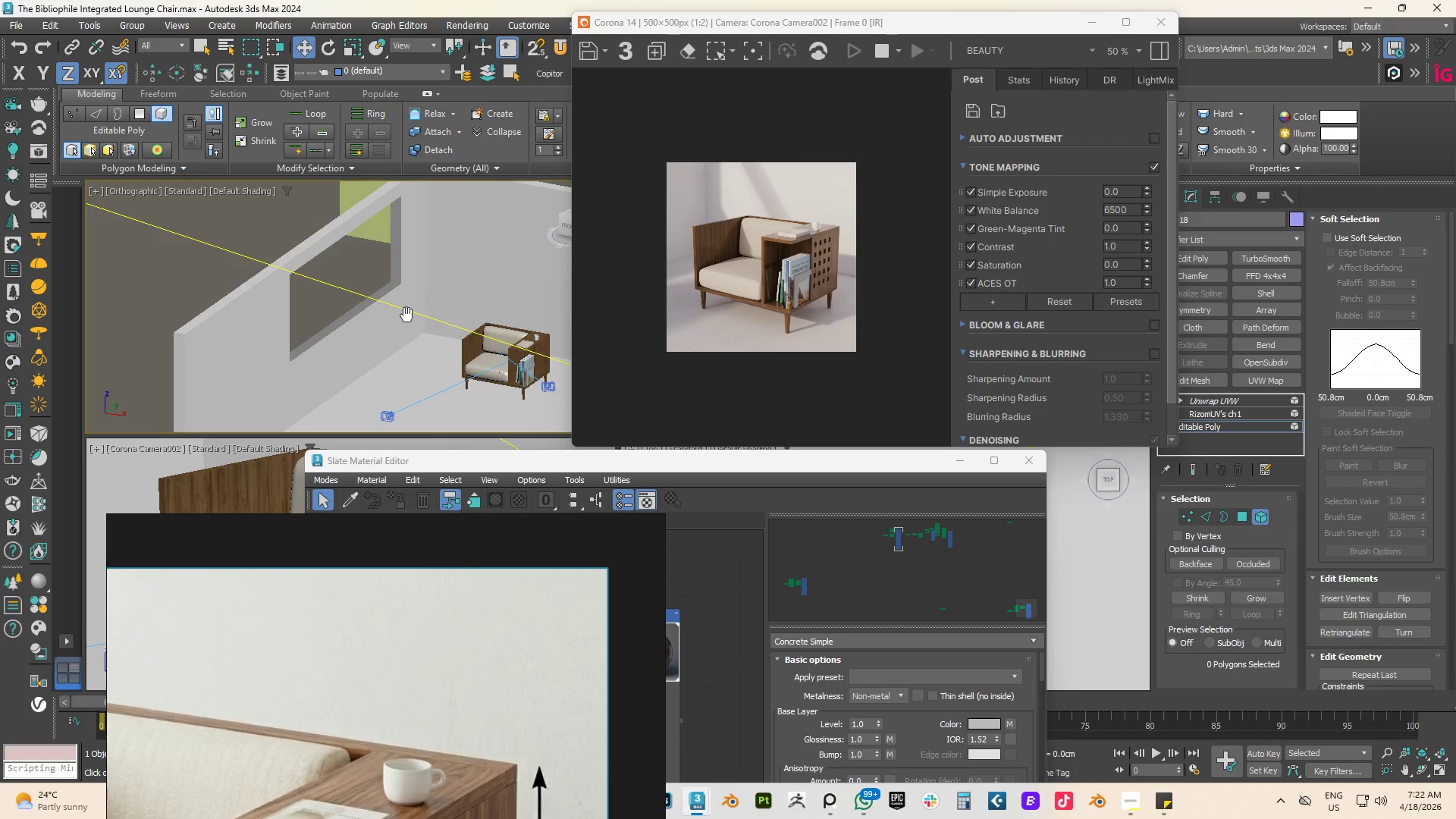 
hold_key(key=AltLeft, duration=1.11)
 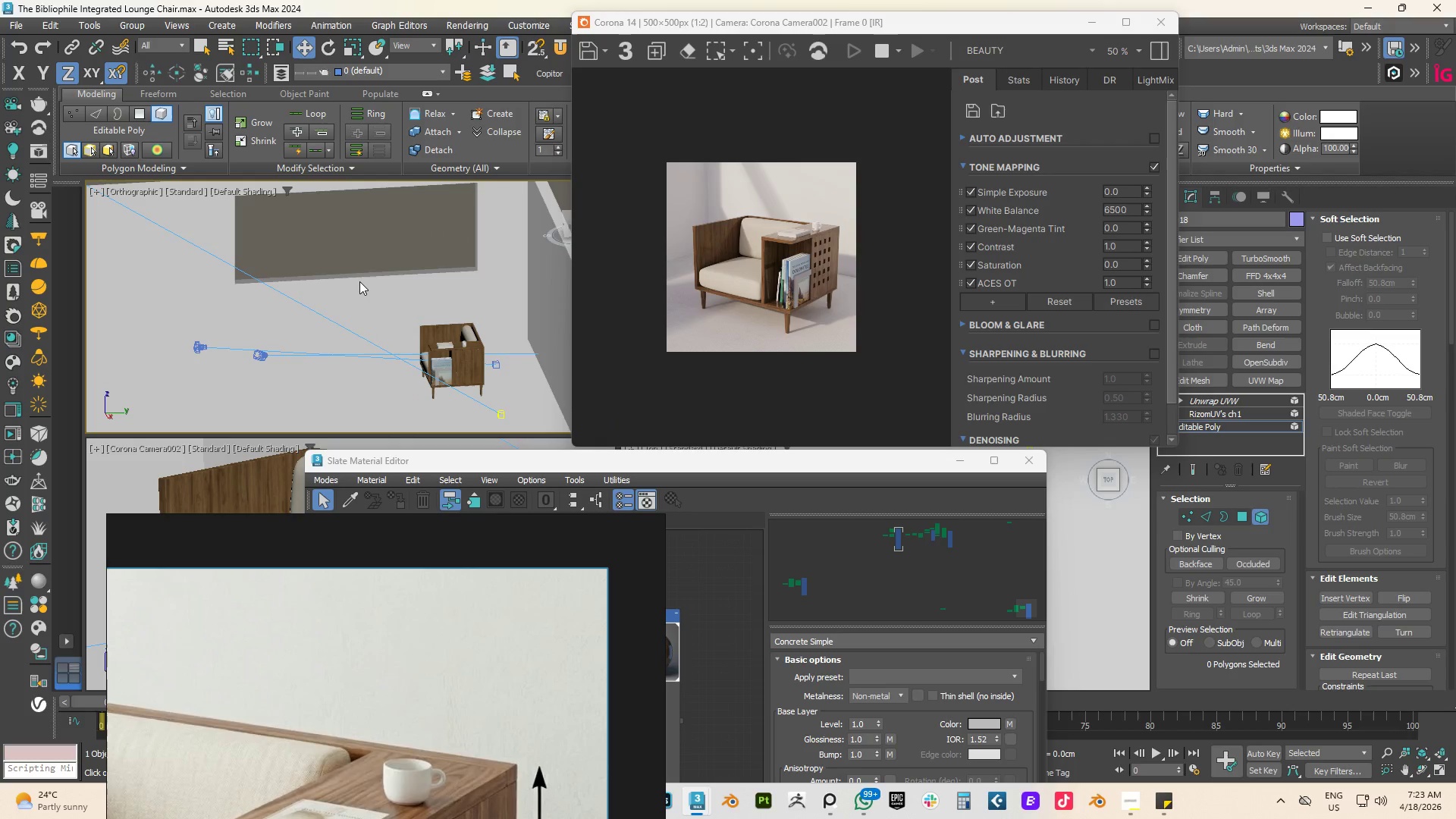 
left_click([359, 281])
 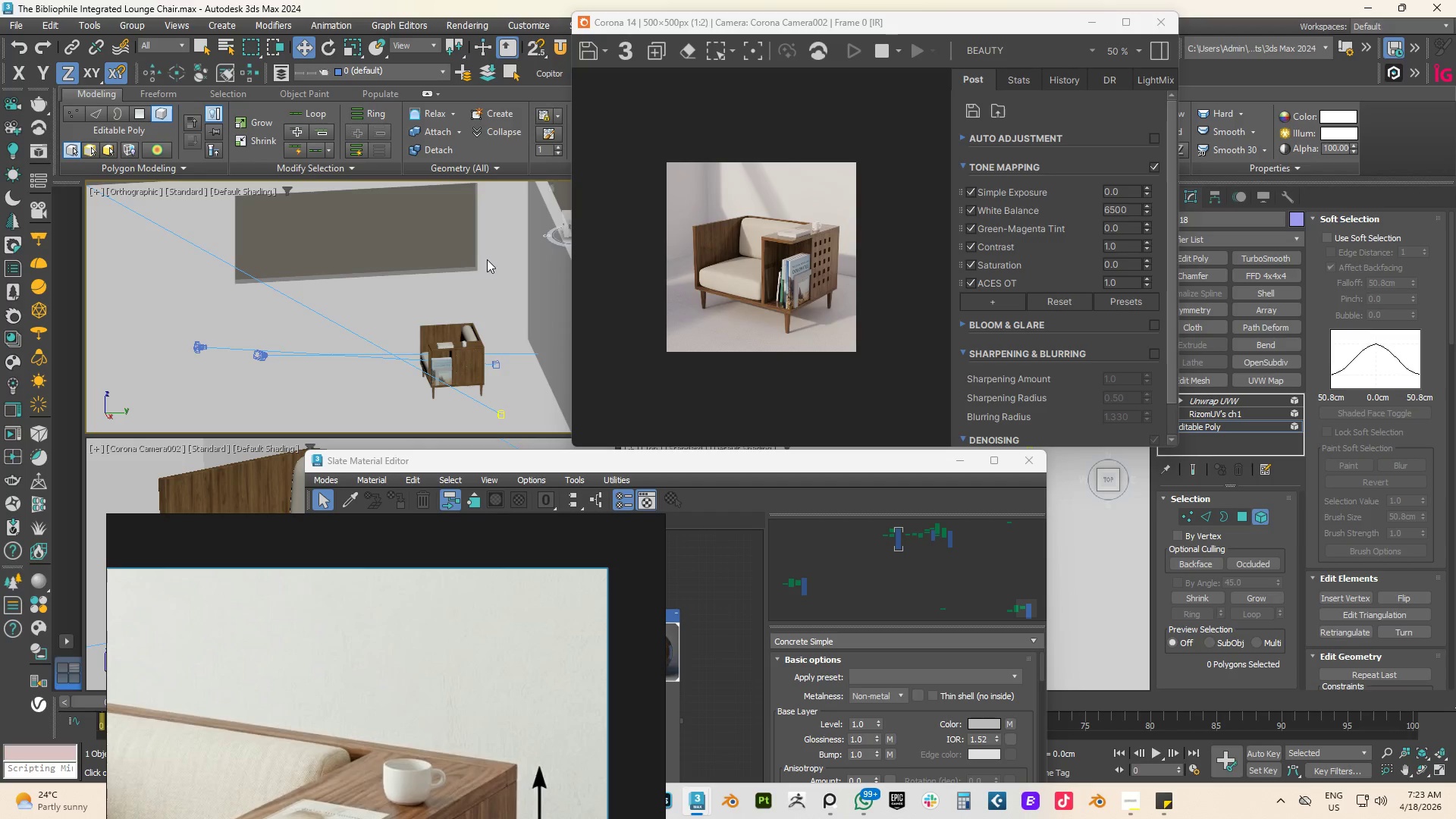 
right_click([422, 278])
 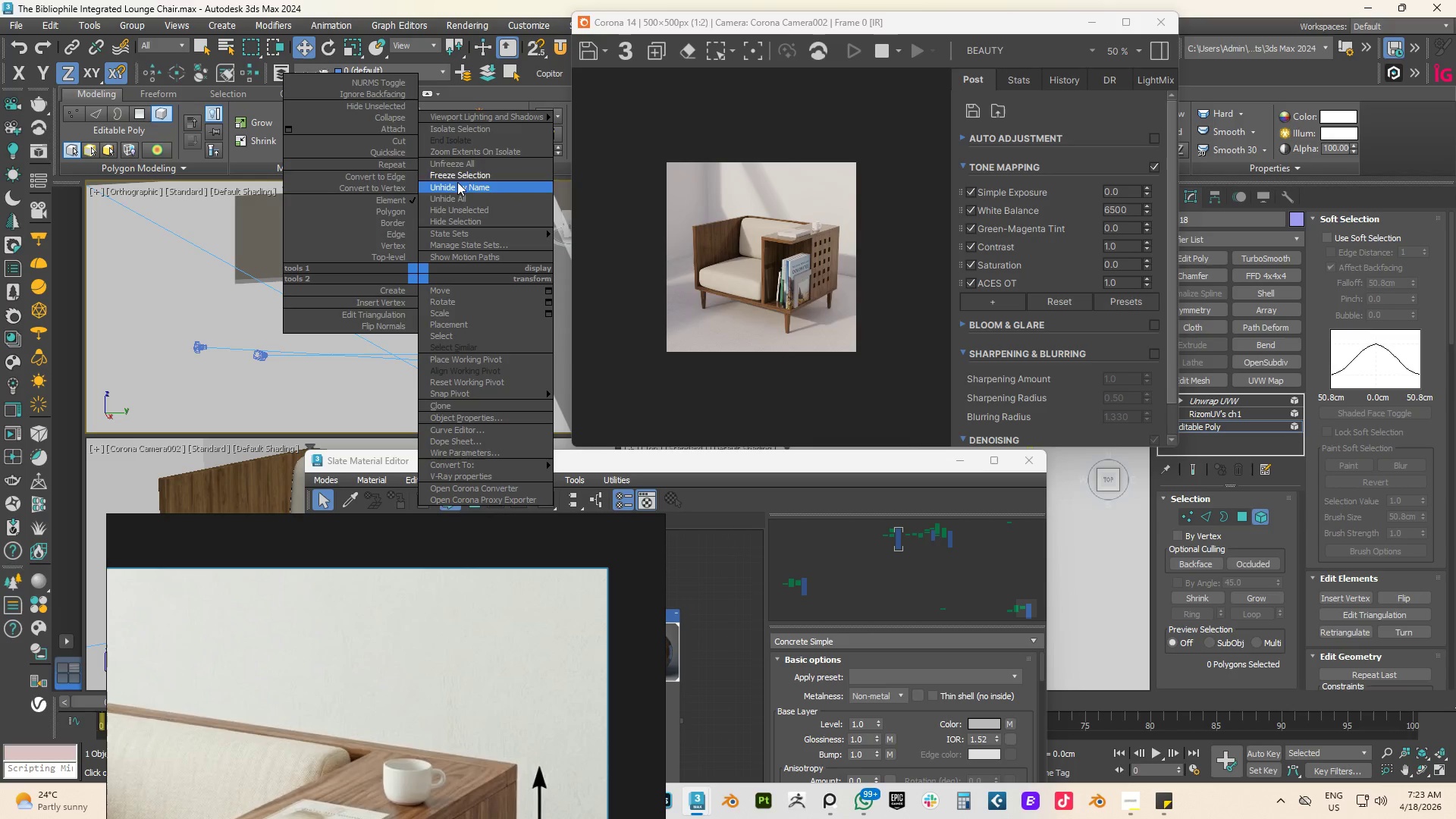 
left_click([456, 164])
 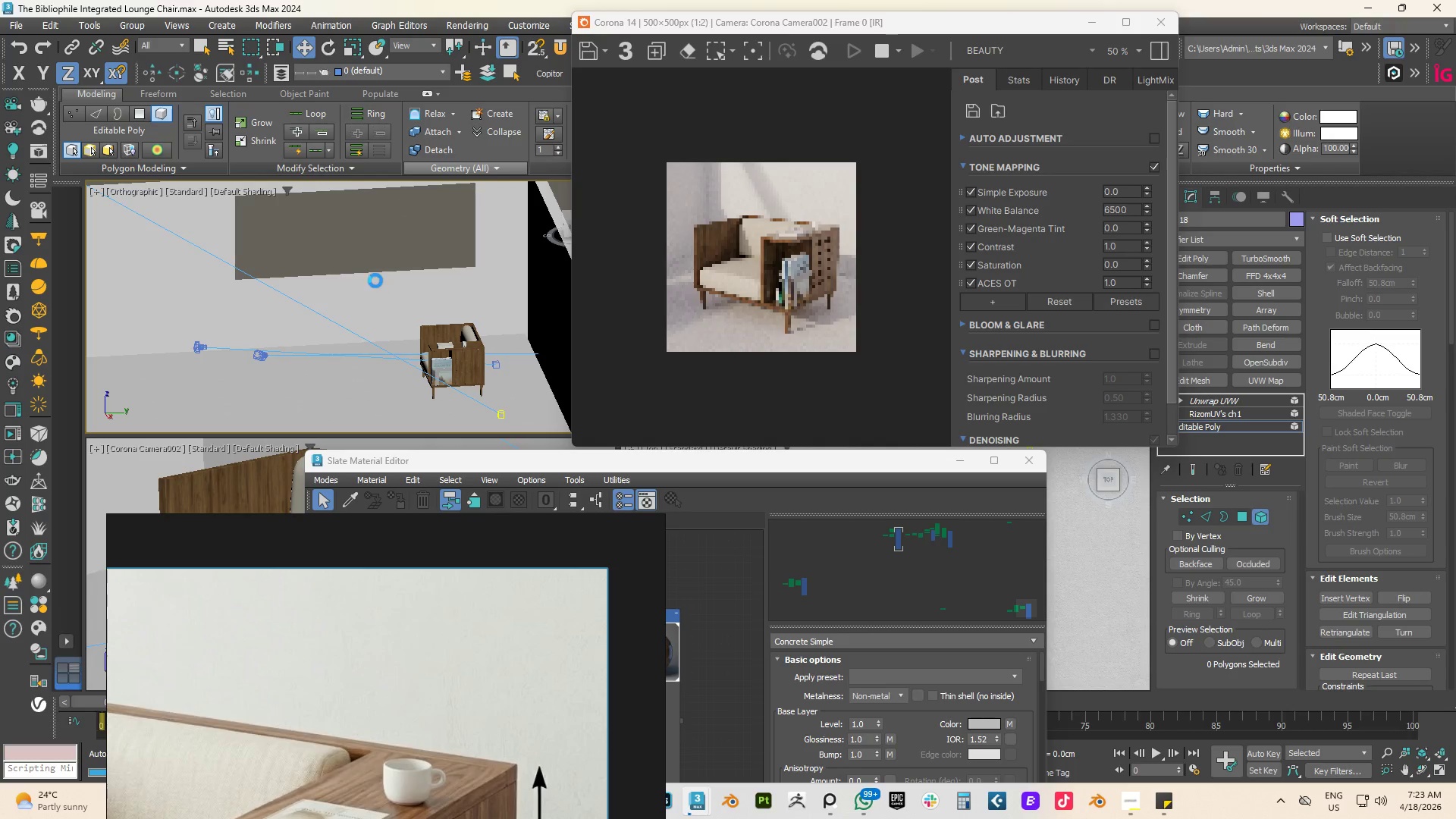 
left_click([374, 279])
 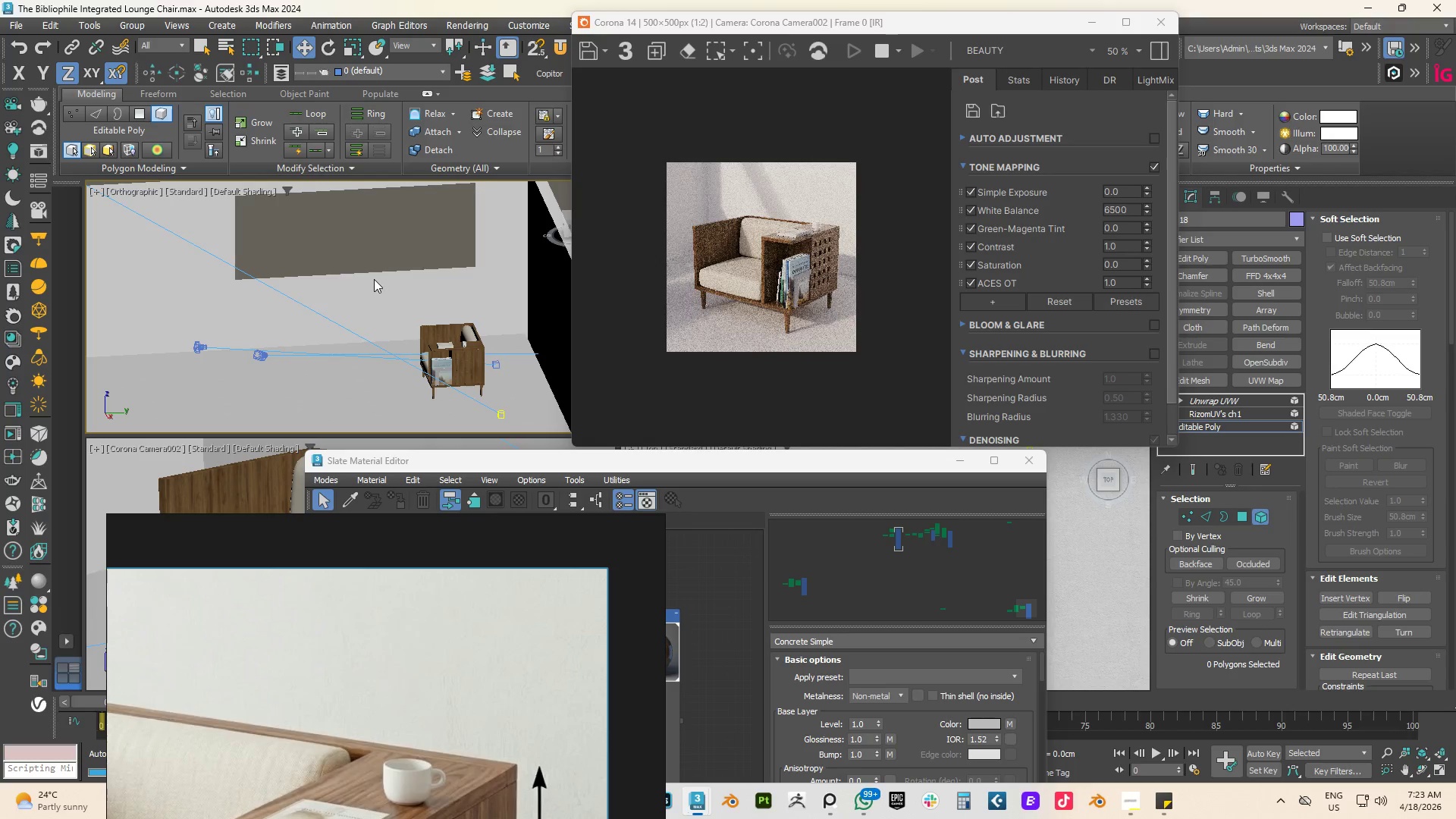 
key(Control+S)
 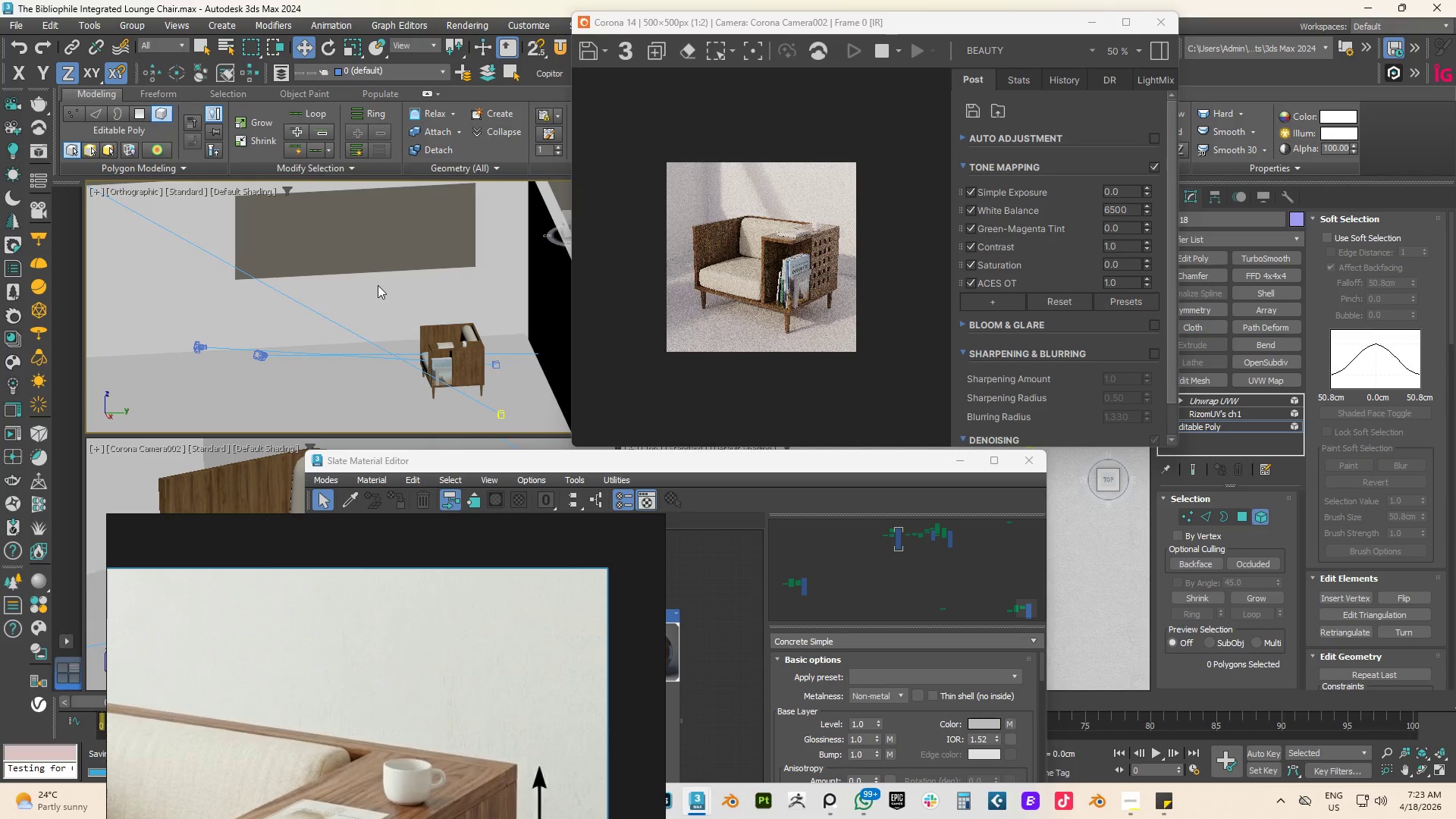 
key(W)
 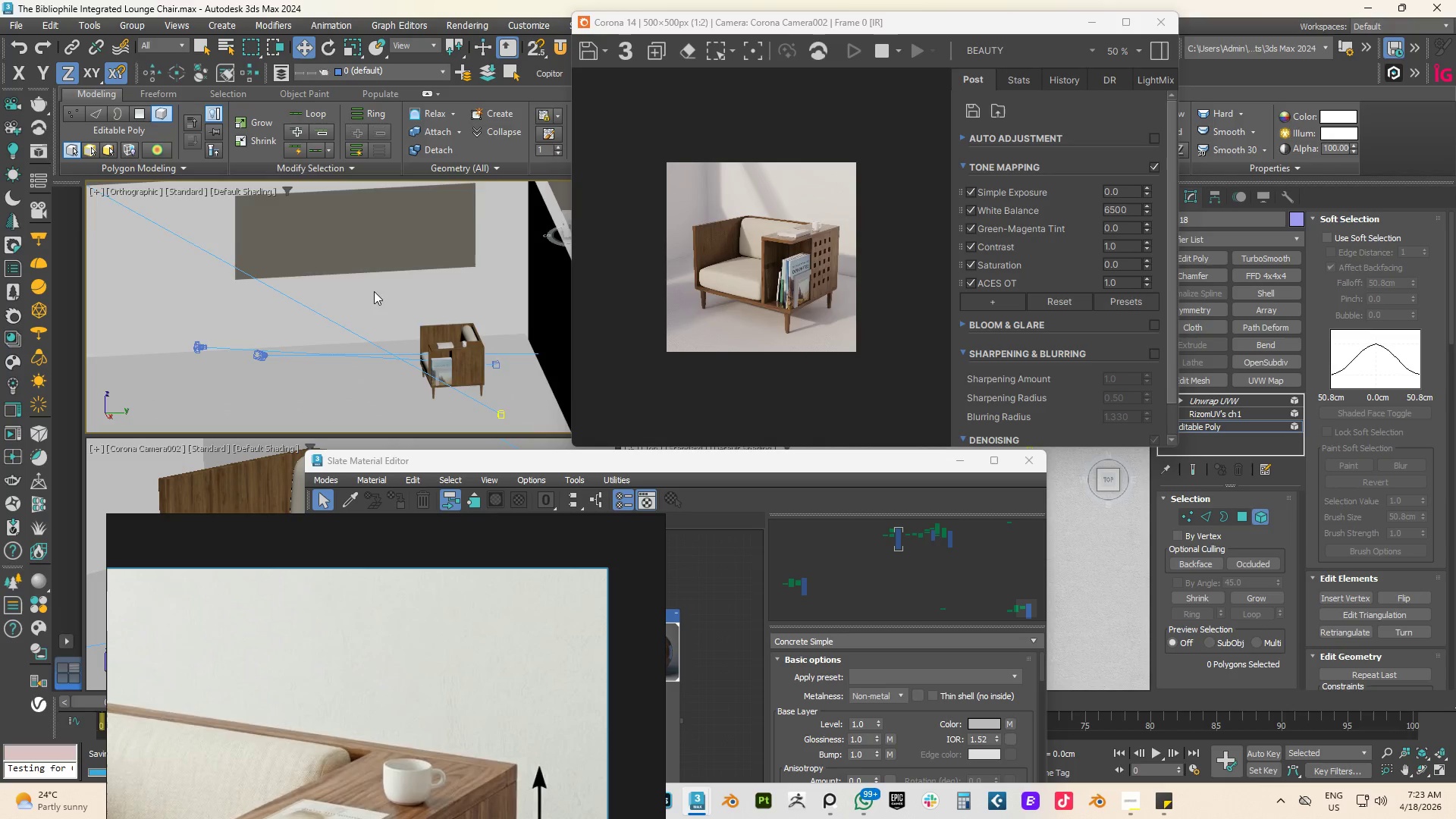 
hold_key(key=AltLeft, duration=0.64)
 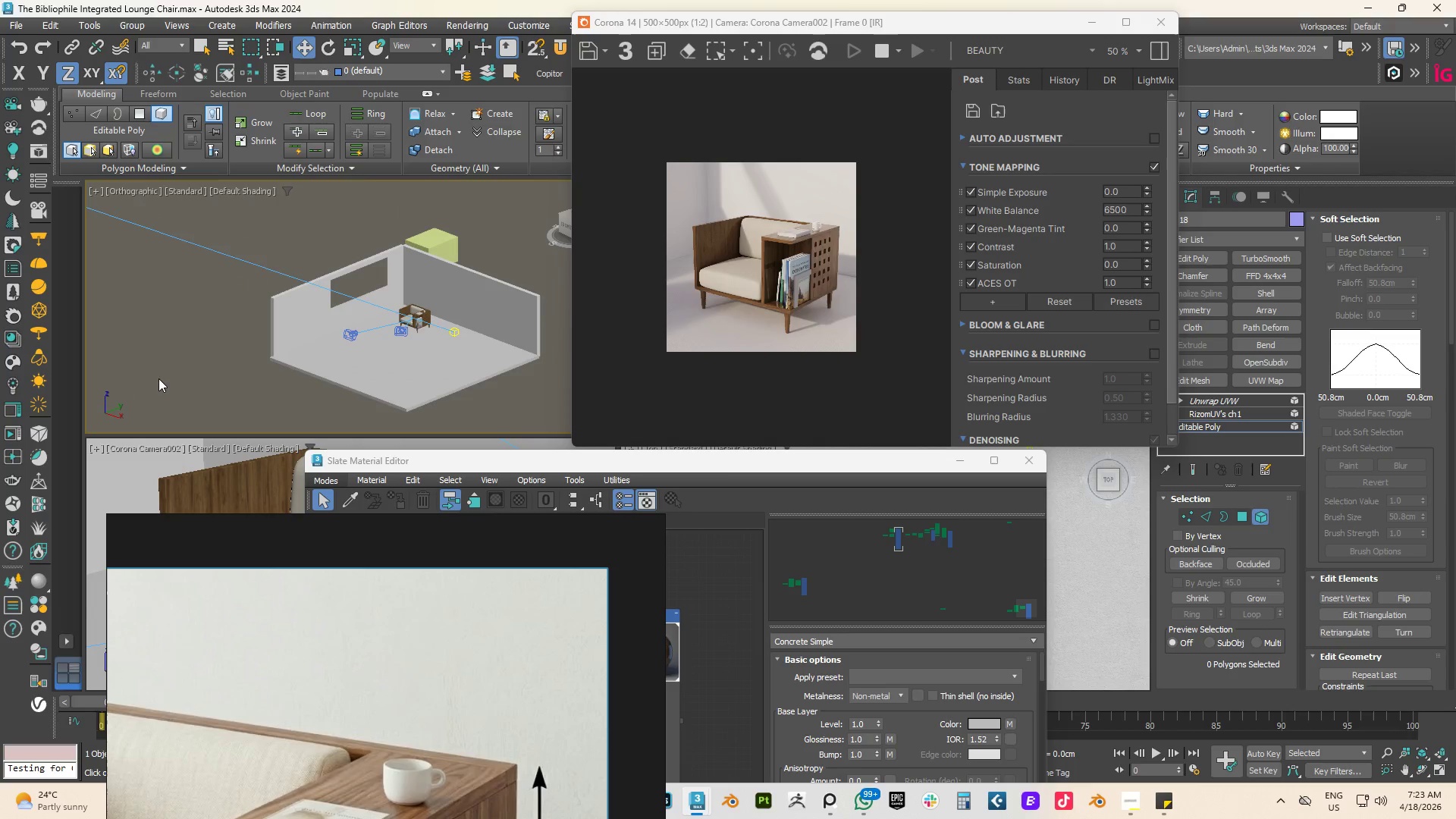 
scroll: coordinate [381, 293], scroll_direction: down, amount: 3.0
 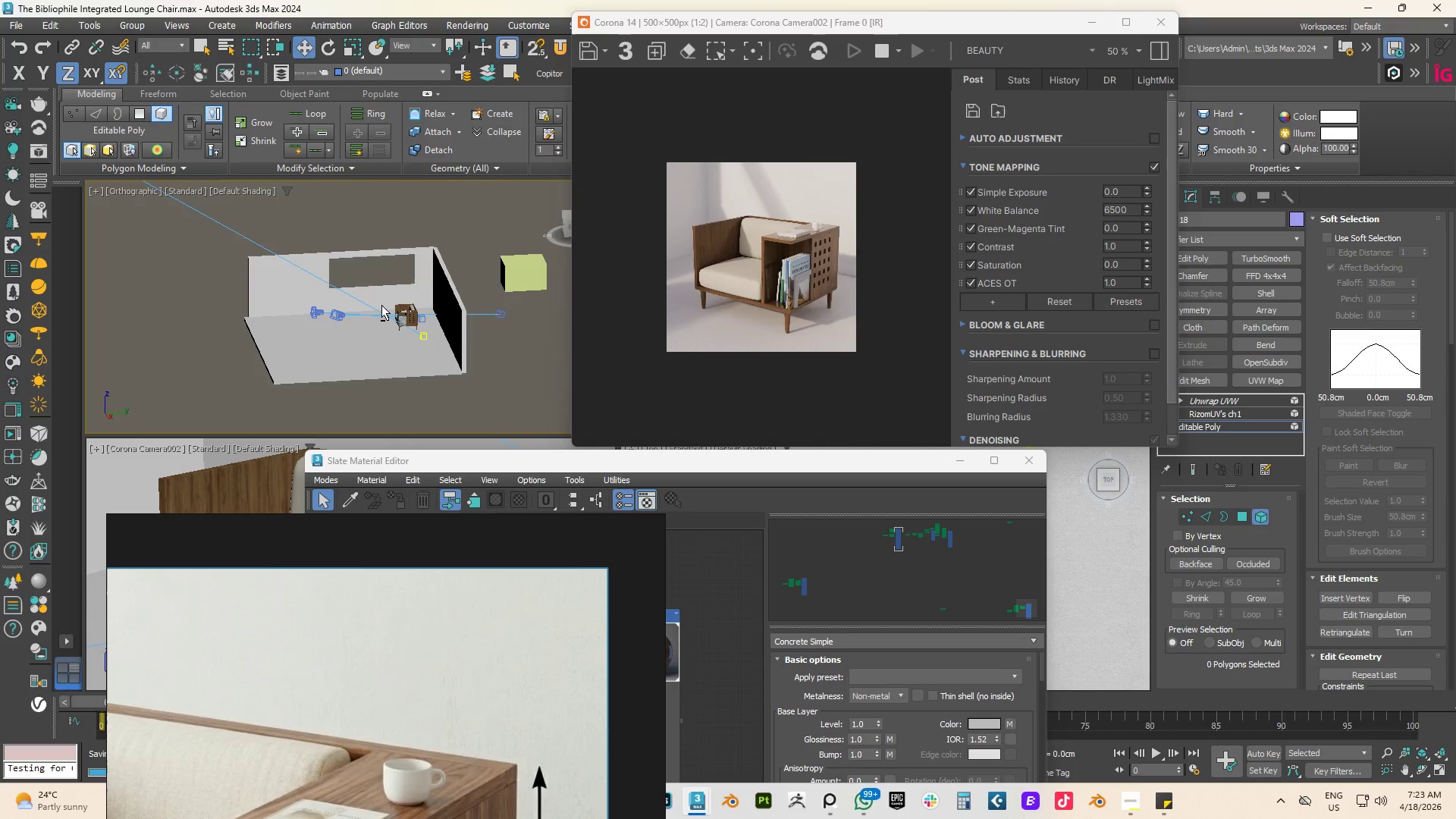 
left_click([158, 378])
 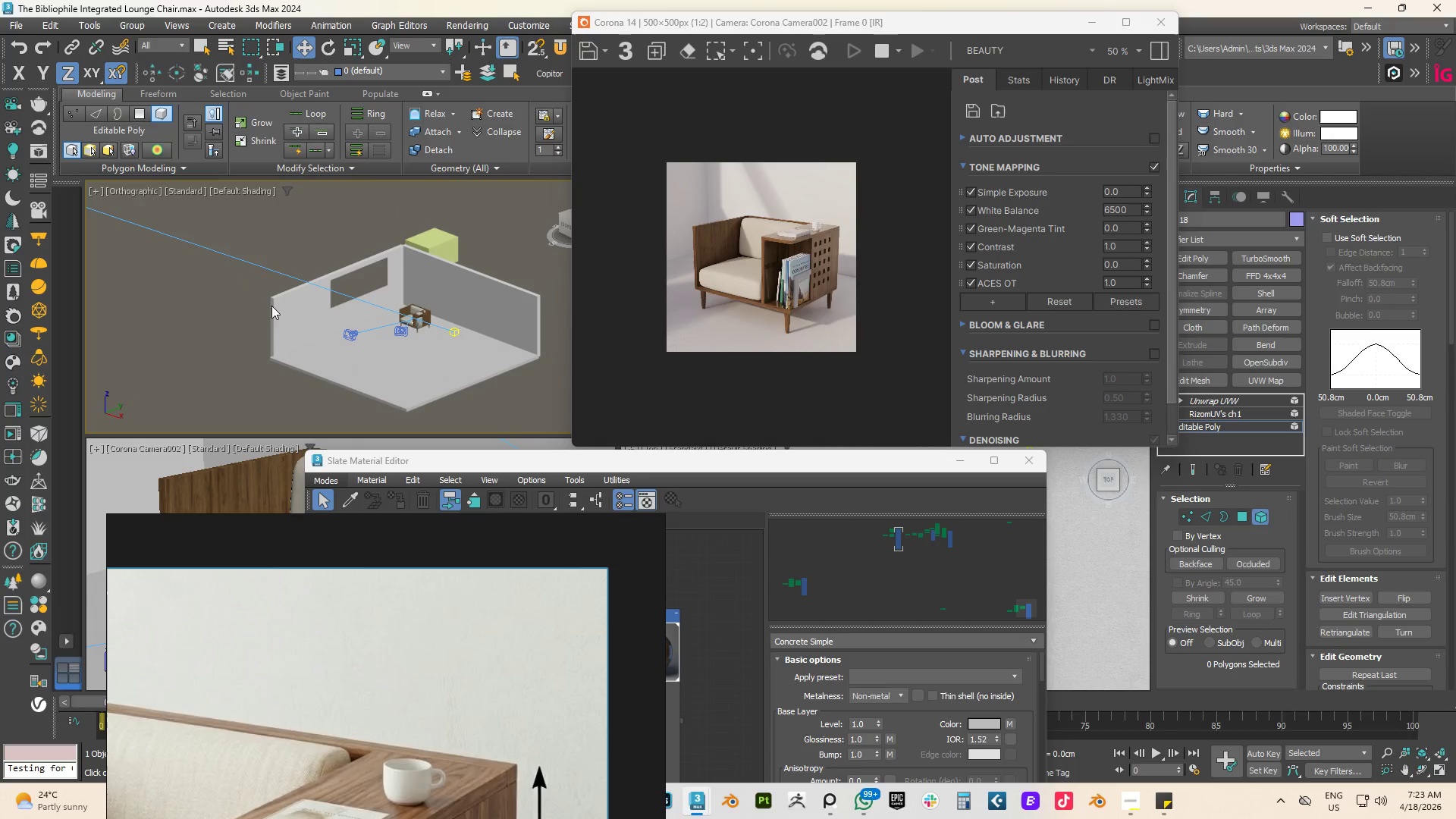 
left_click_drag(start_coordinate=[256, 288], to_coordinate=[297, 326])
 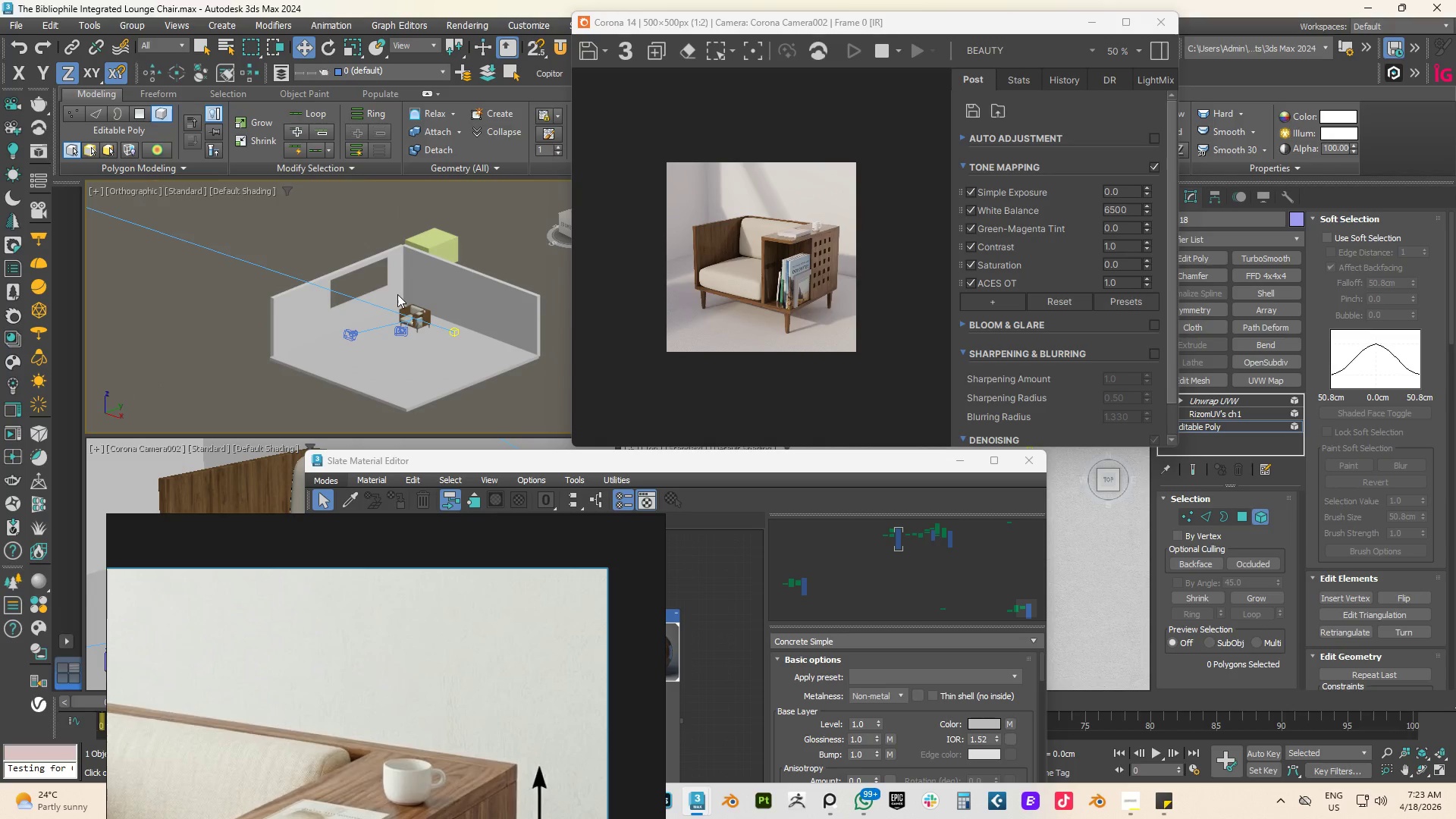 
right_click([350, 302])
 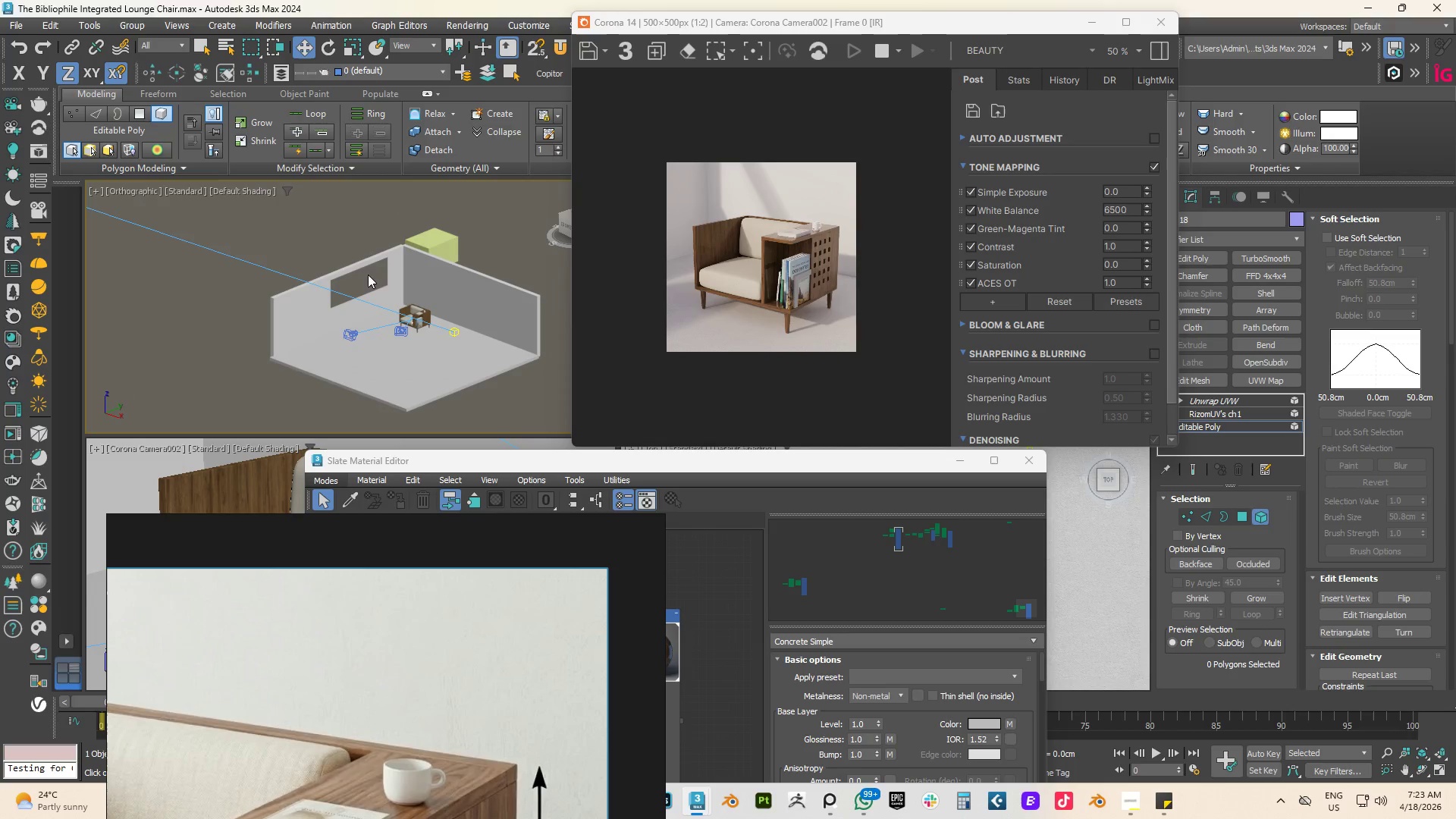 
right_click([331, 328])
 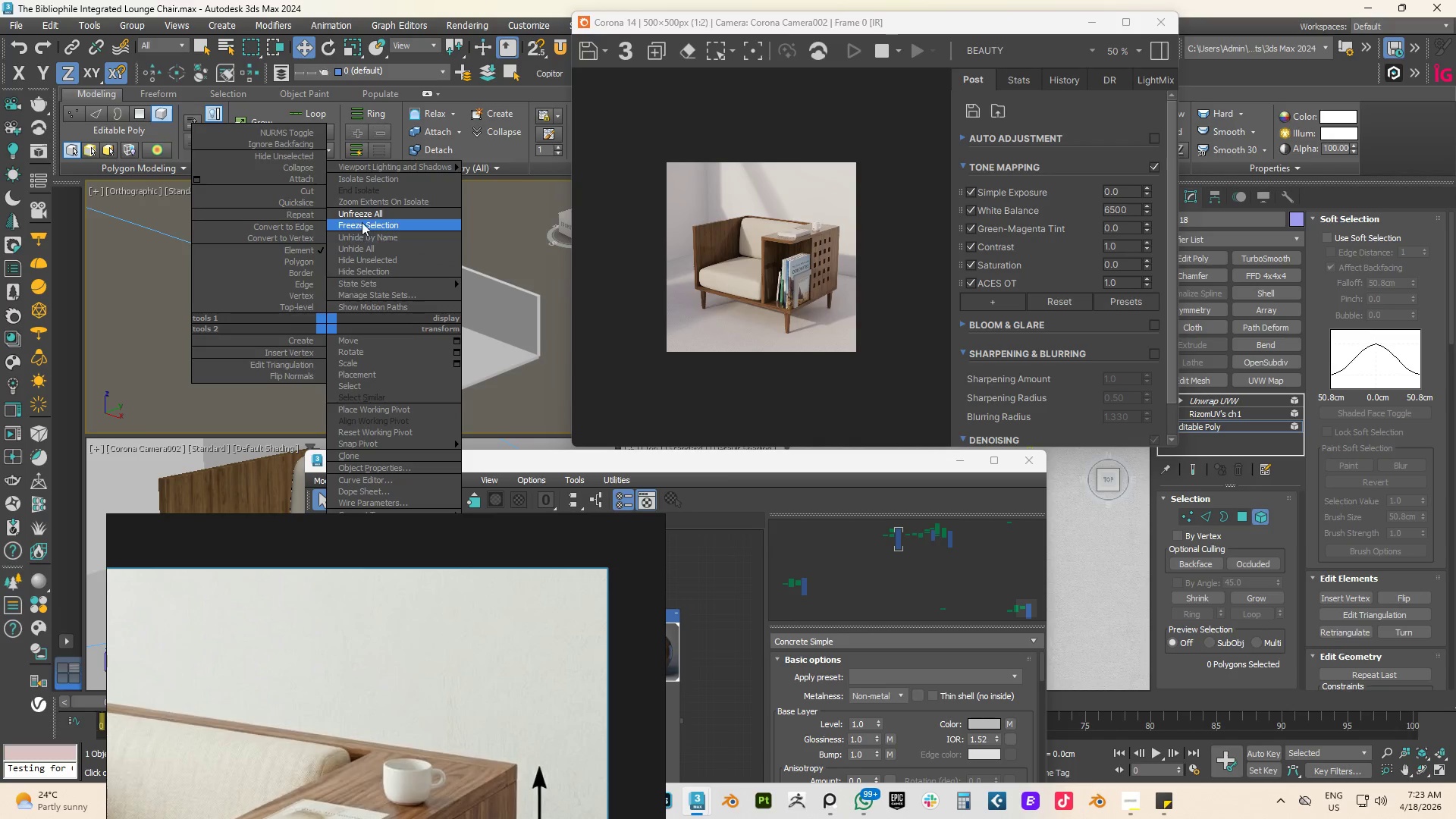 
left_click([362, 214])
 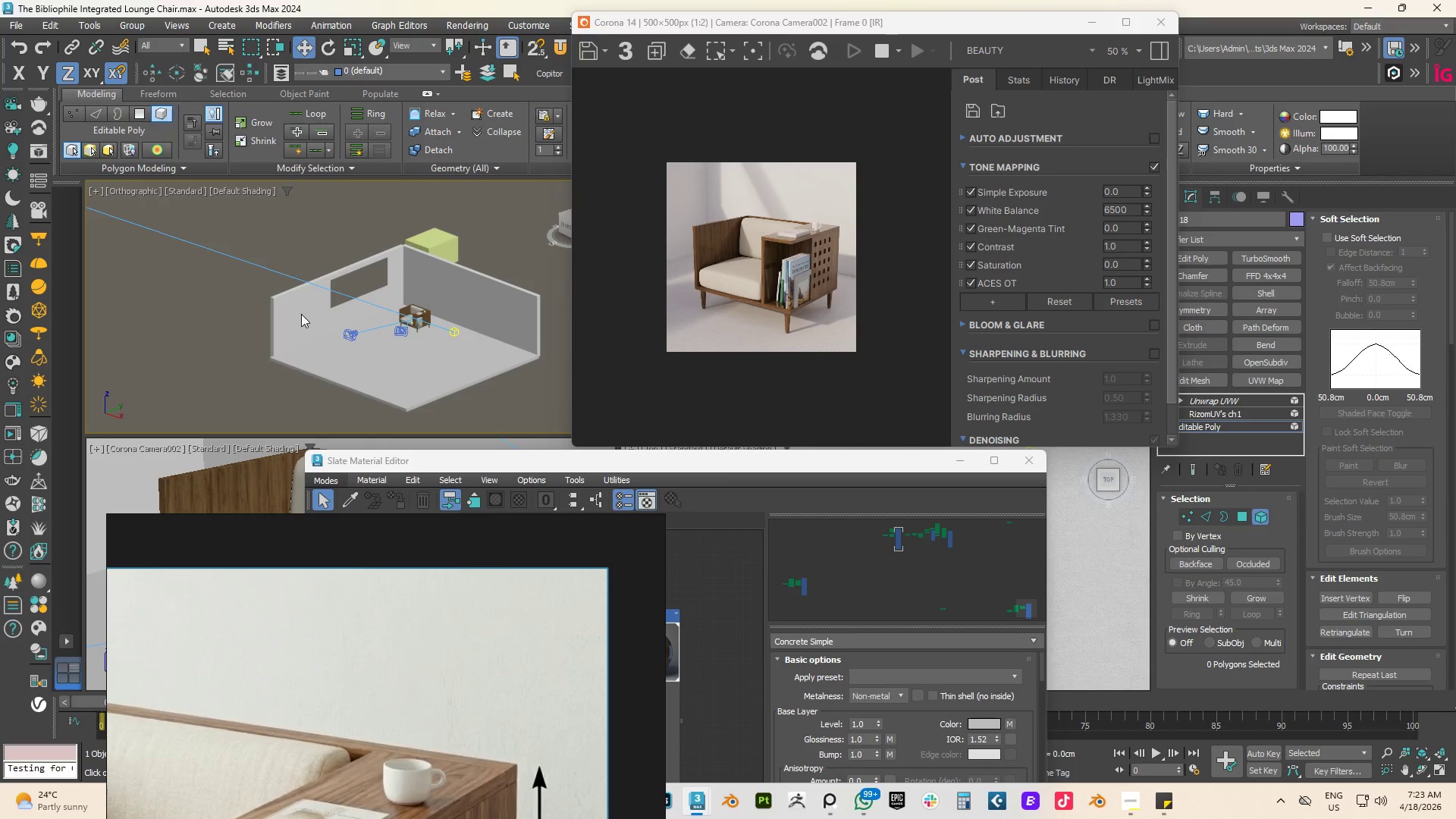 
left_click([300, 315])
 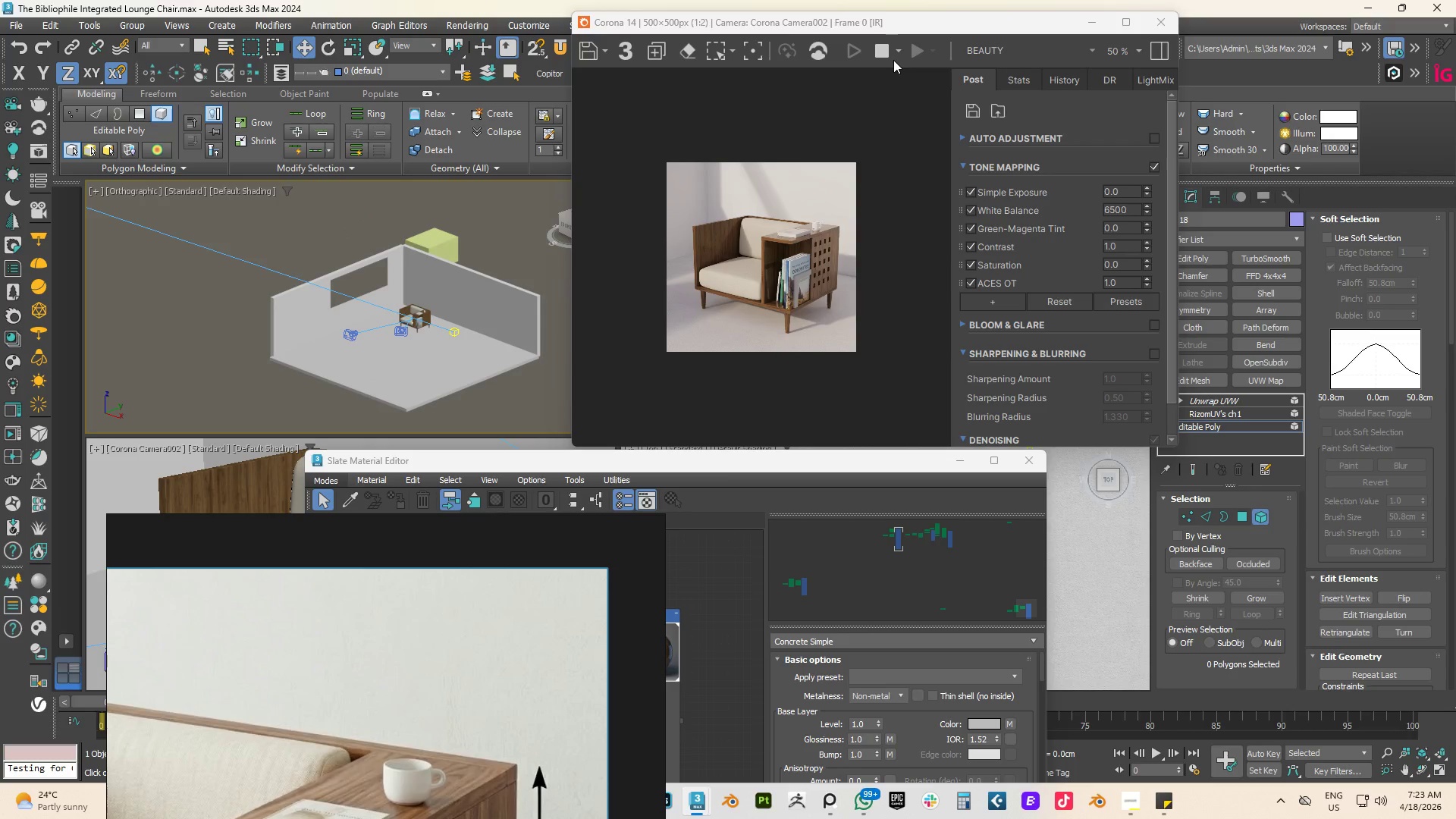 
left_click_drag(start_coordinate=[898, 26], to_coordinate=[1188, 184])
 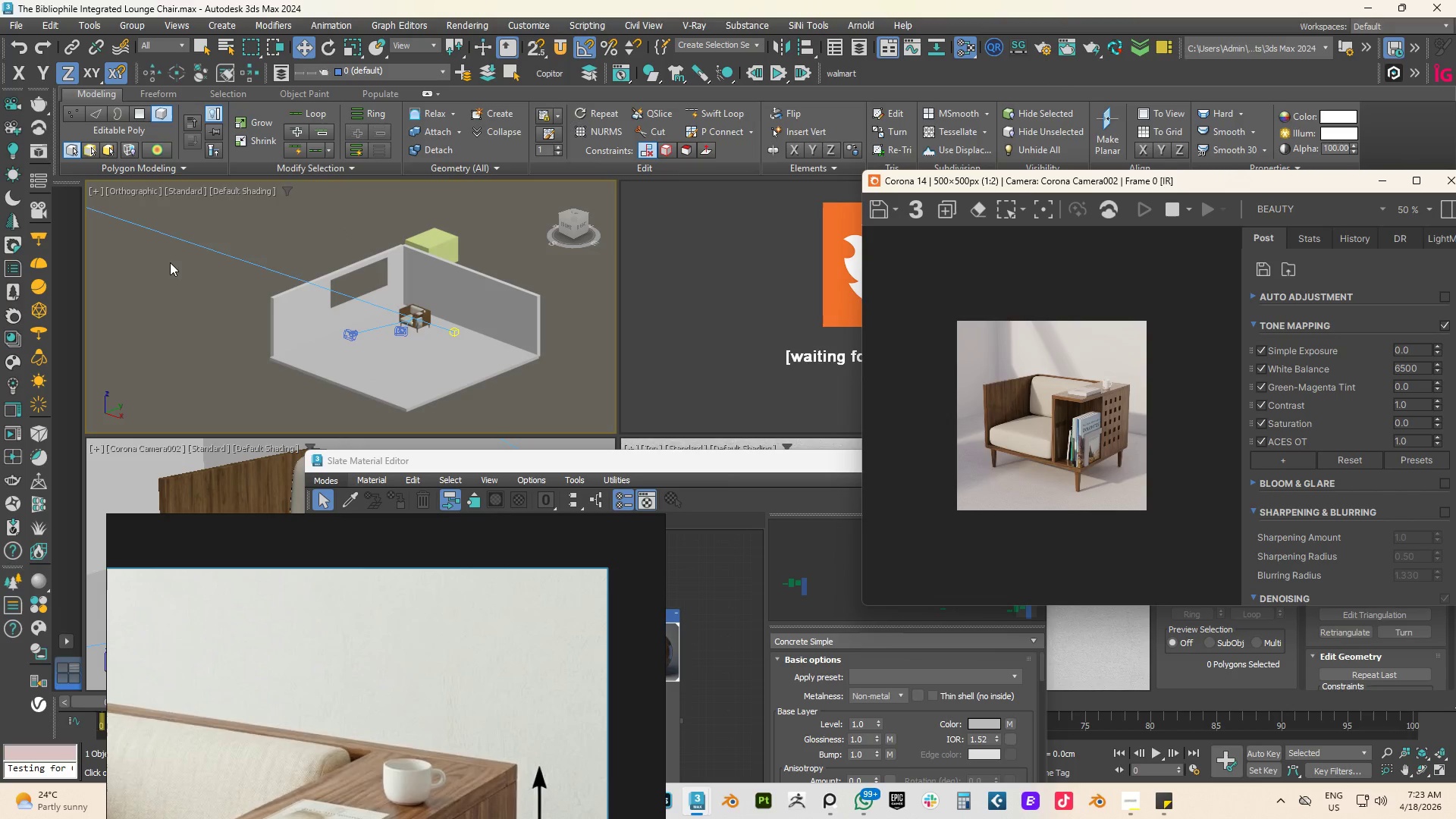 
left_click([175, 306])
 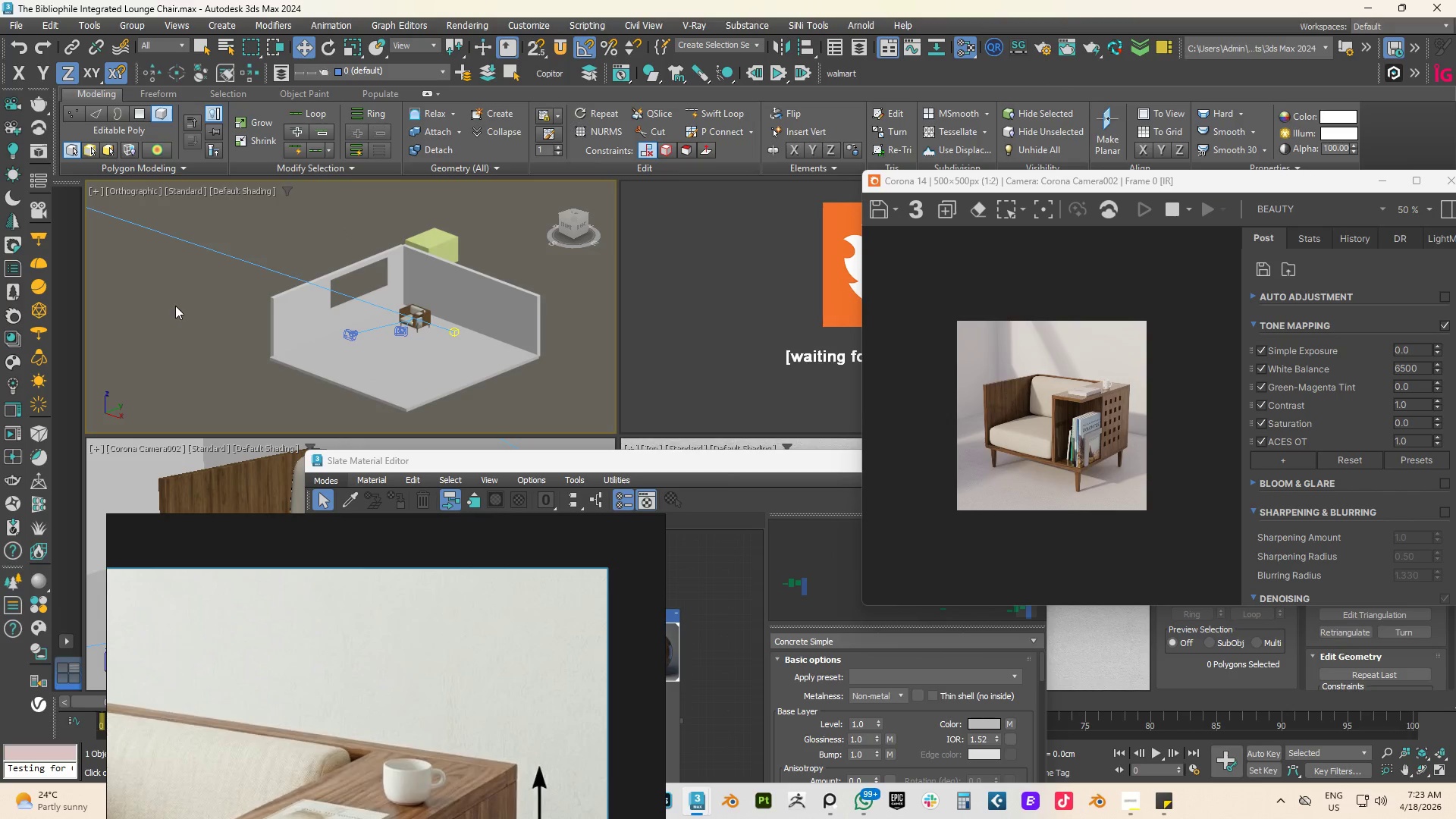 
key(W)
 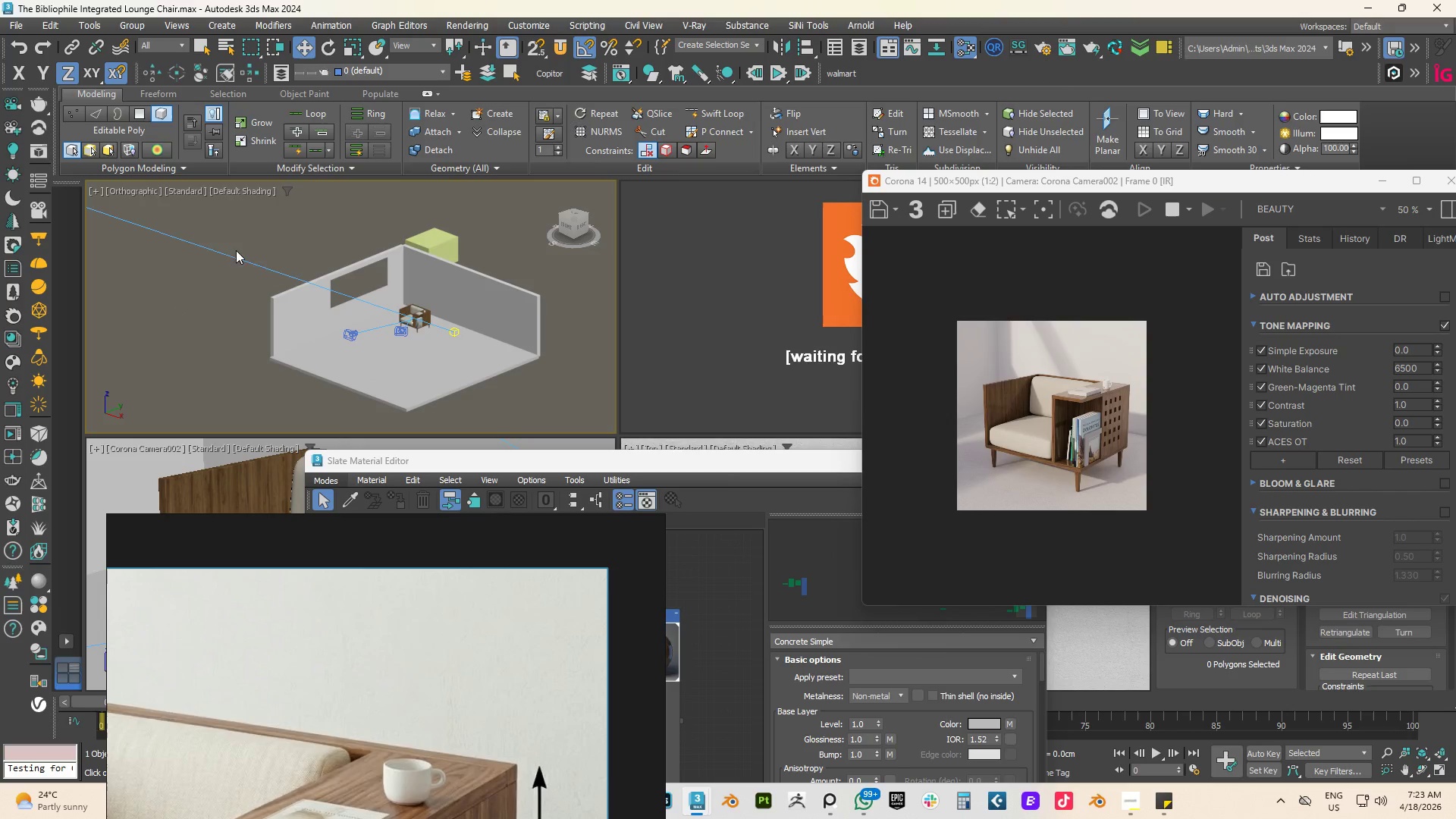 
left_click([140, 193])
 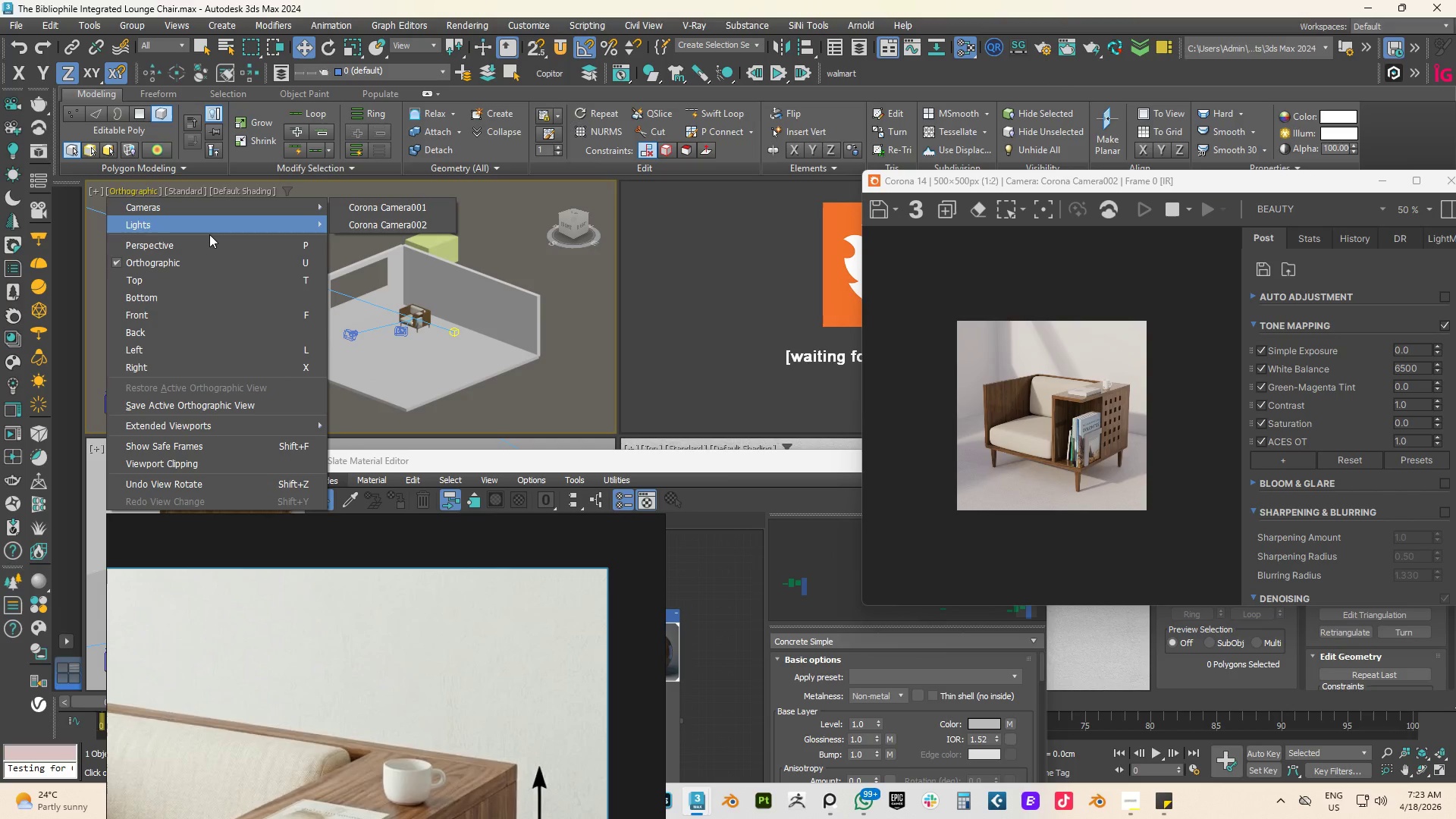 
left_click([190, 243])
 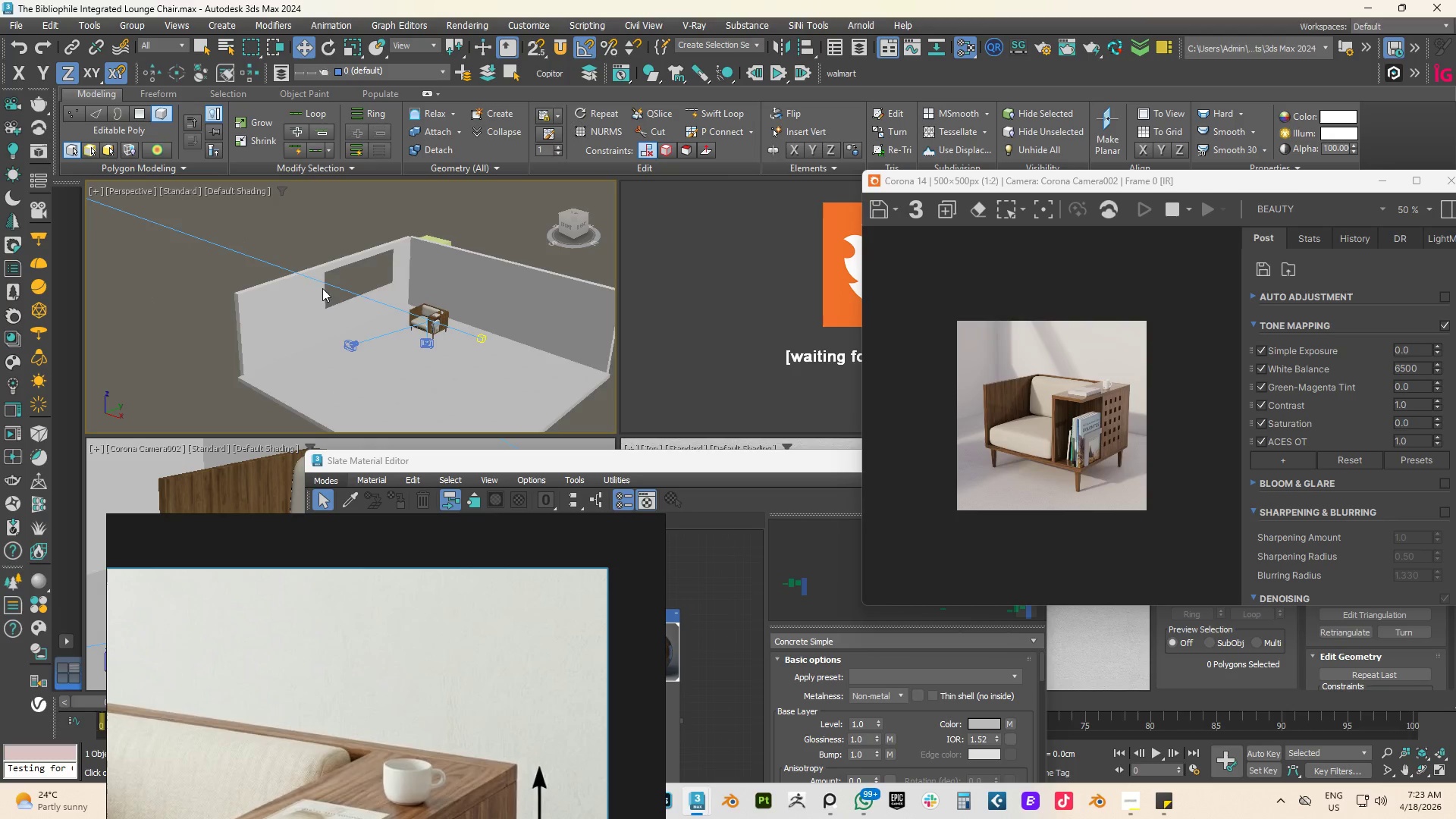 
left_click([255, 313])
 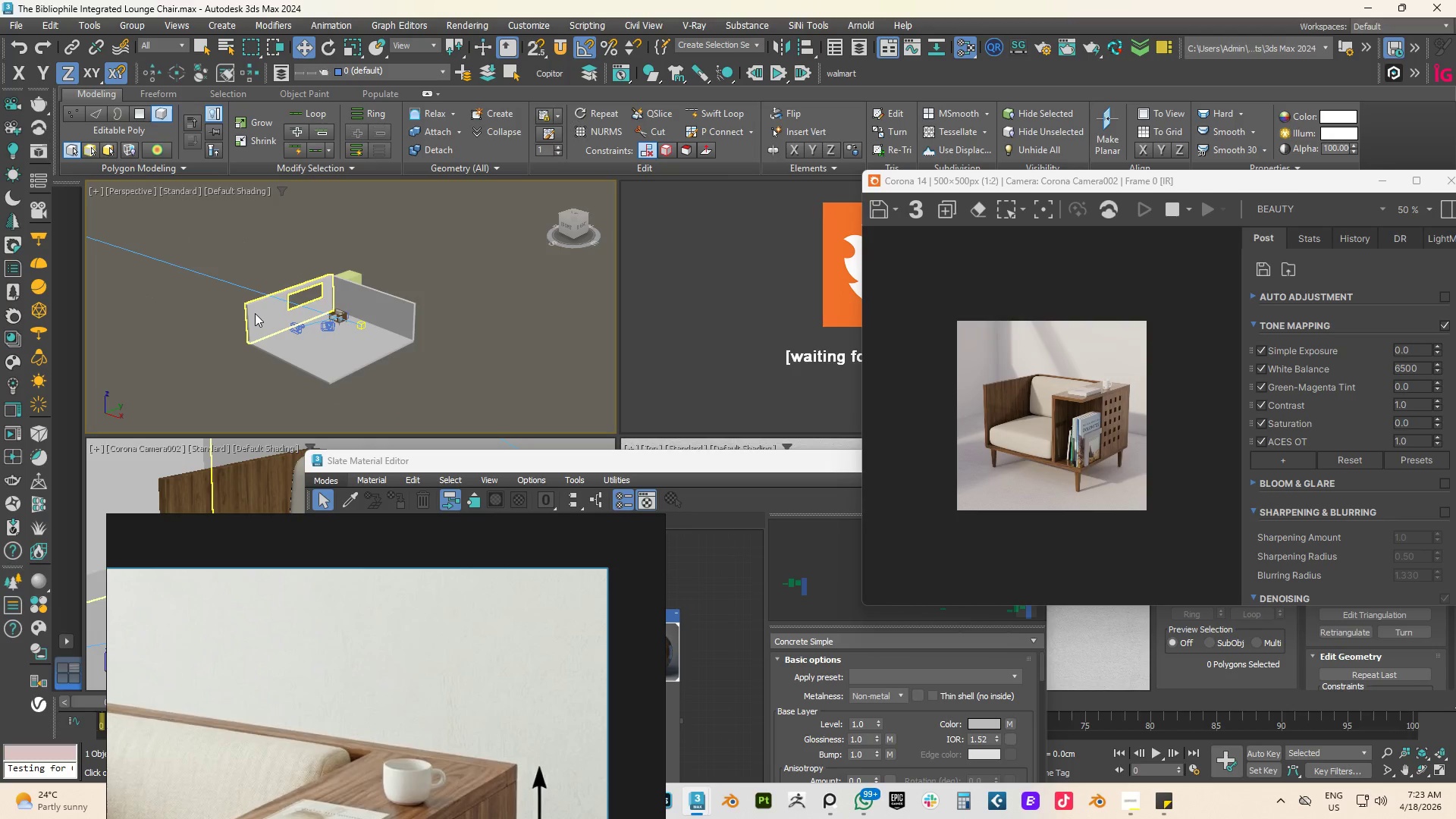 
scroll: coordinate [255, 313], scroll_direction: down, amount: 2.0
 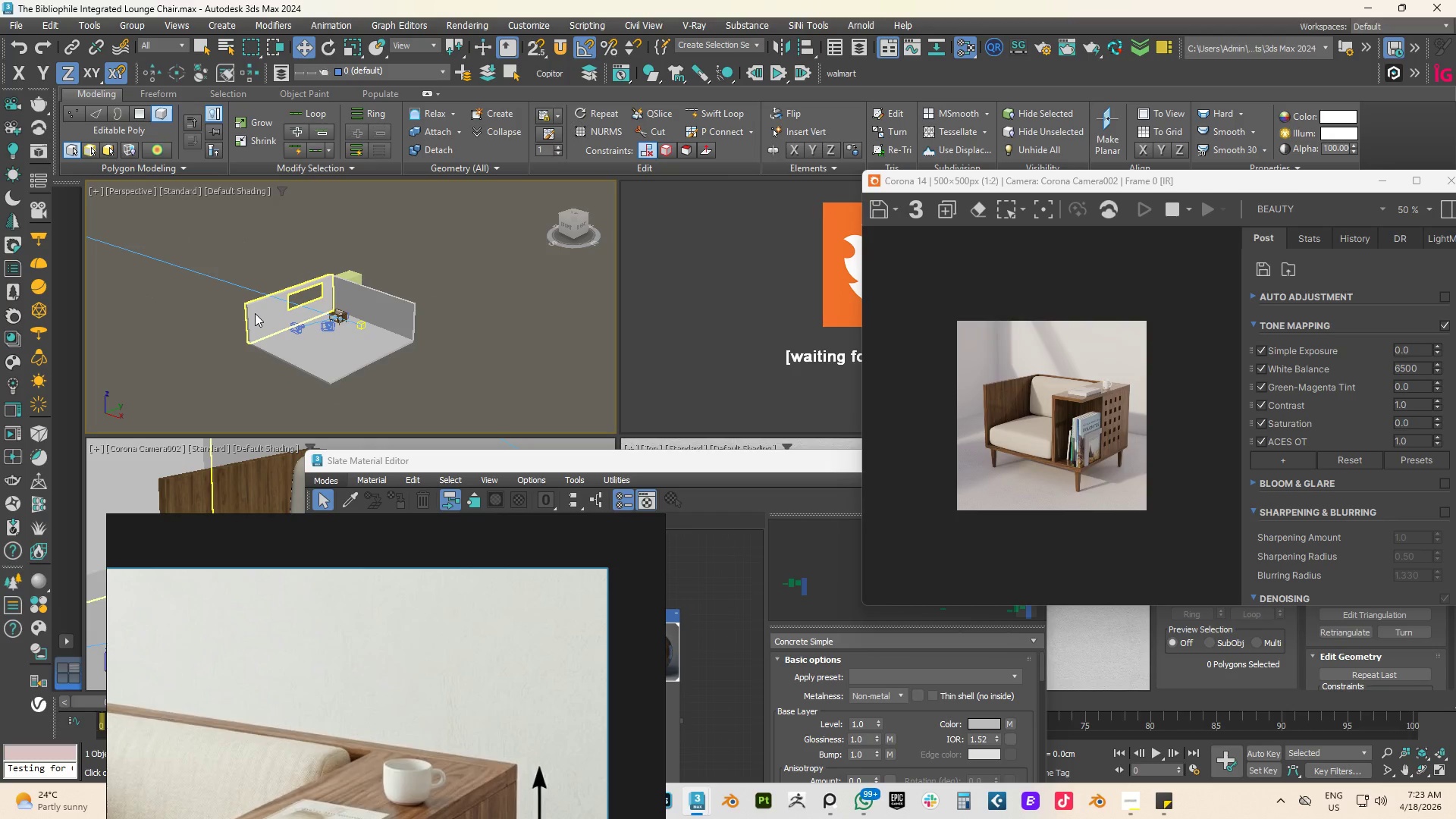 
scroll: coordinate [255, 313], scroll_direction: up, amount: 2.0
 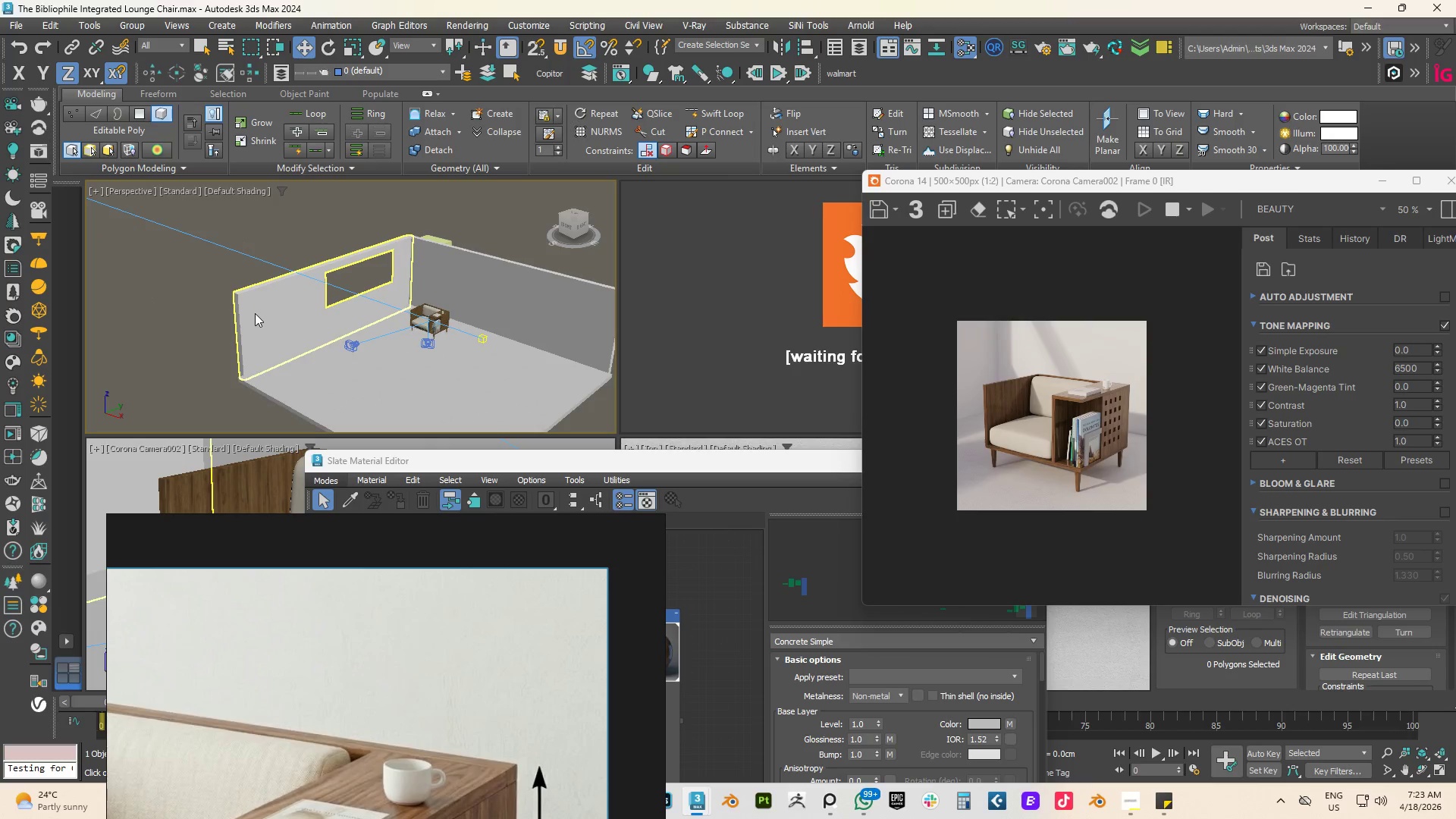 
type(qqqqqq)
 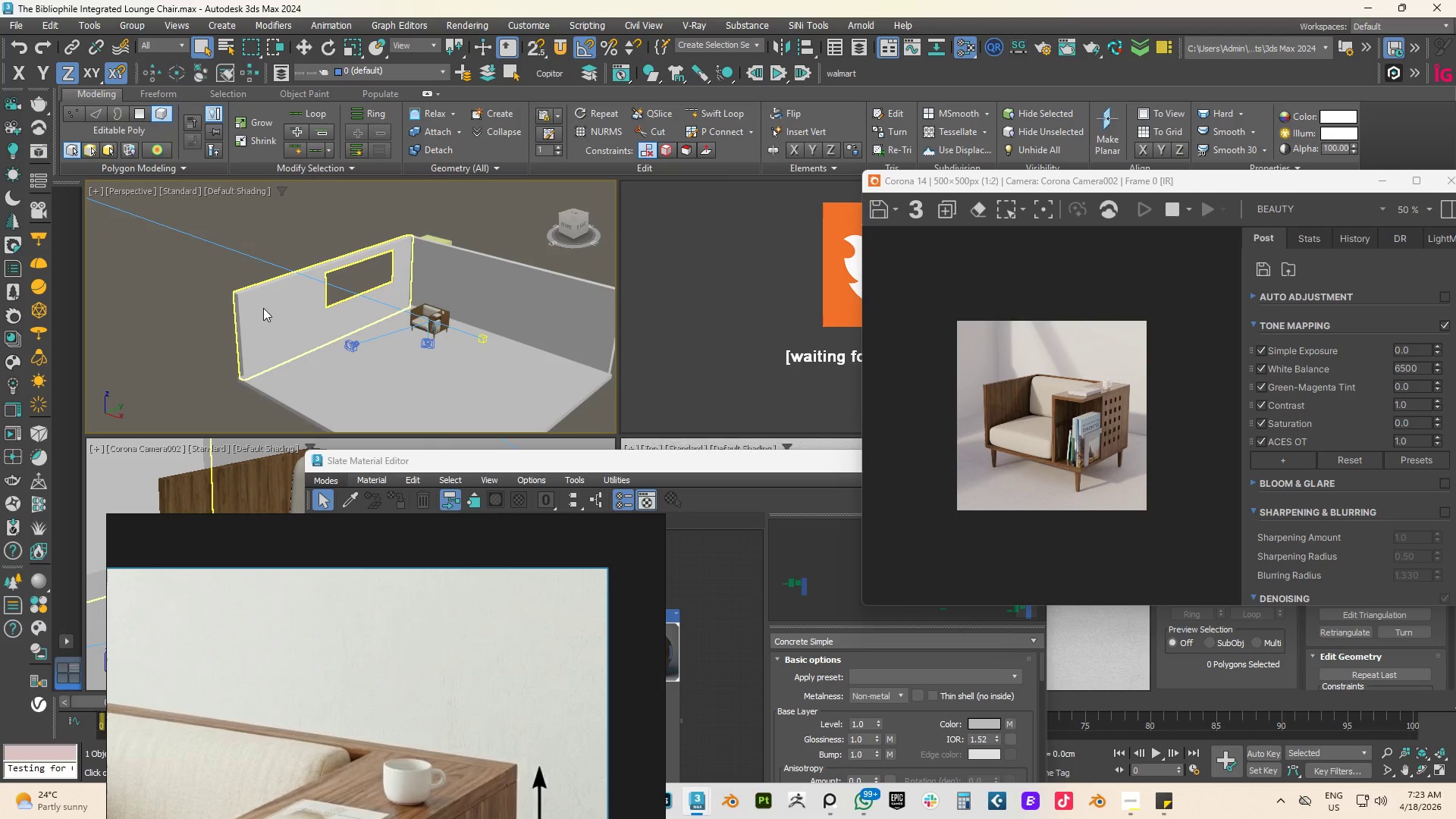 
left_click([270, 307])
 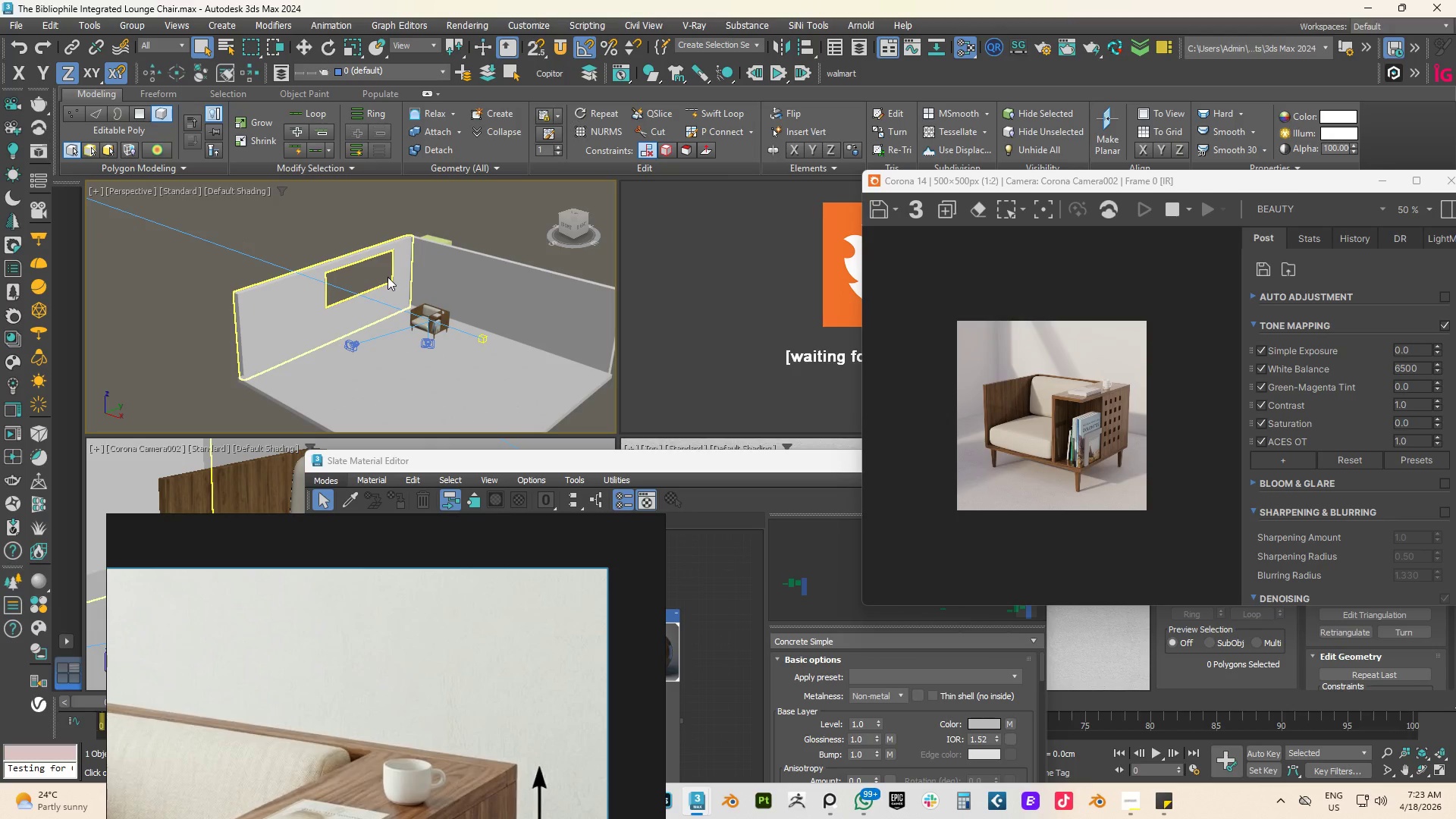 
left_click([159, 46])
 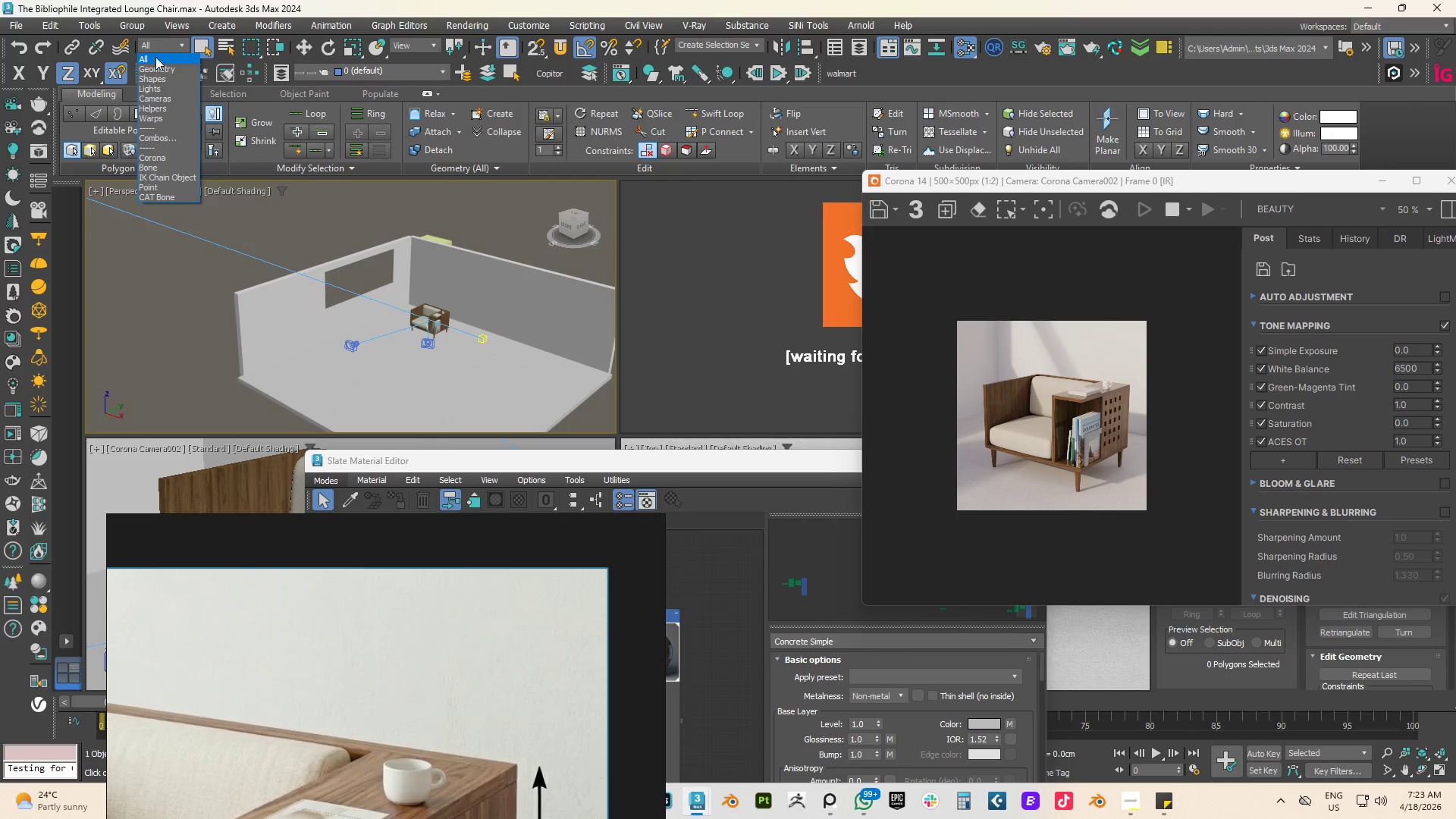 
left_click([155, 58])
 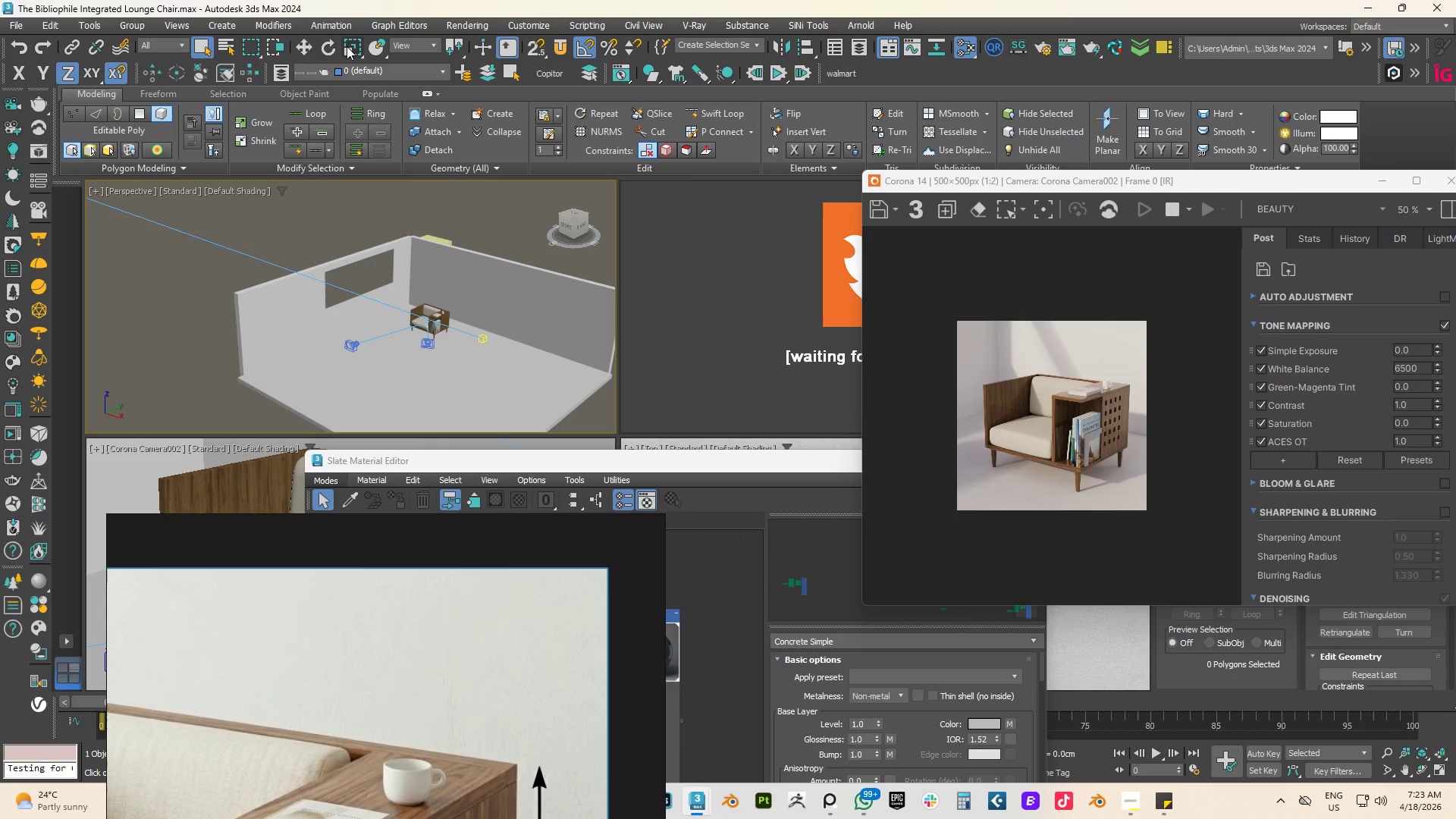 
left_click([306, 43])
 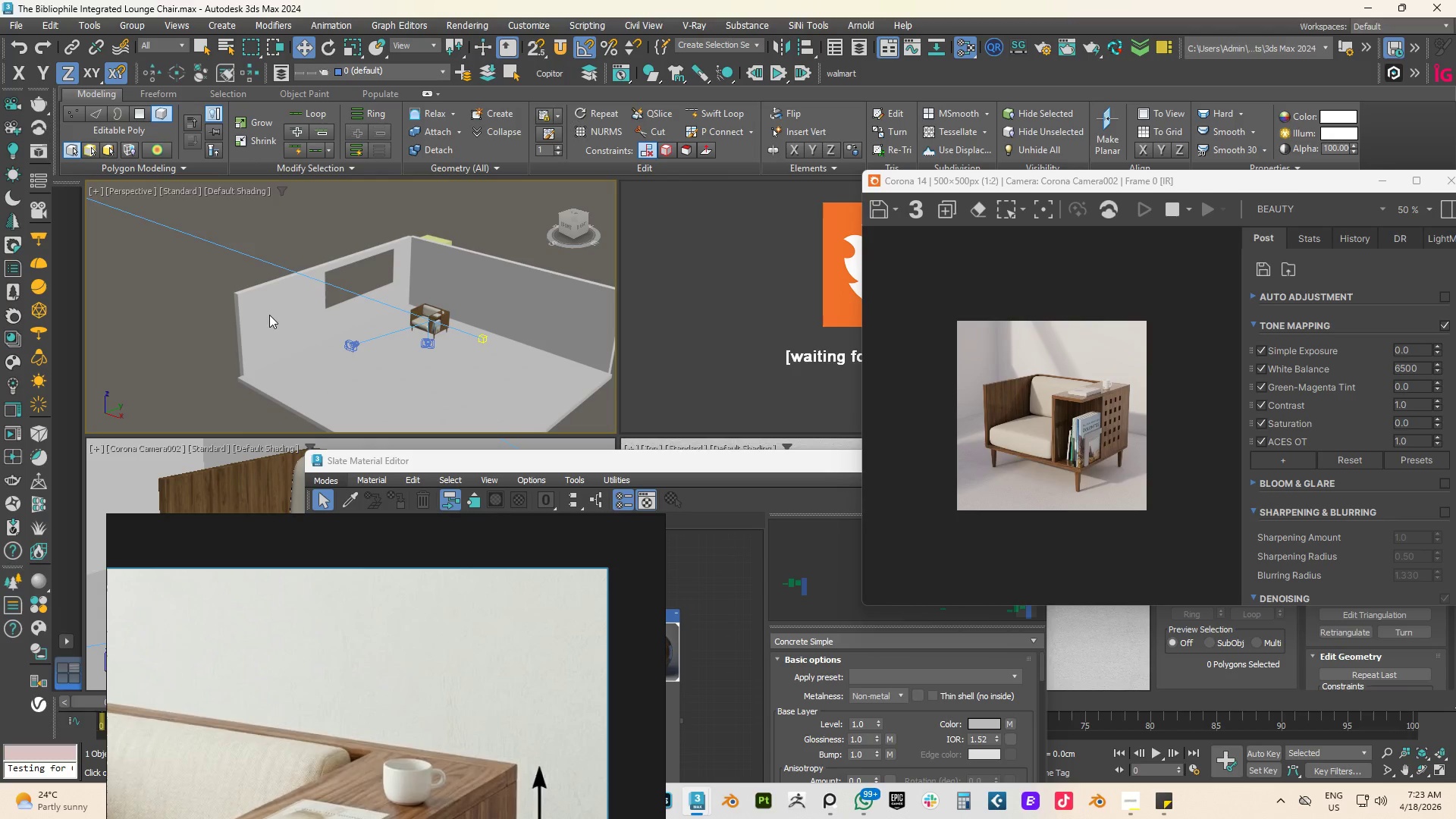 
left_click([268, 305])
 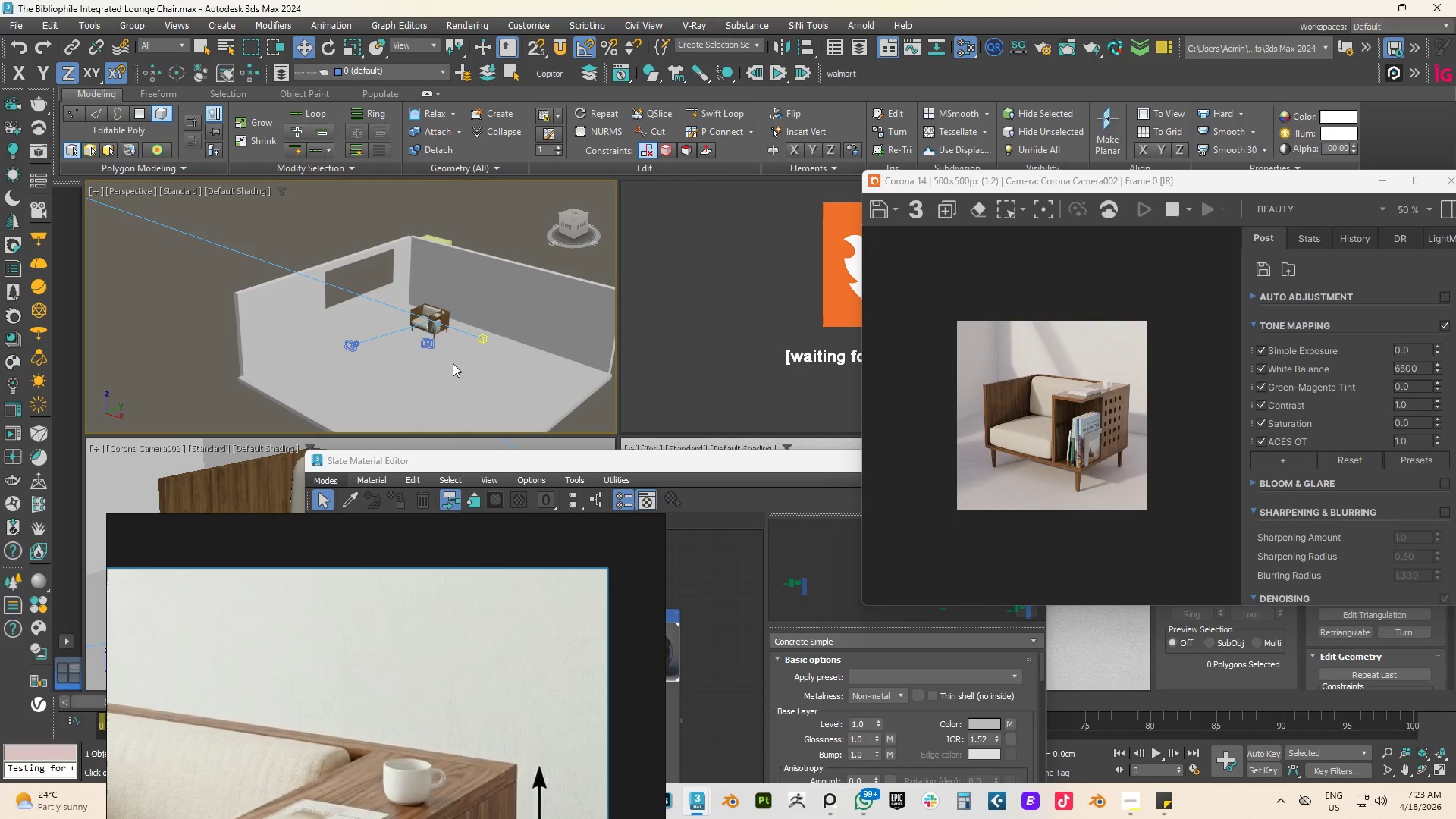 
scroll: coordinate [427, 314], scroll_direction: up, amount: 4.0
 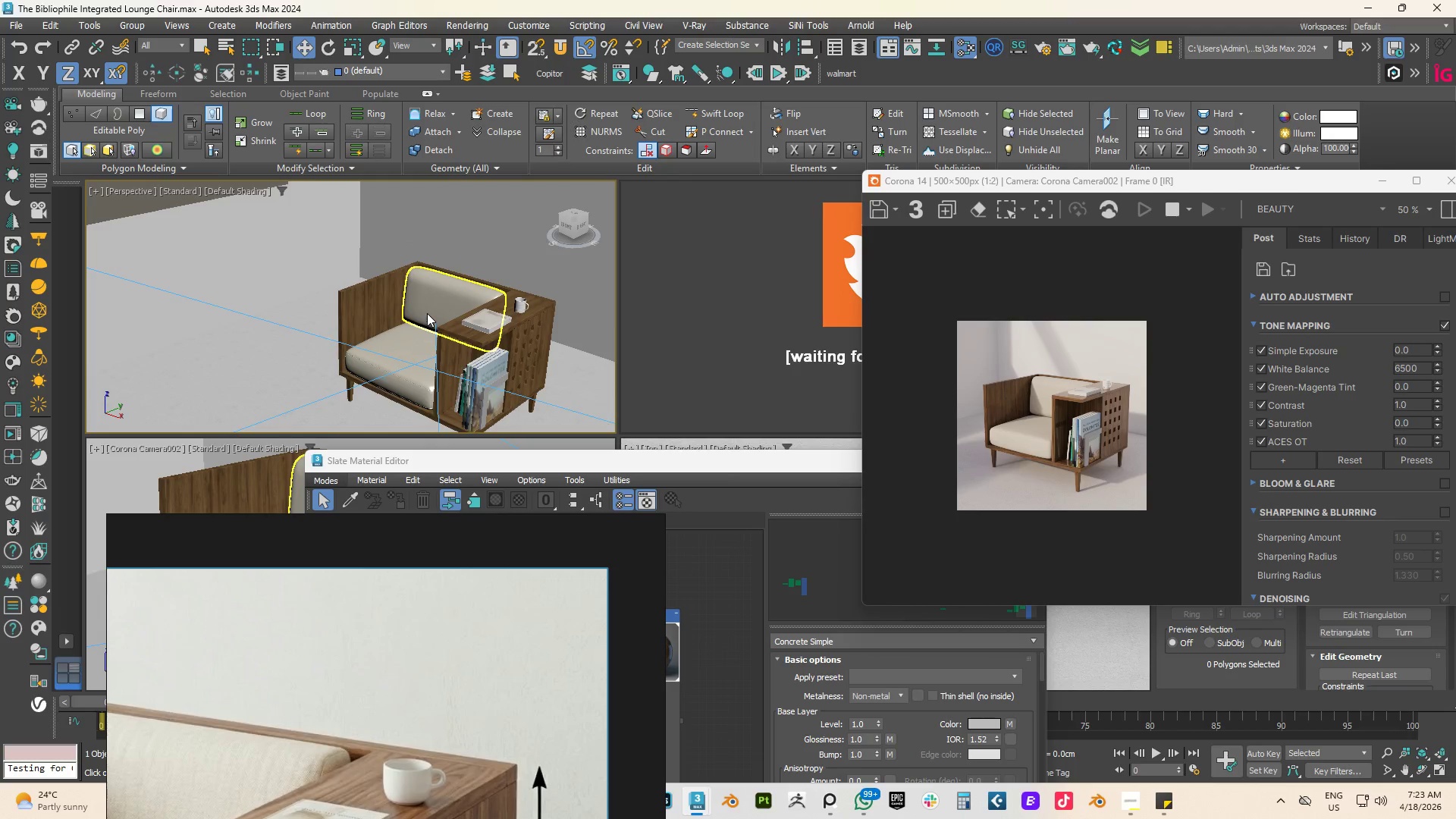 
left_click([428, 312])
 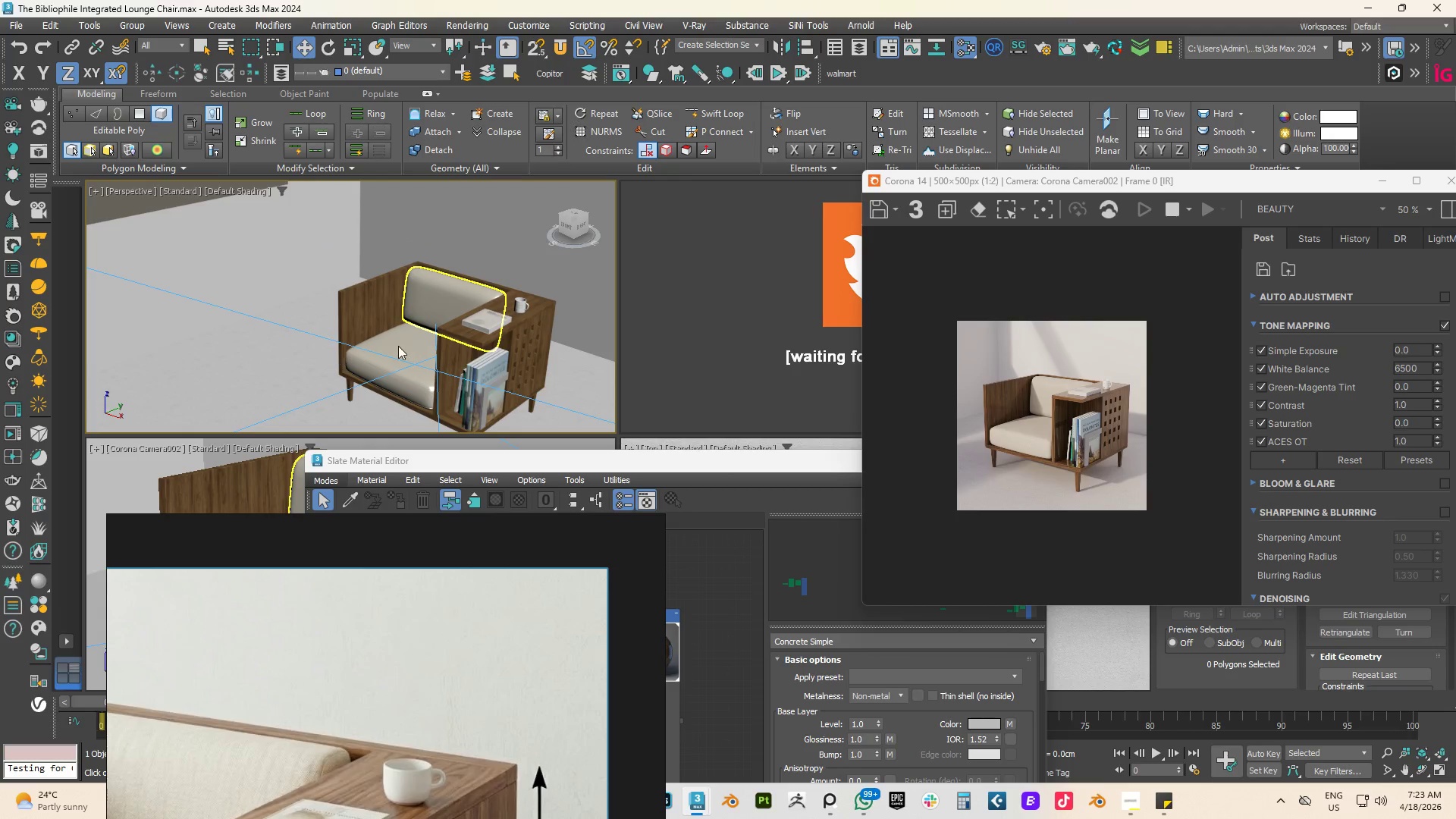 
left_click([400, 344])
 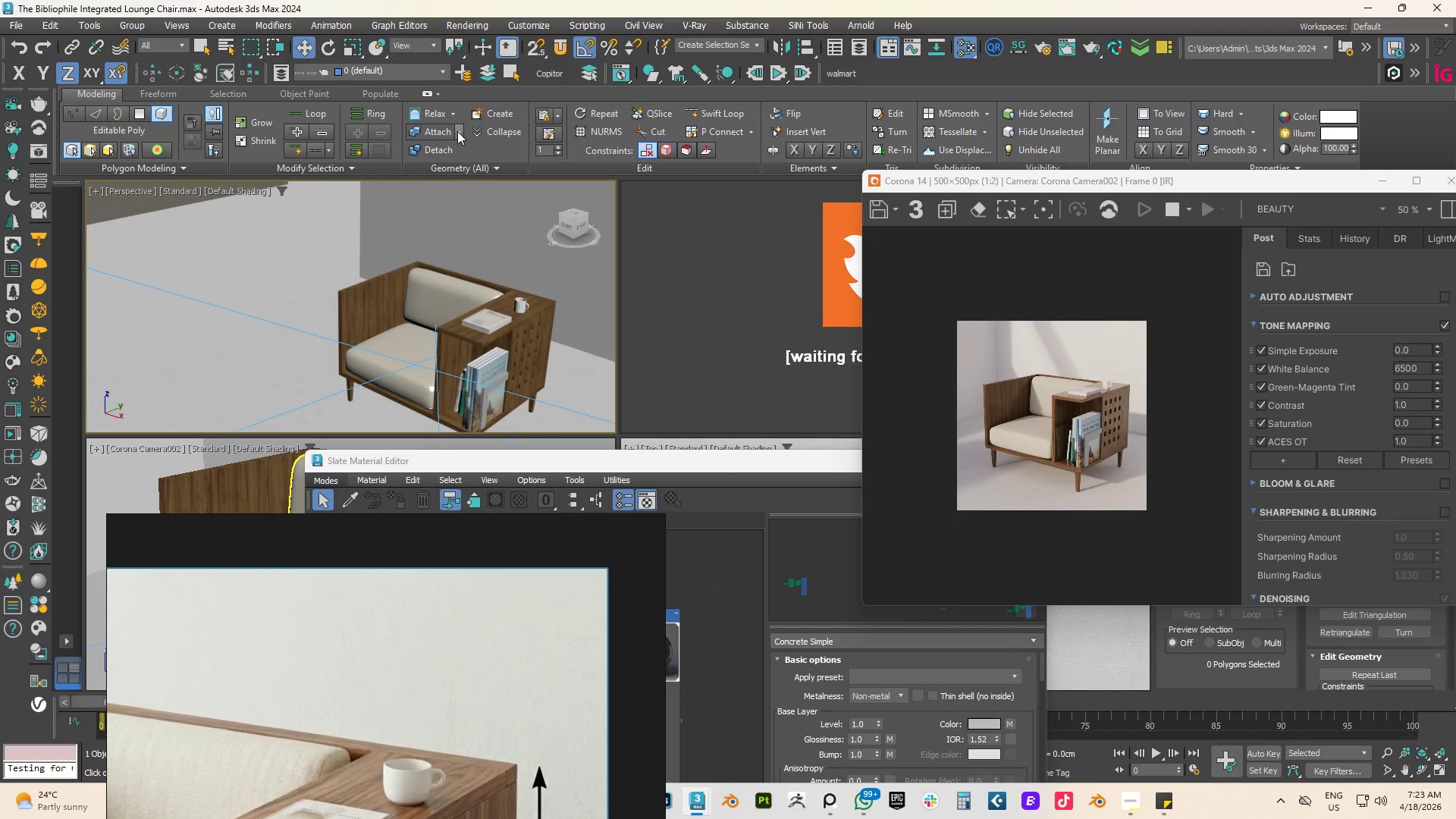 
left_click([438, 296])
 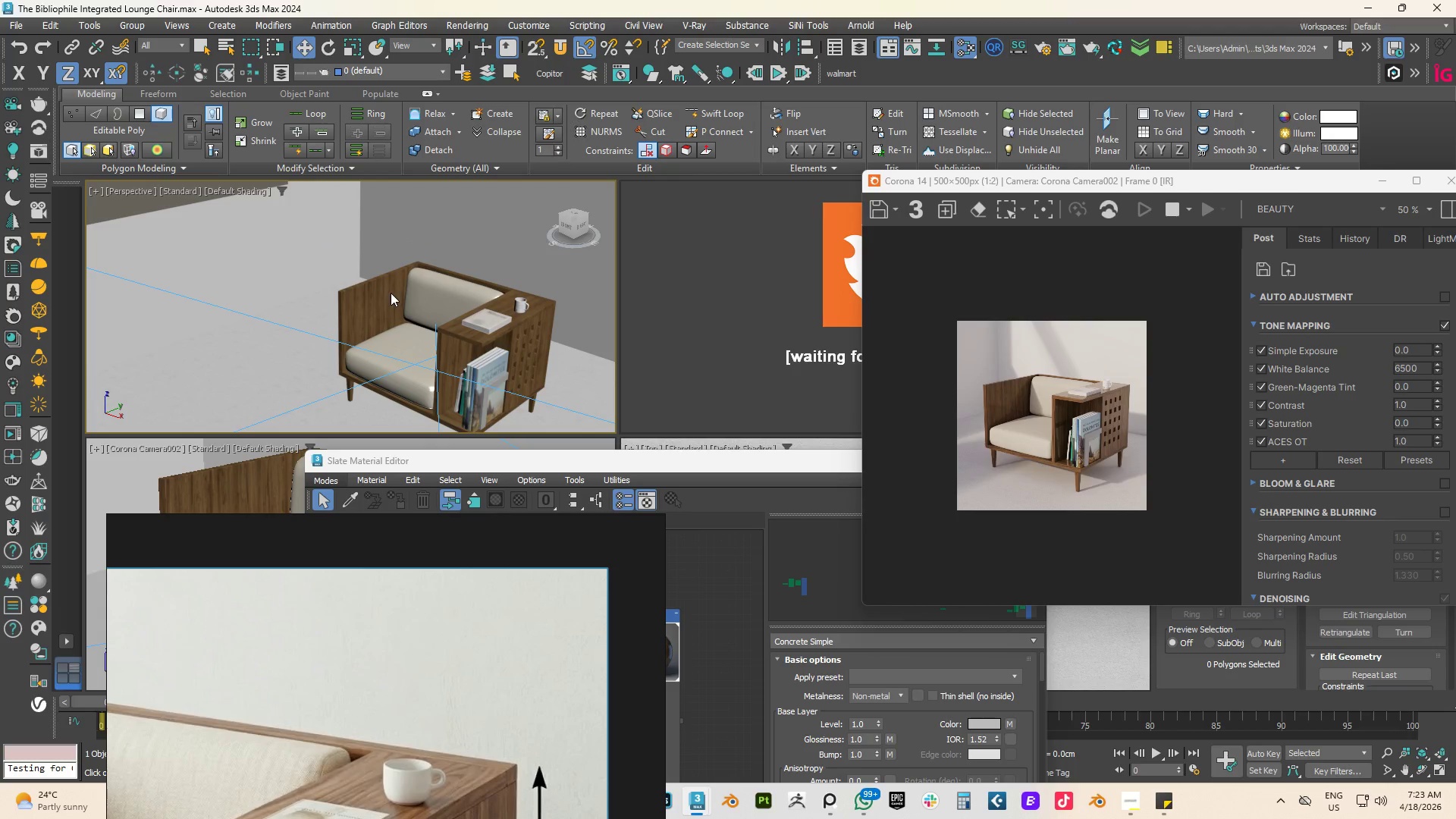 
key(Control+S)
 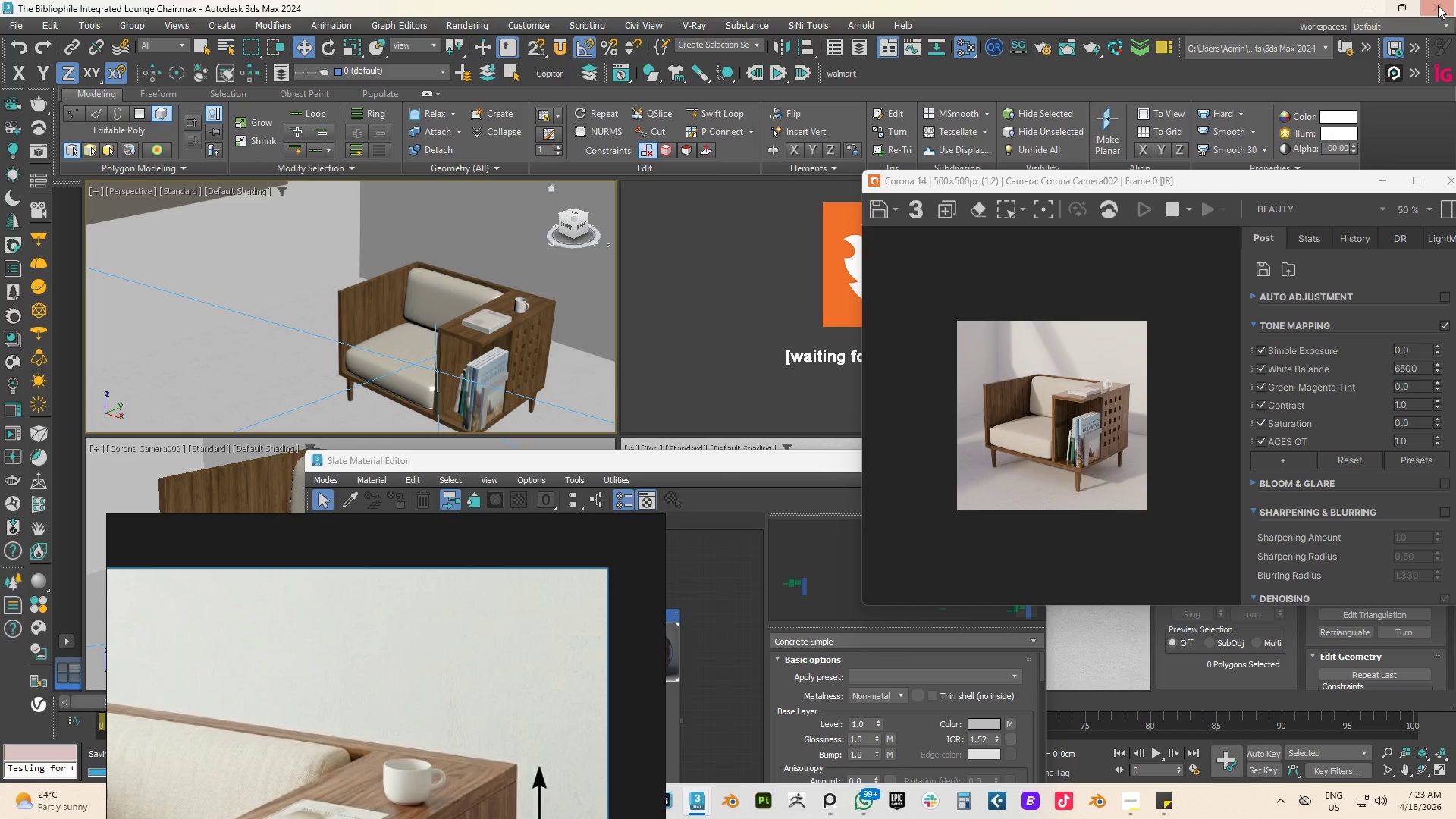 
left_click([1427, 8])
 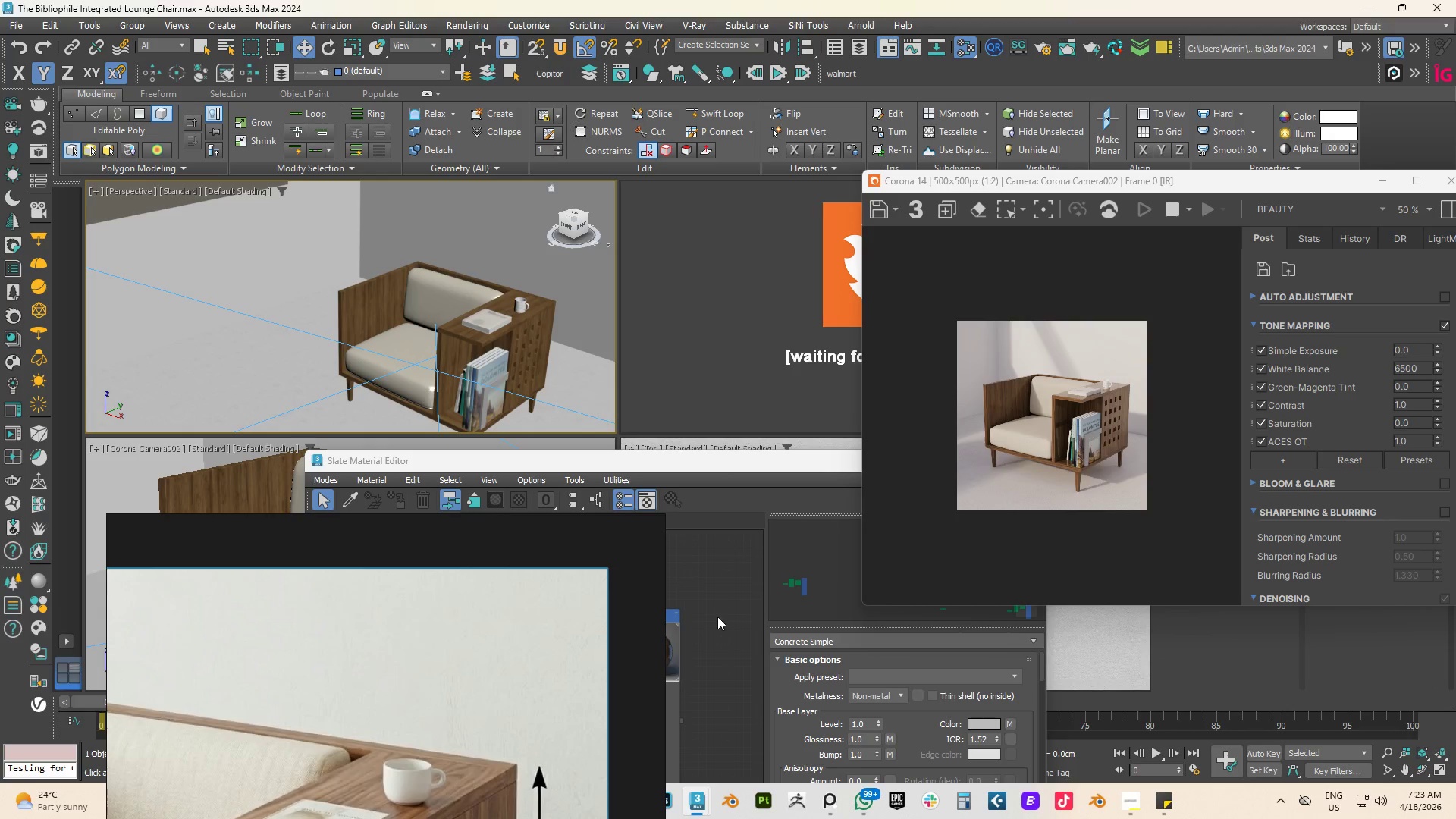 
mouse_move([688, 775])
 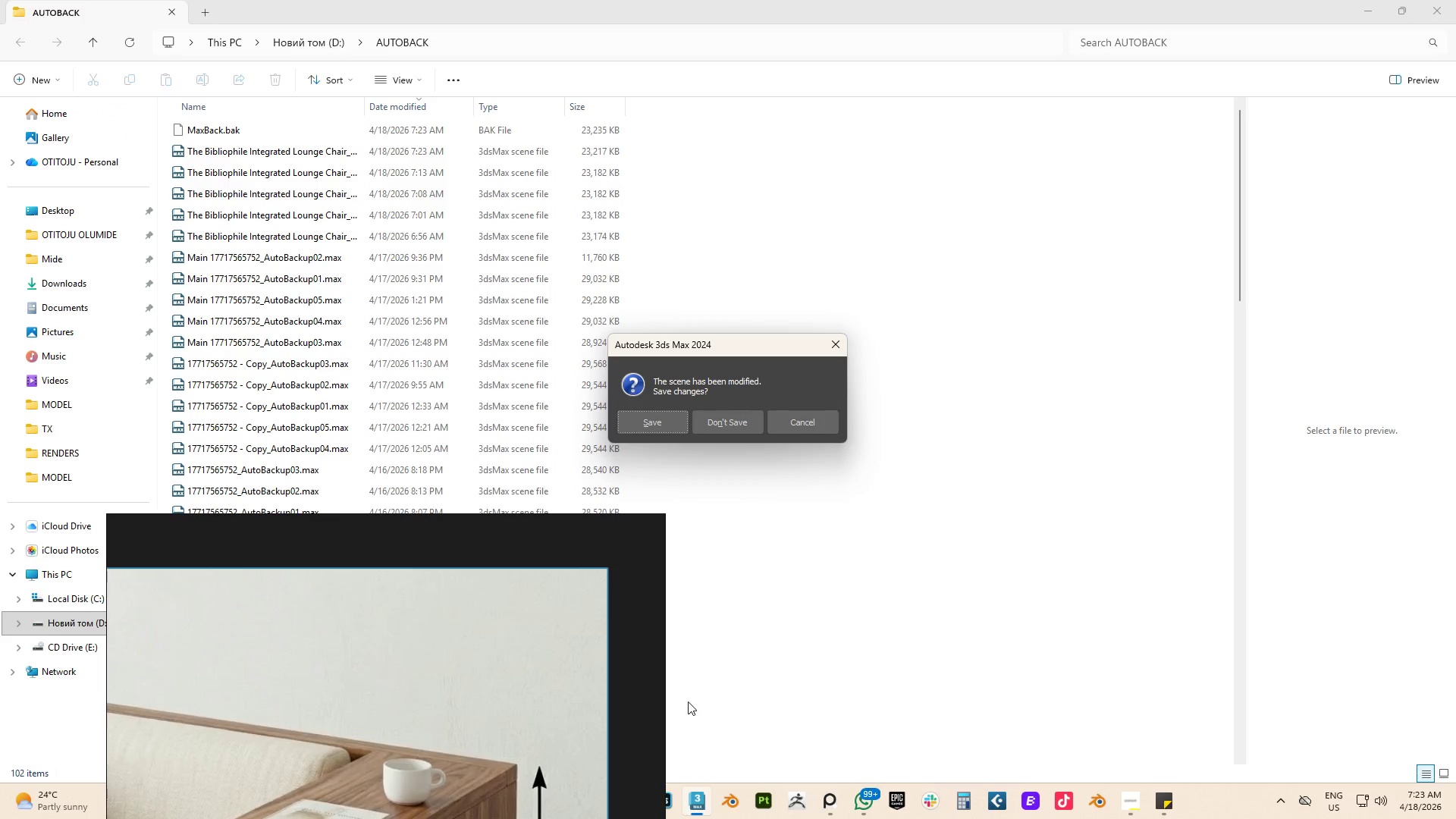 
left_click([700, 795])
 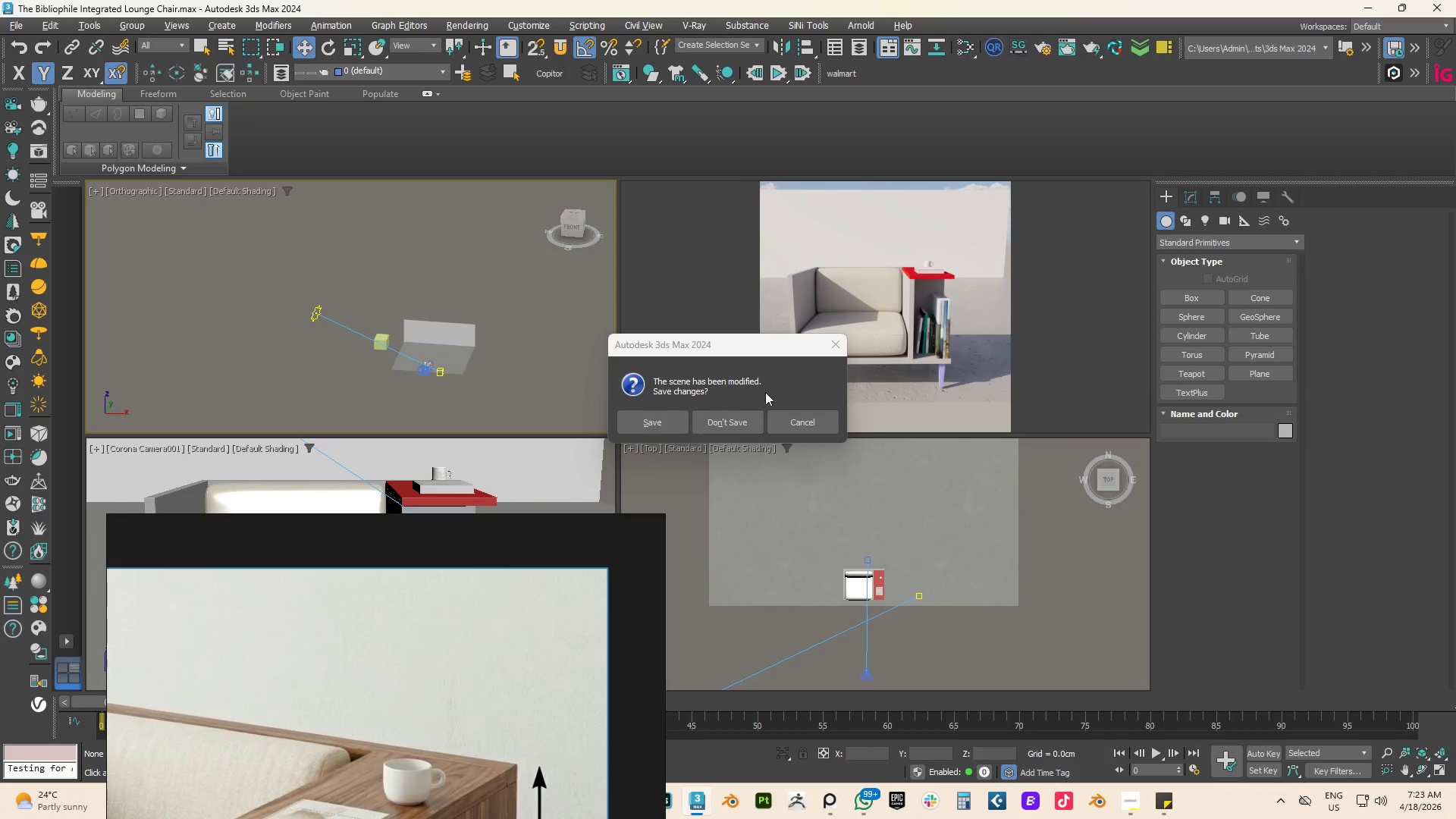 
left_click([722, 418])
 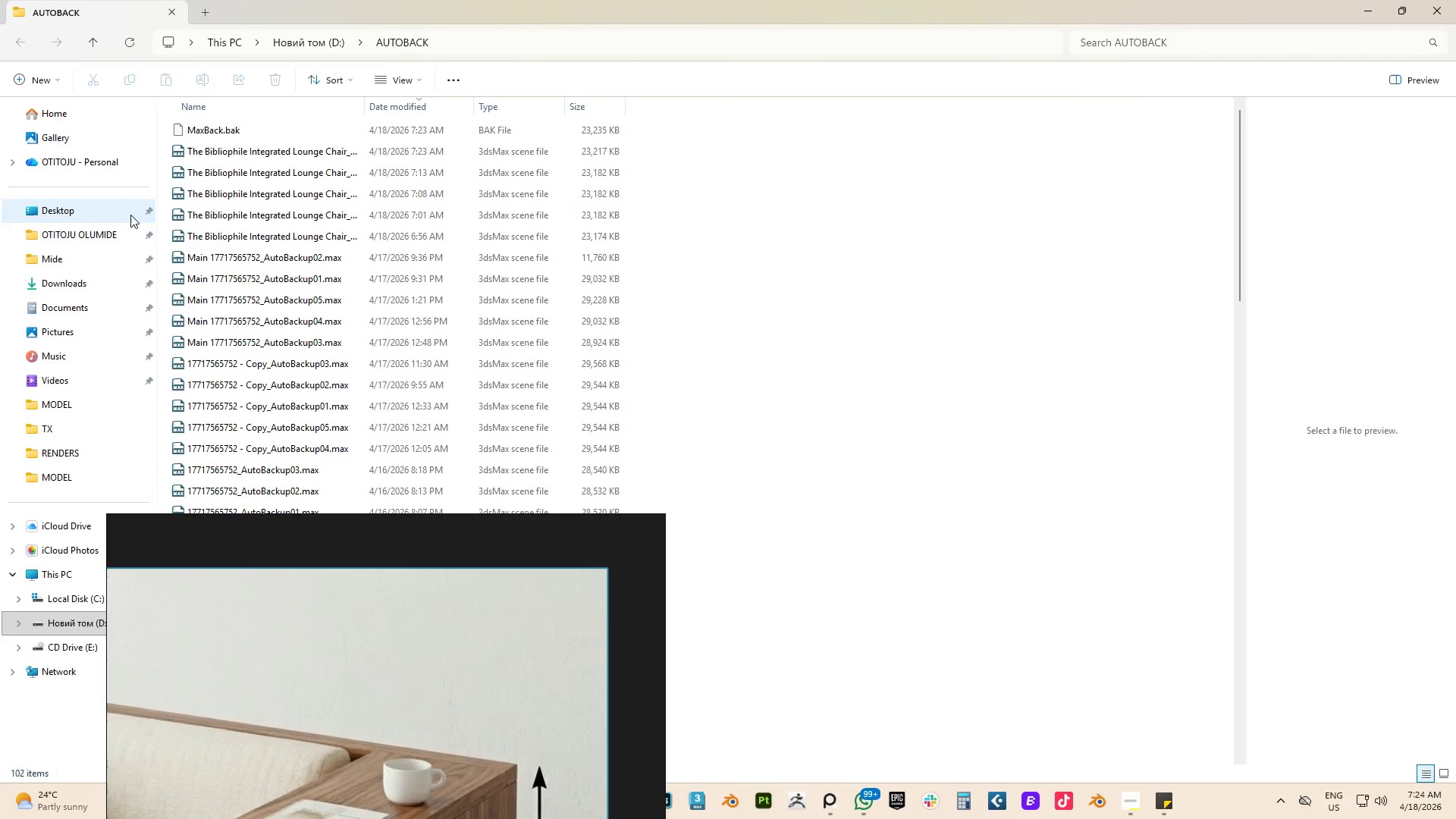 
left_click([68, 483])
 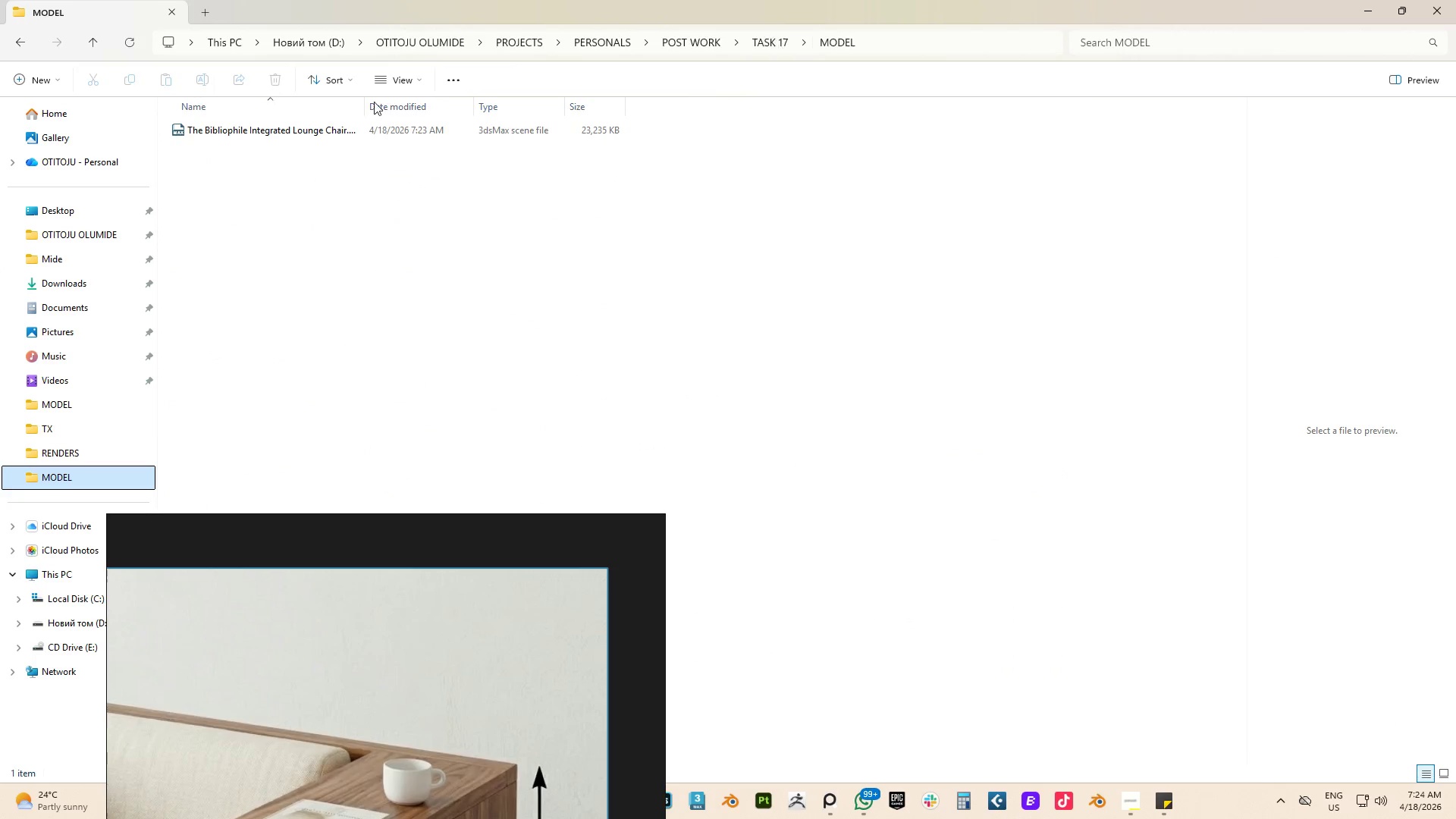 
double_click([258, 127])
 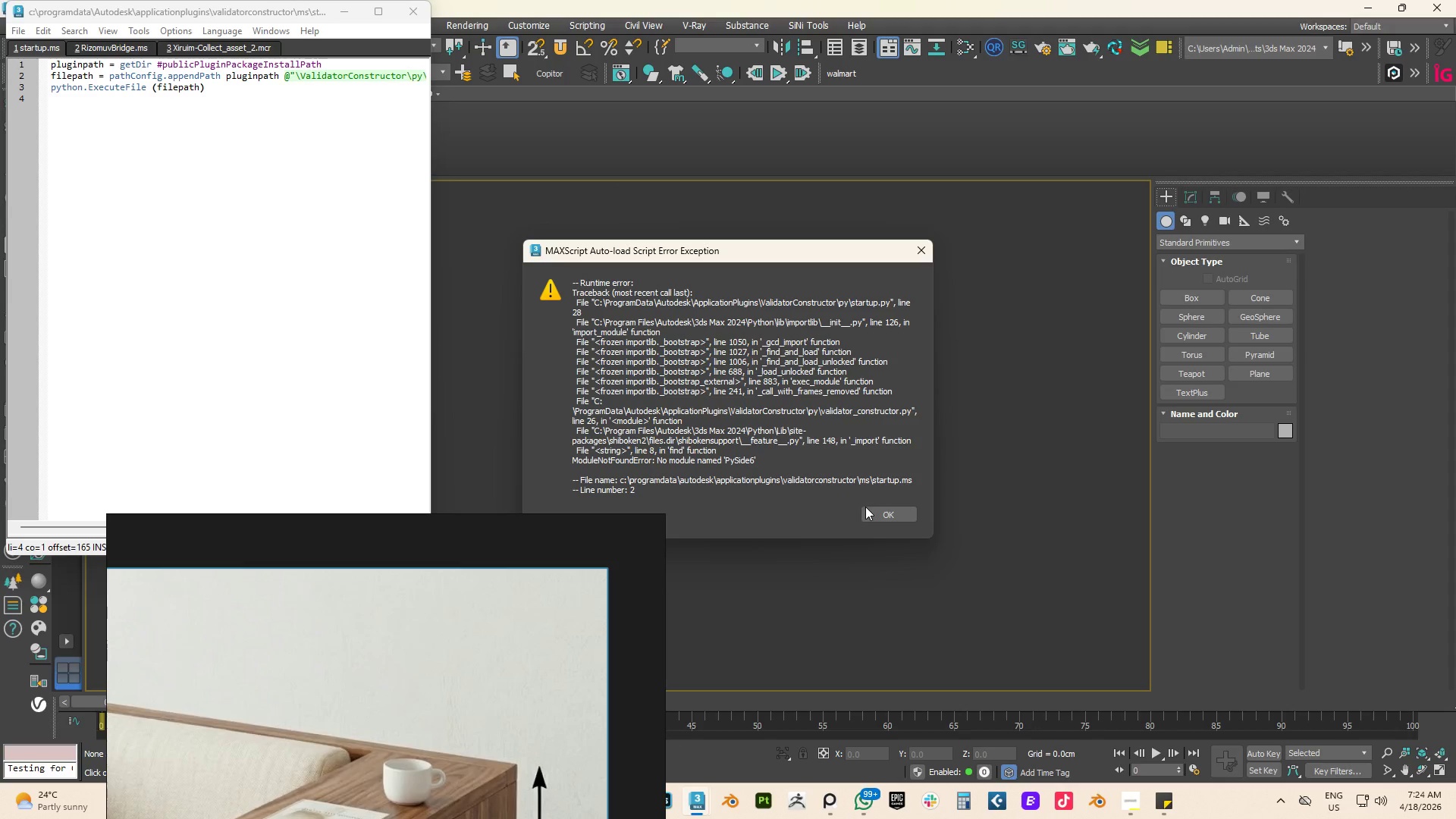 
wait(49.16)
 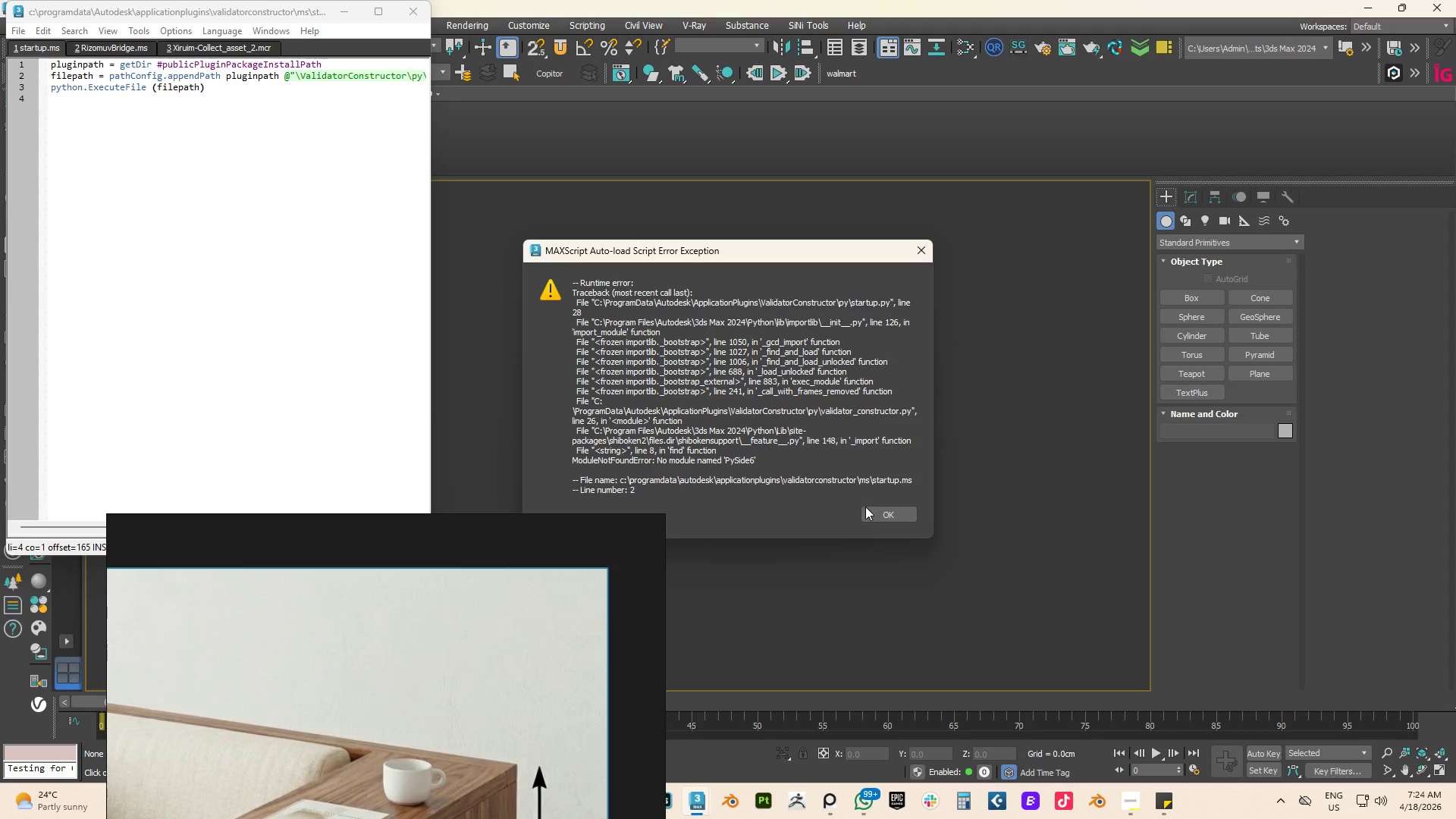 
scroll: coordinate [1073, 513], scroll_direction: down, amount: 6.0
 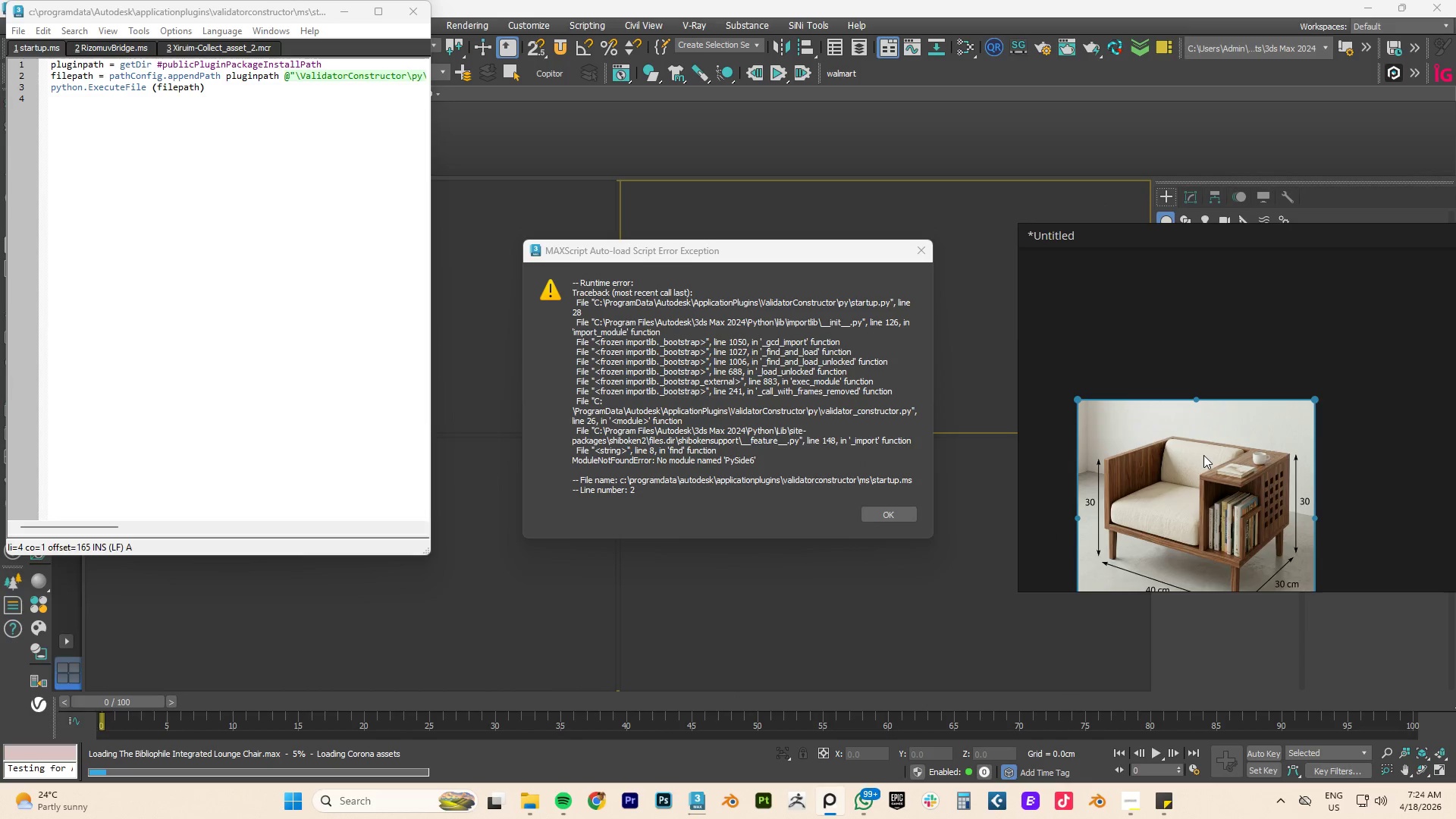 
scroll: coordinate [1097, 482], scroll_direction: up, amount: 7.0
 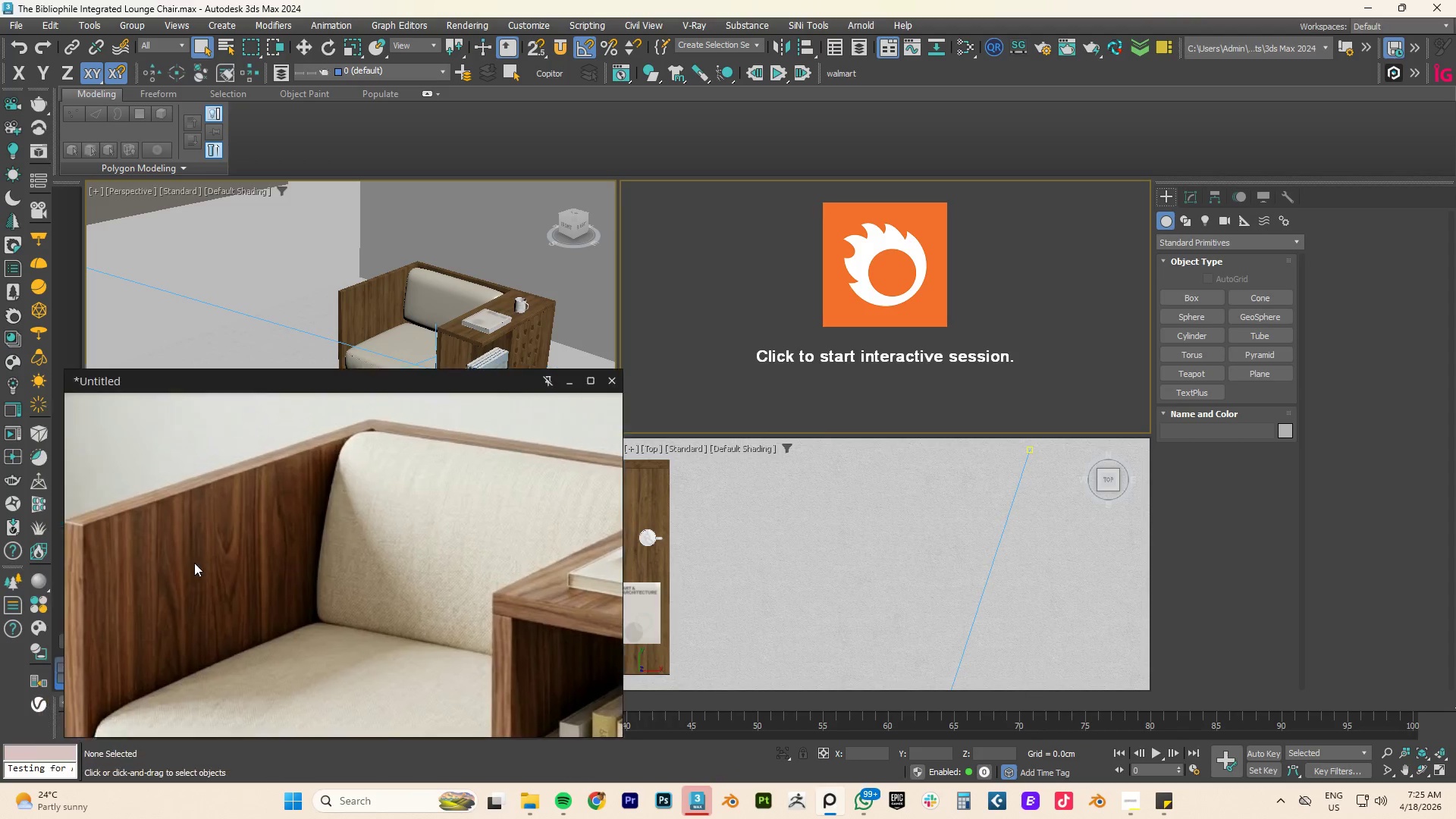 
wait(9.85)
 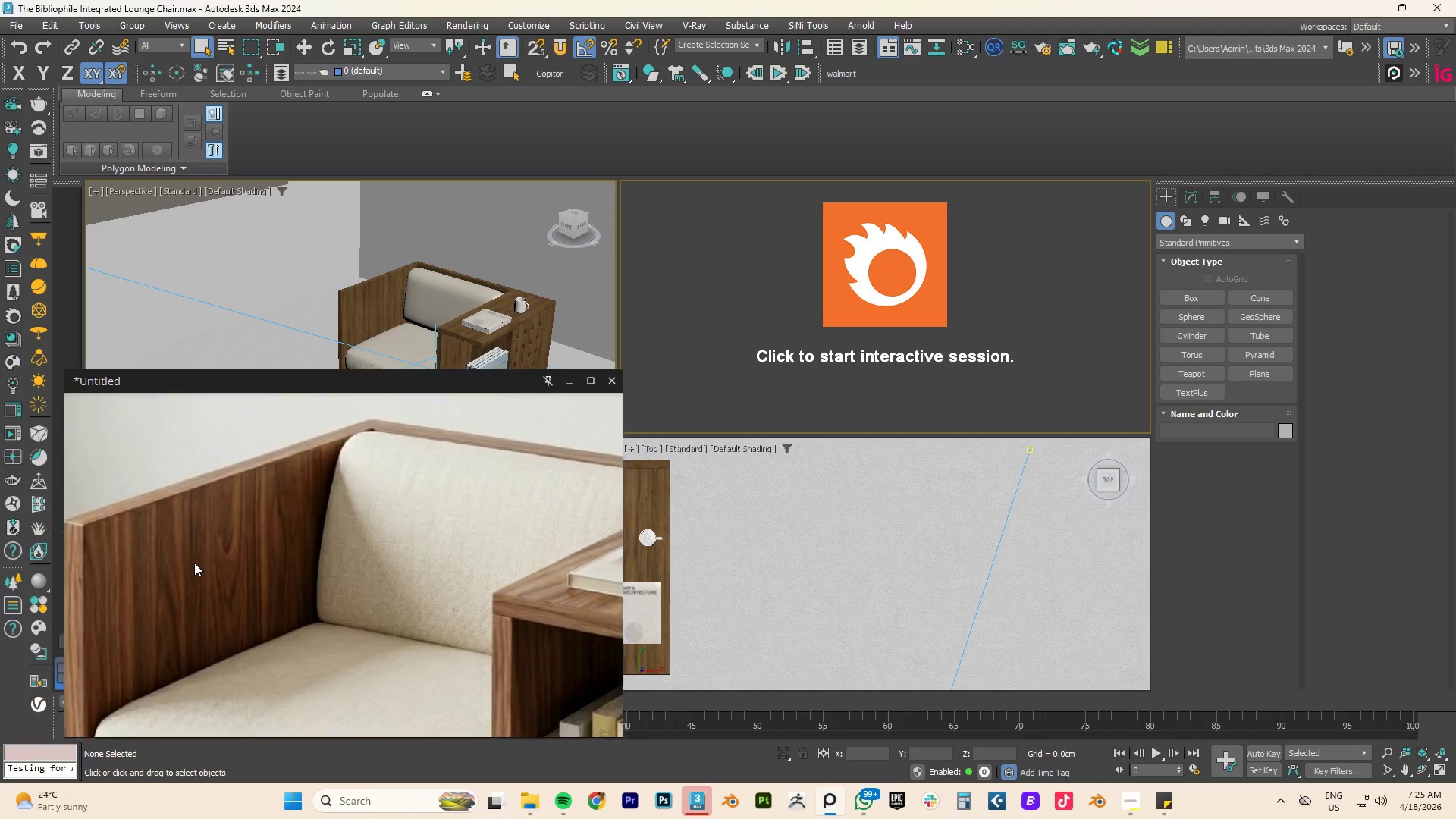 
left_click([1045, 45])
 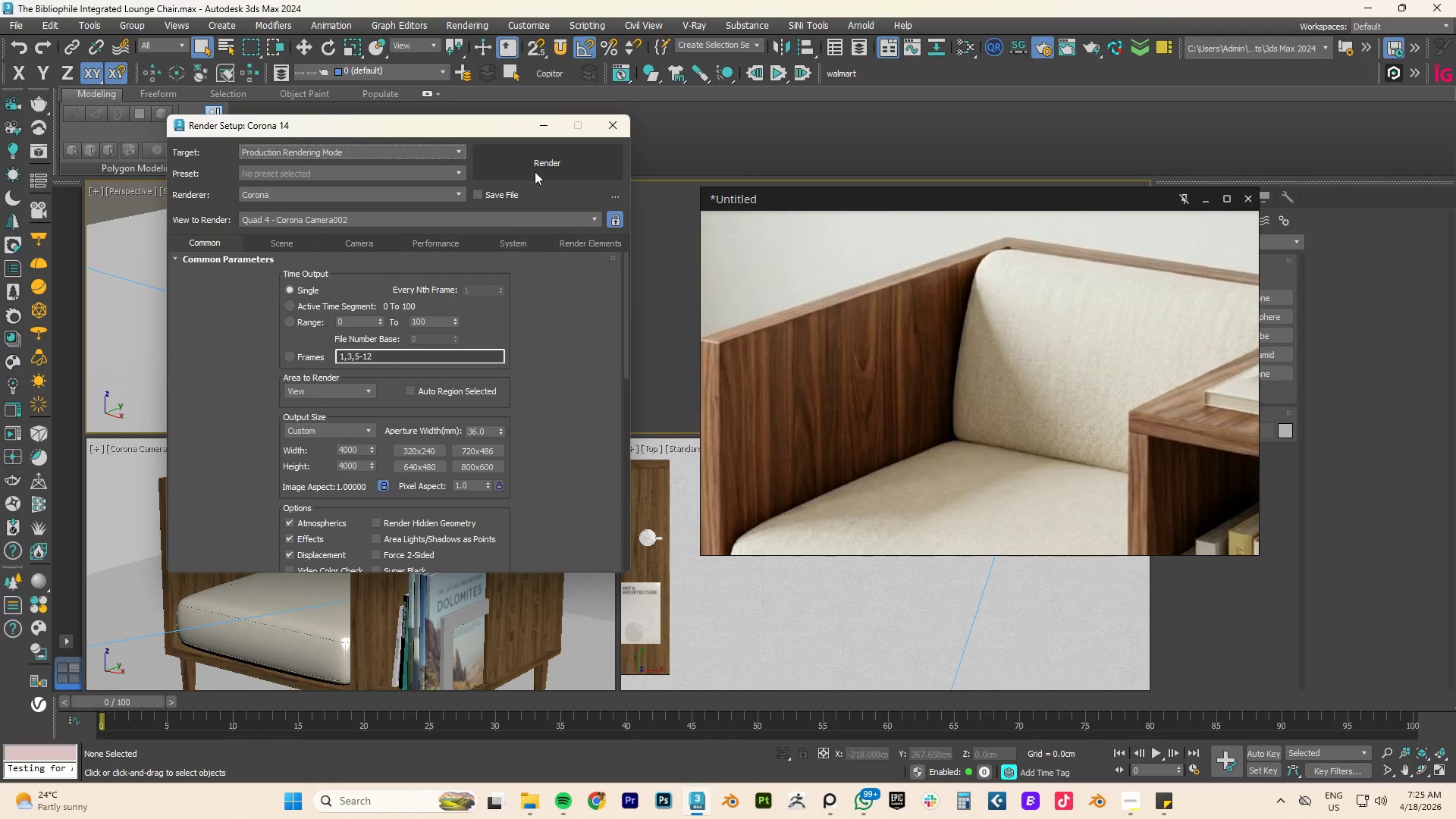 
left_click([604, 121])
 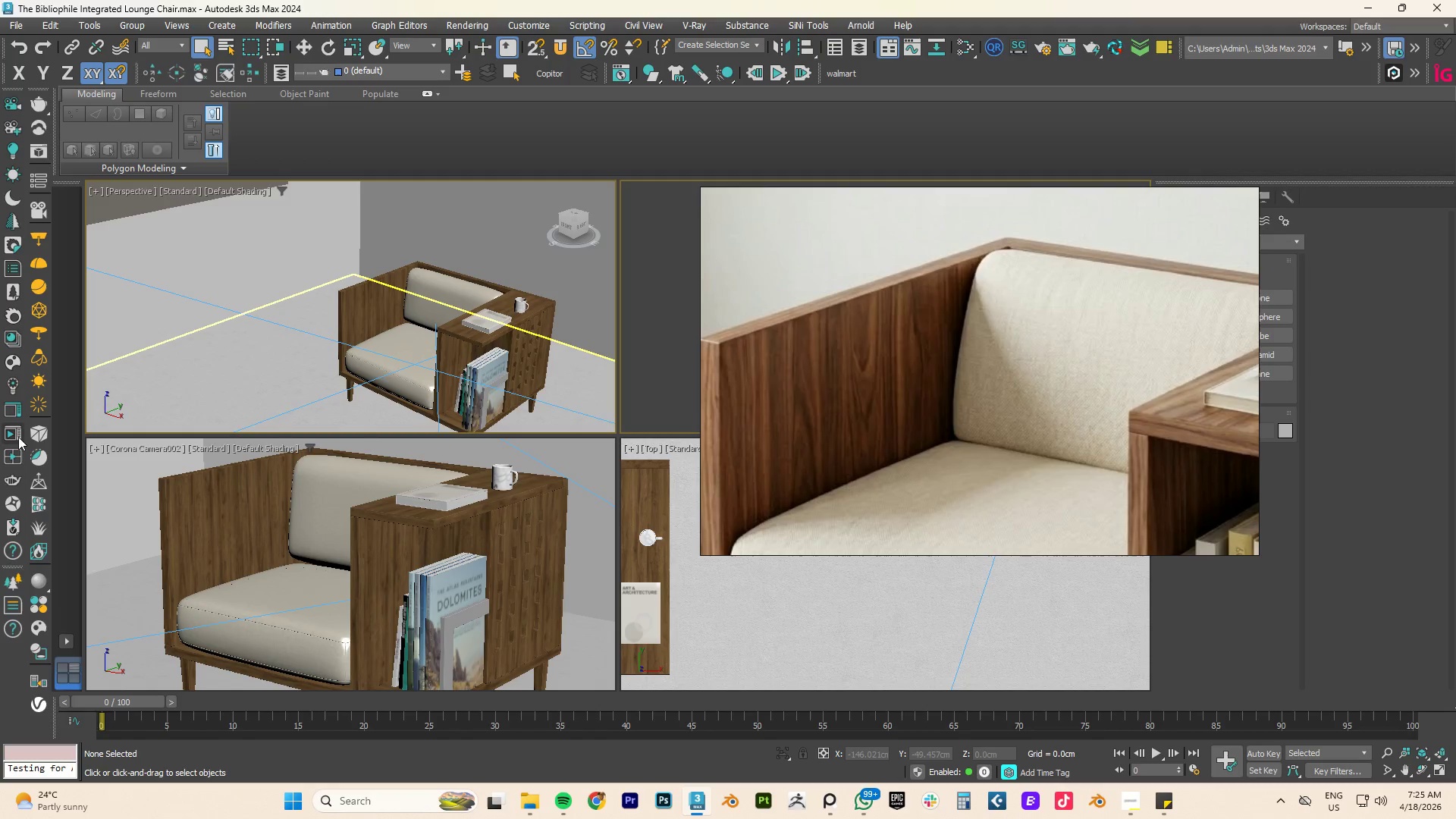 
left_click([17, 434])
 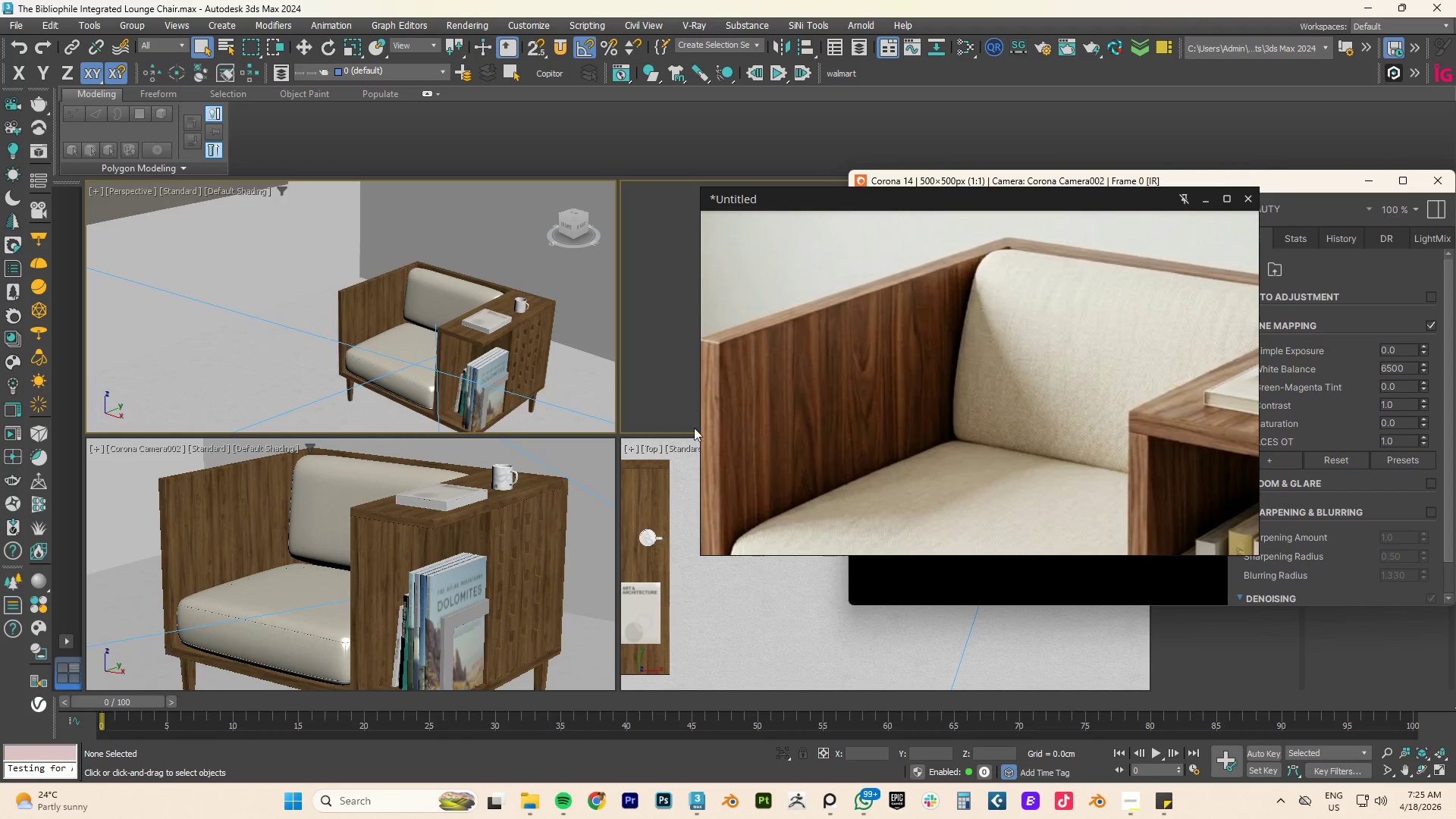 
scroll: coordinate [895, 398], scroll_direction: down, amount: 4.0
 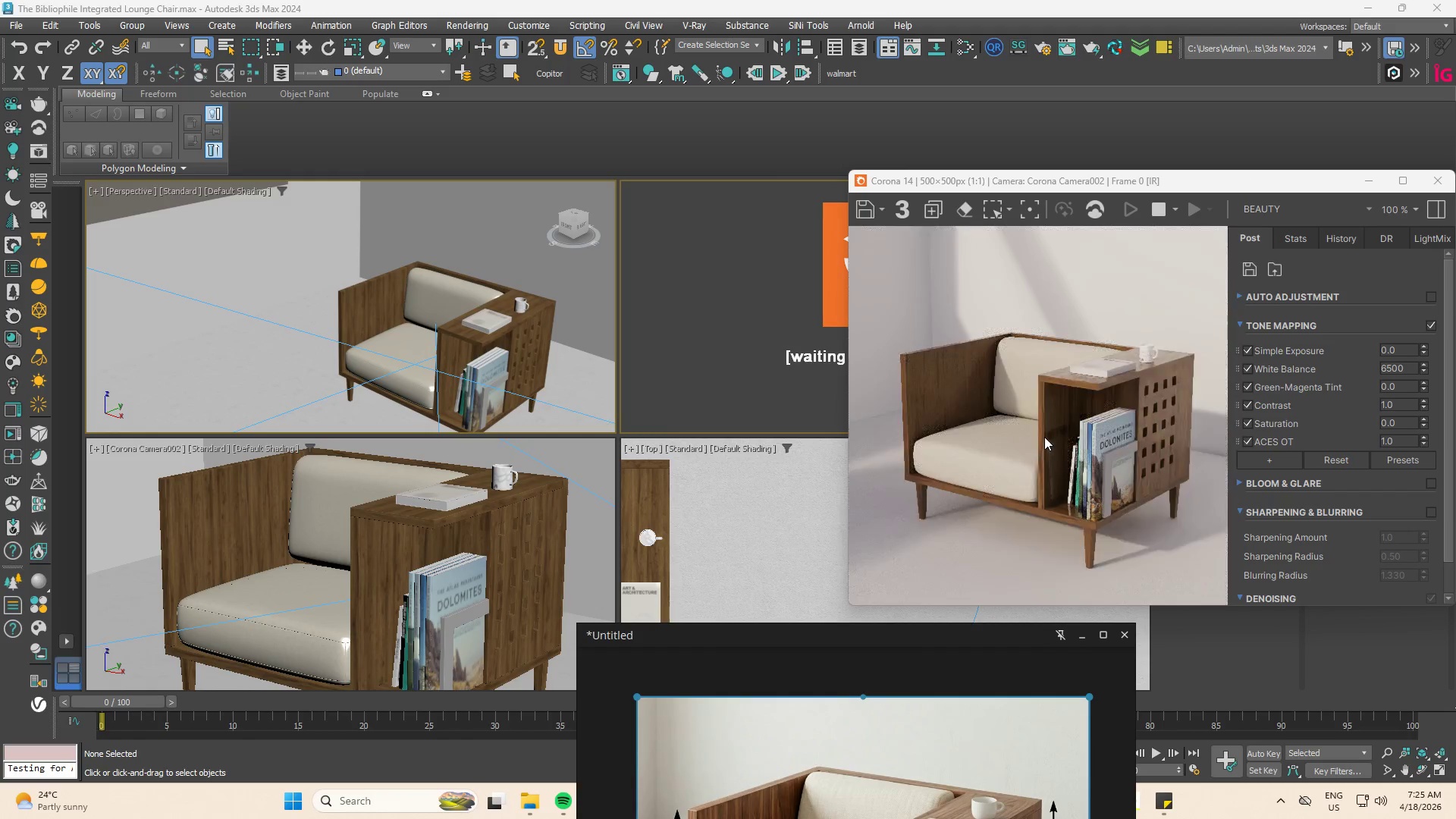 
scroll: coordinate [1082, 416], scroll_direction: up, amount: 1.0
 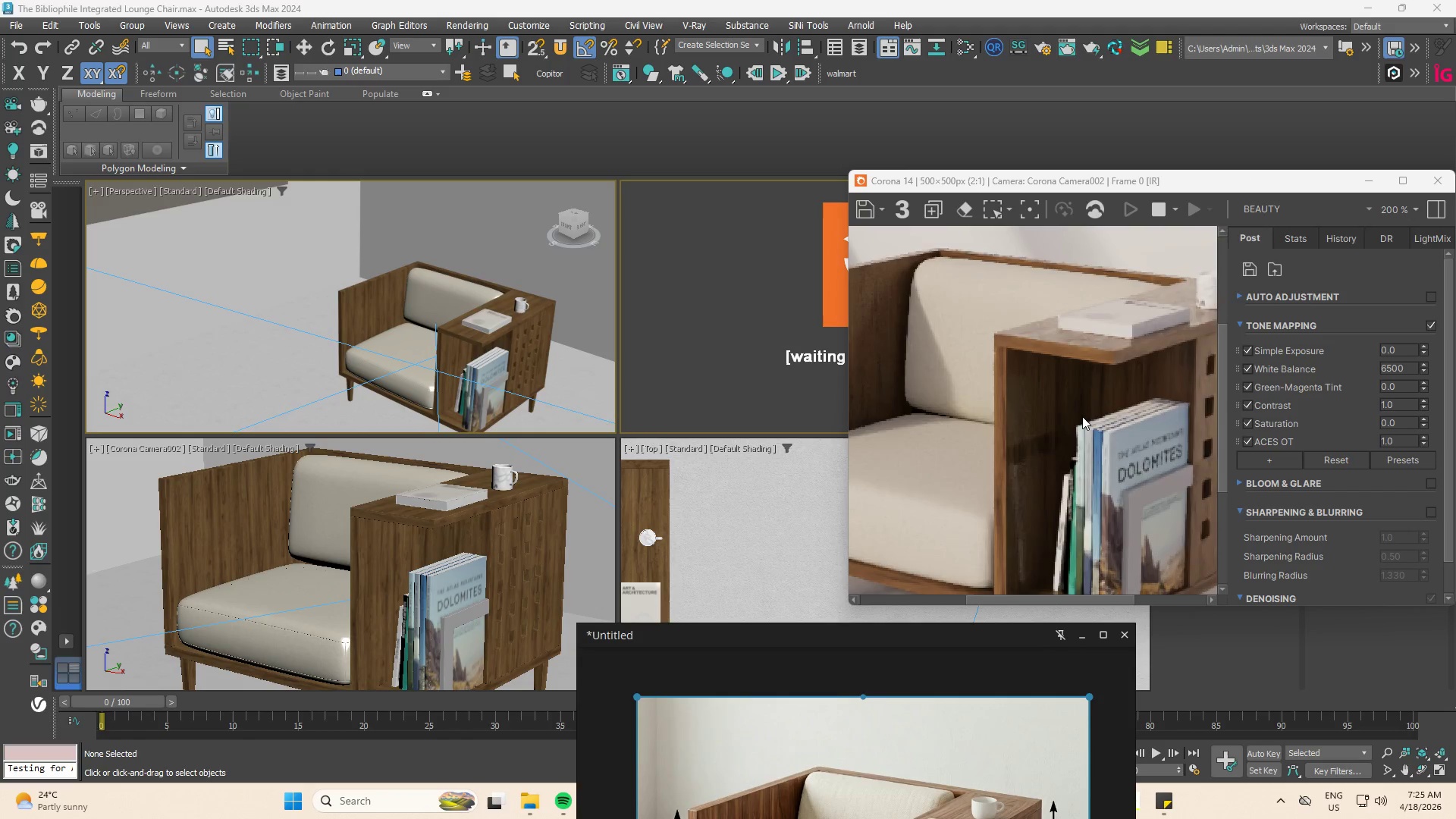 
scroll: coordinate [224, 318], scroll_direction: down, amount: 4.0
 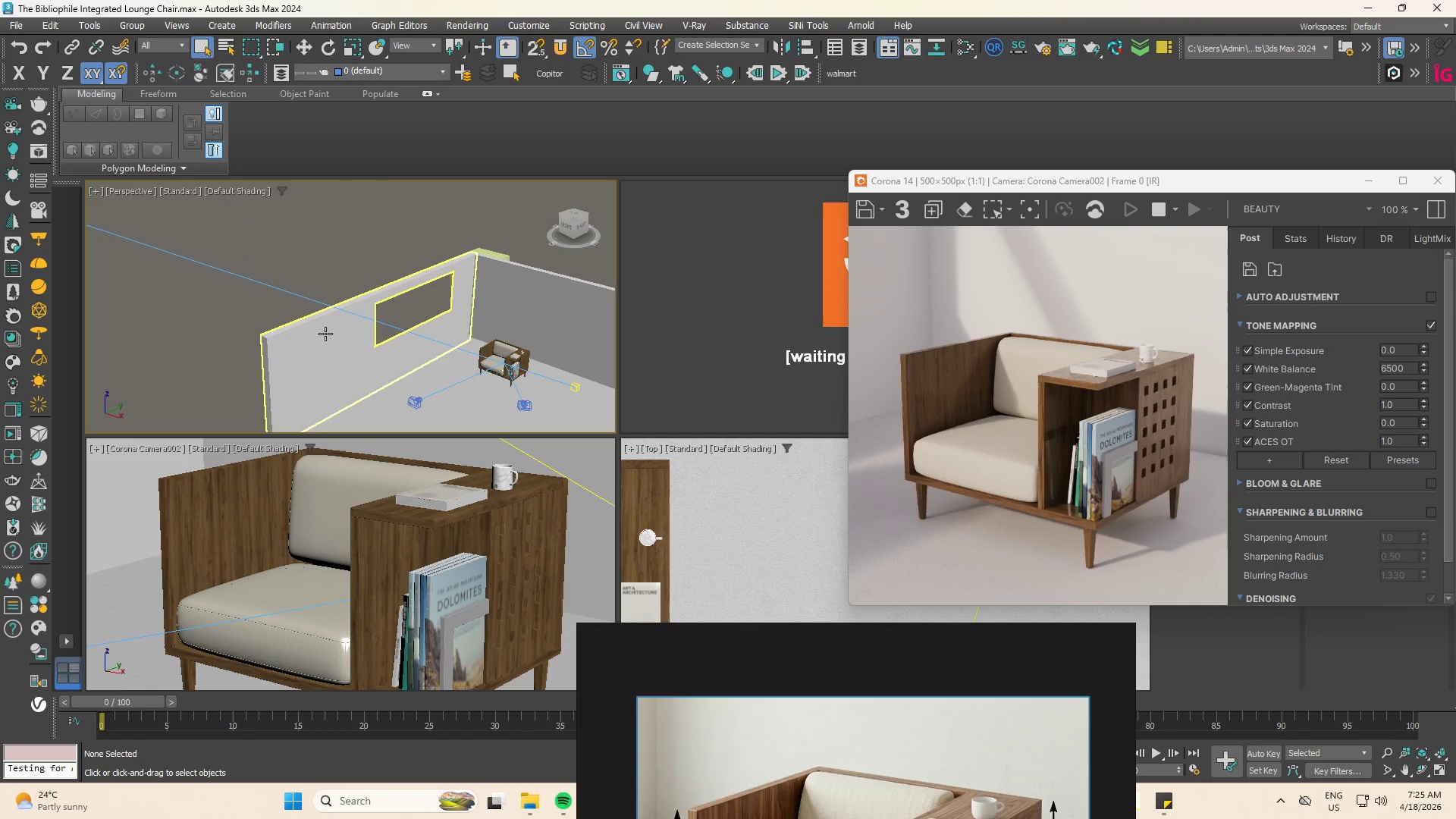 
left_click([312, 333])
 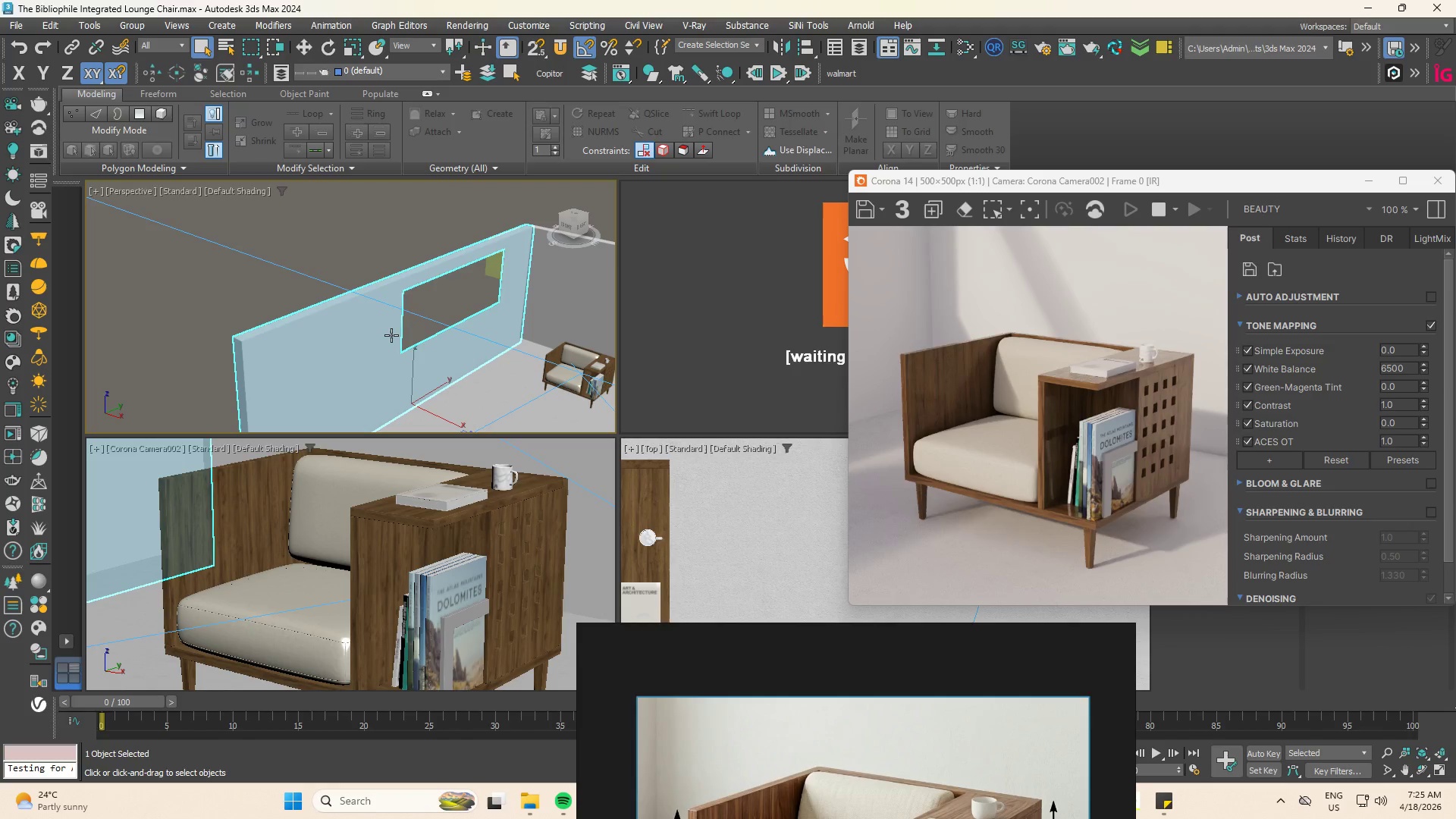 
scroll: coordinate [312, 332], scroll_direction: up, amount: 1.0
 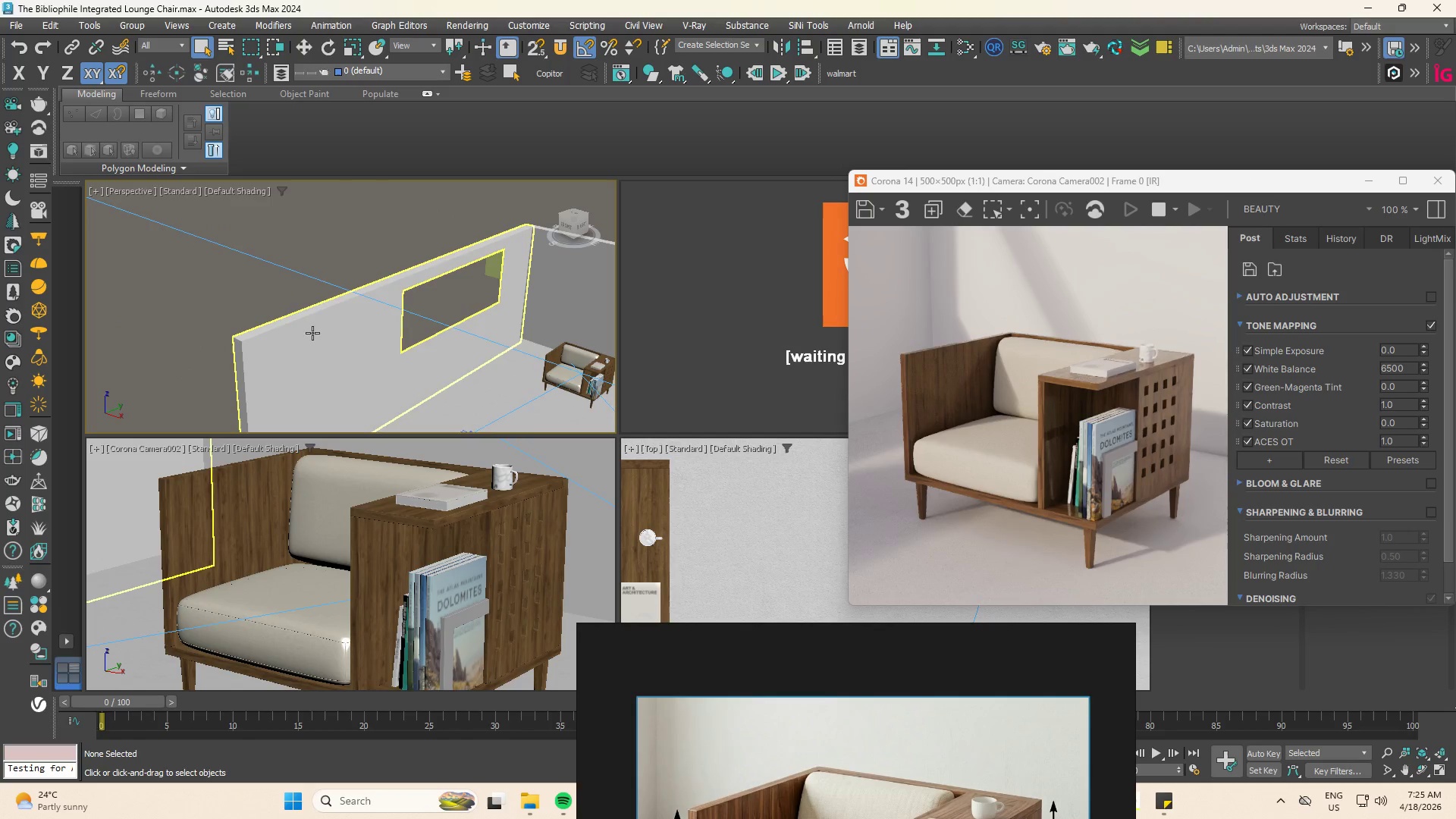 
type(lz)
 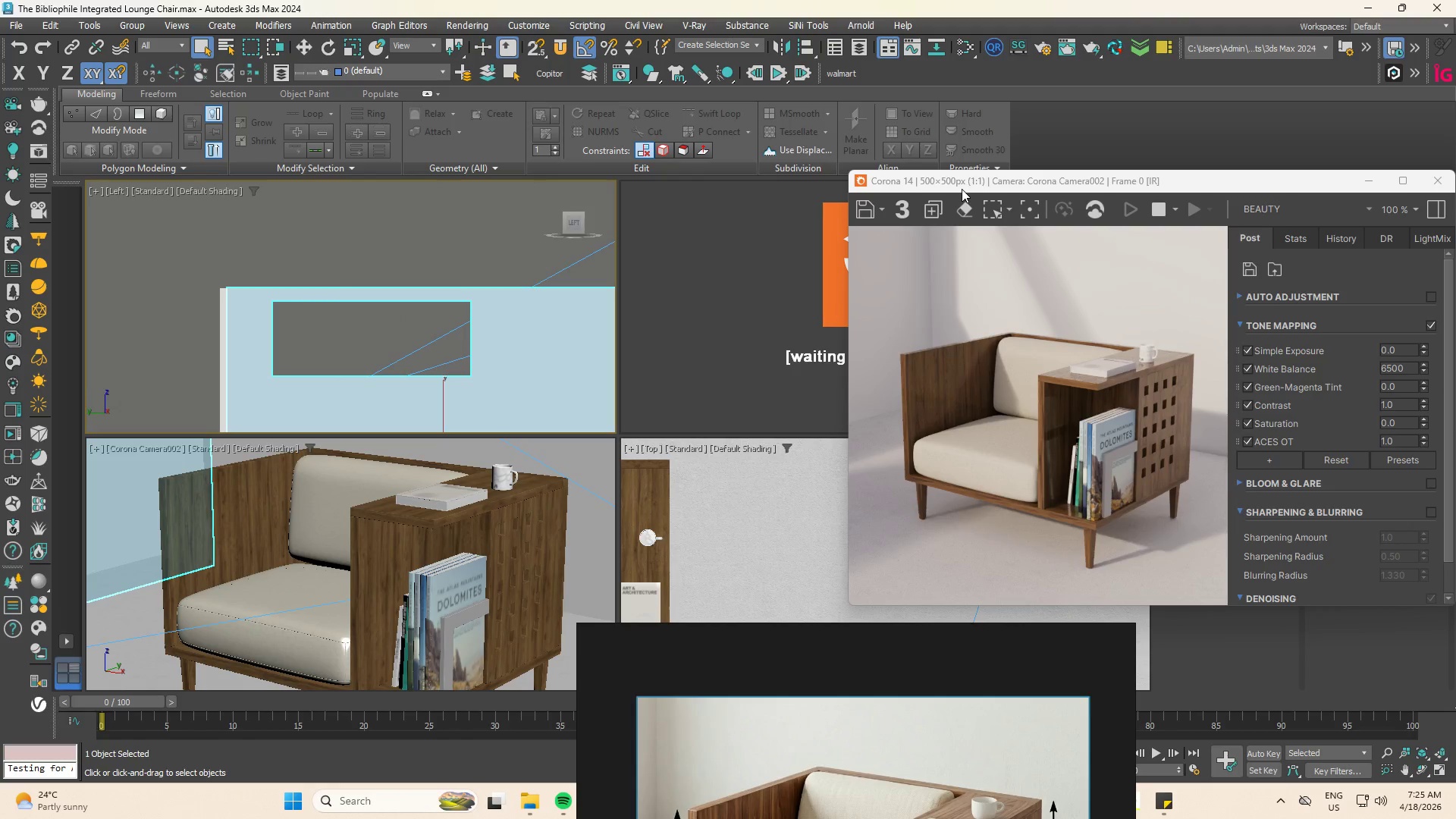 
left_click_drag(start_coordinate=[1247, 183], to_coordinate=[1271, 464])
 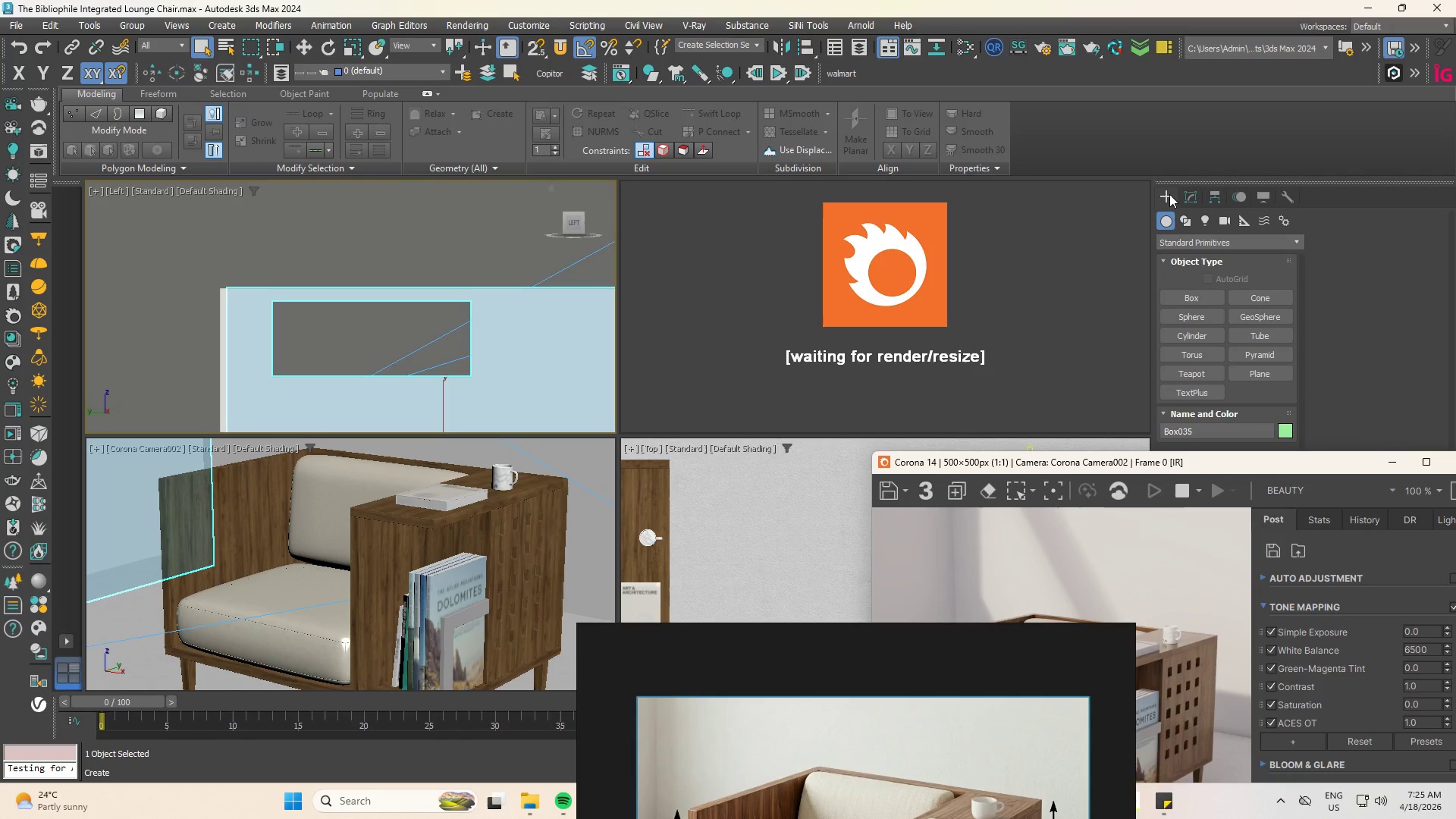 
left_click([1169, 194])
 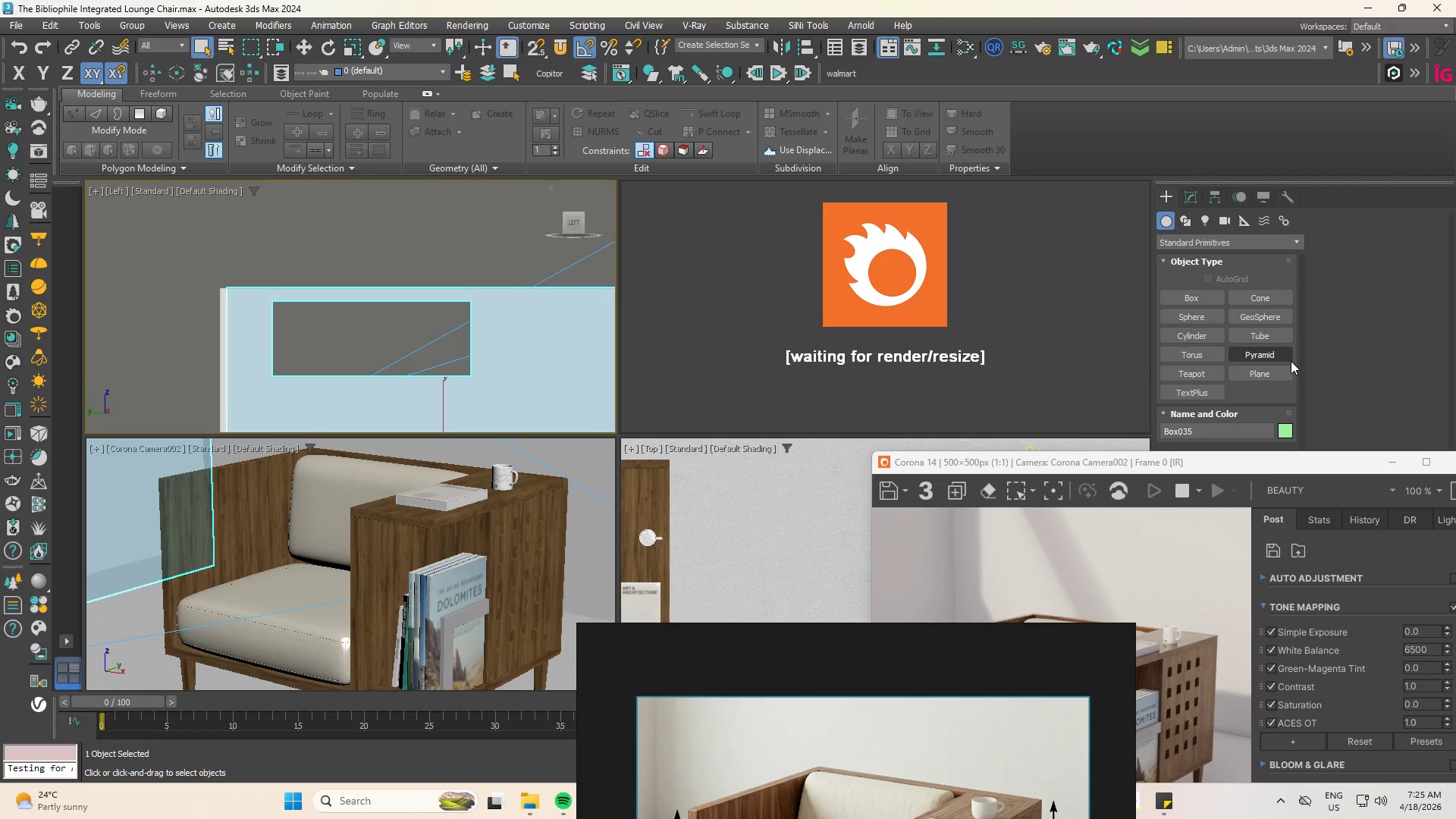 
left_click([1263, 370])
 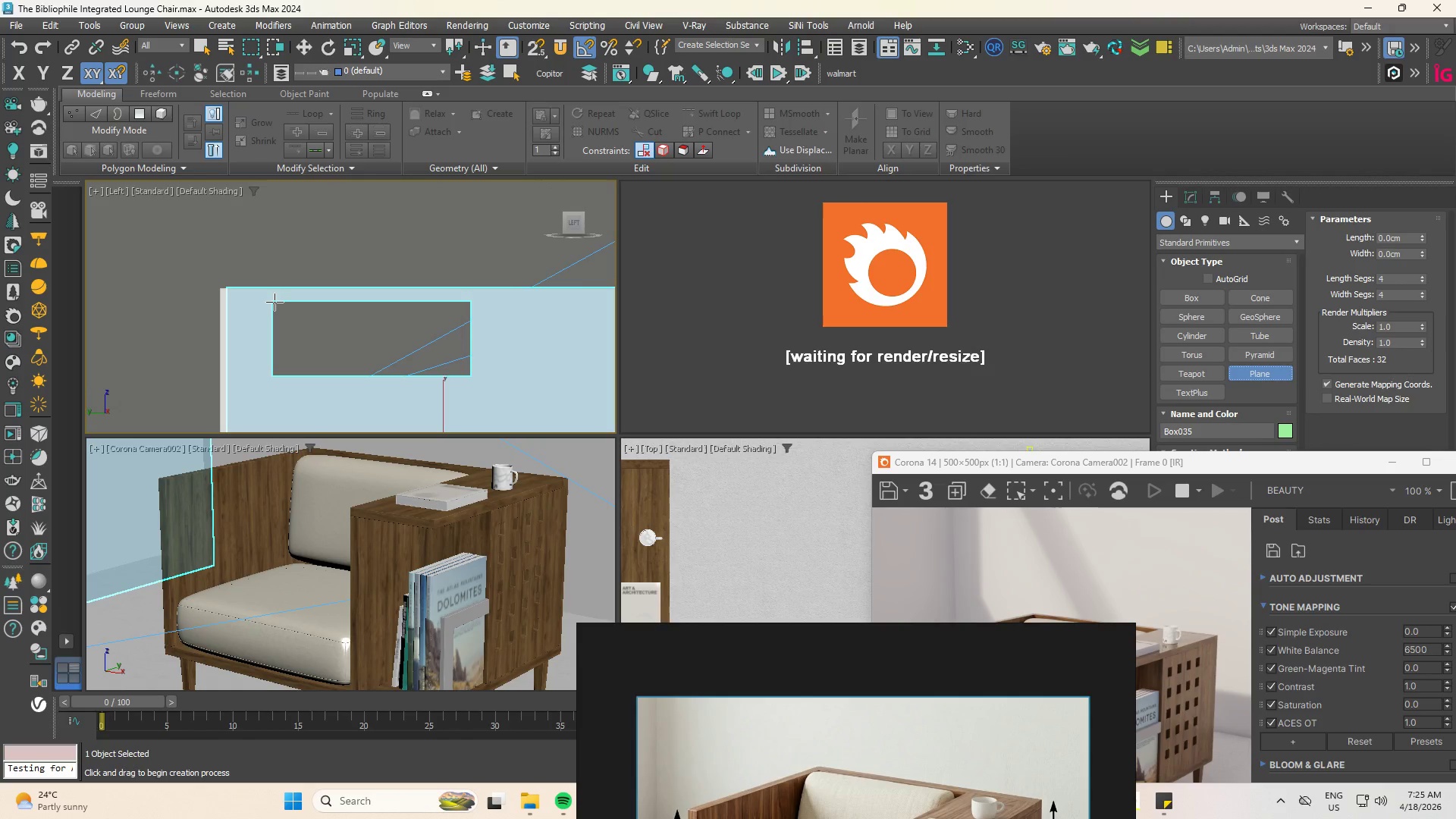 
left_click_drag(start_coordinate=[270, 301], to_coordinate=[473, 378])
 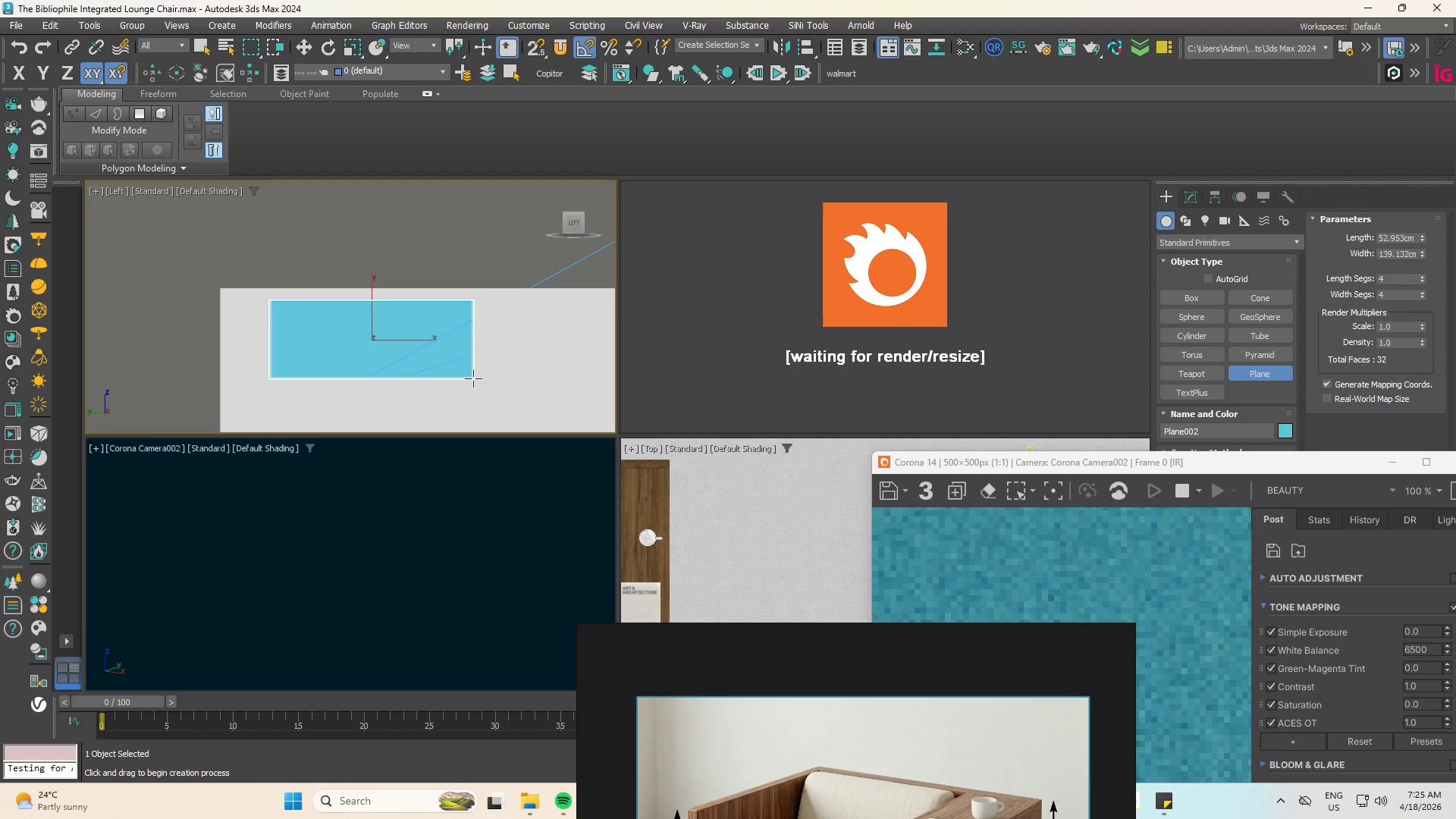 
right_click([473, 378])
 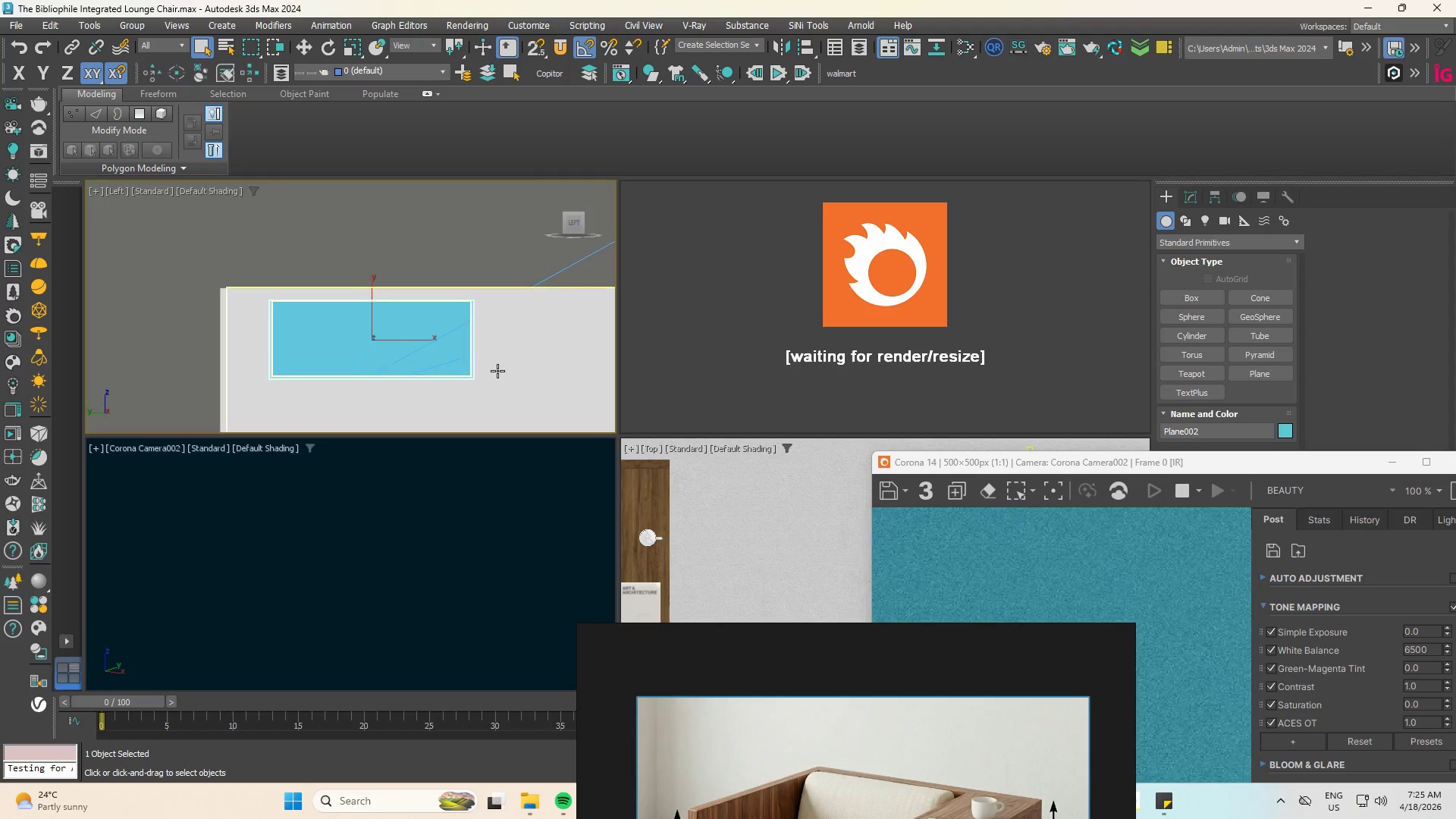 
type(tz)
 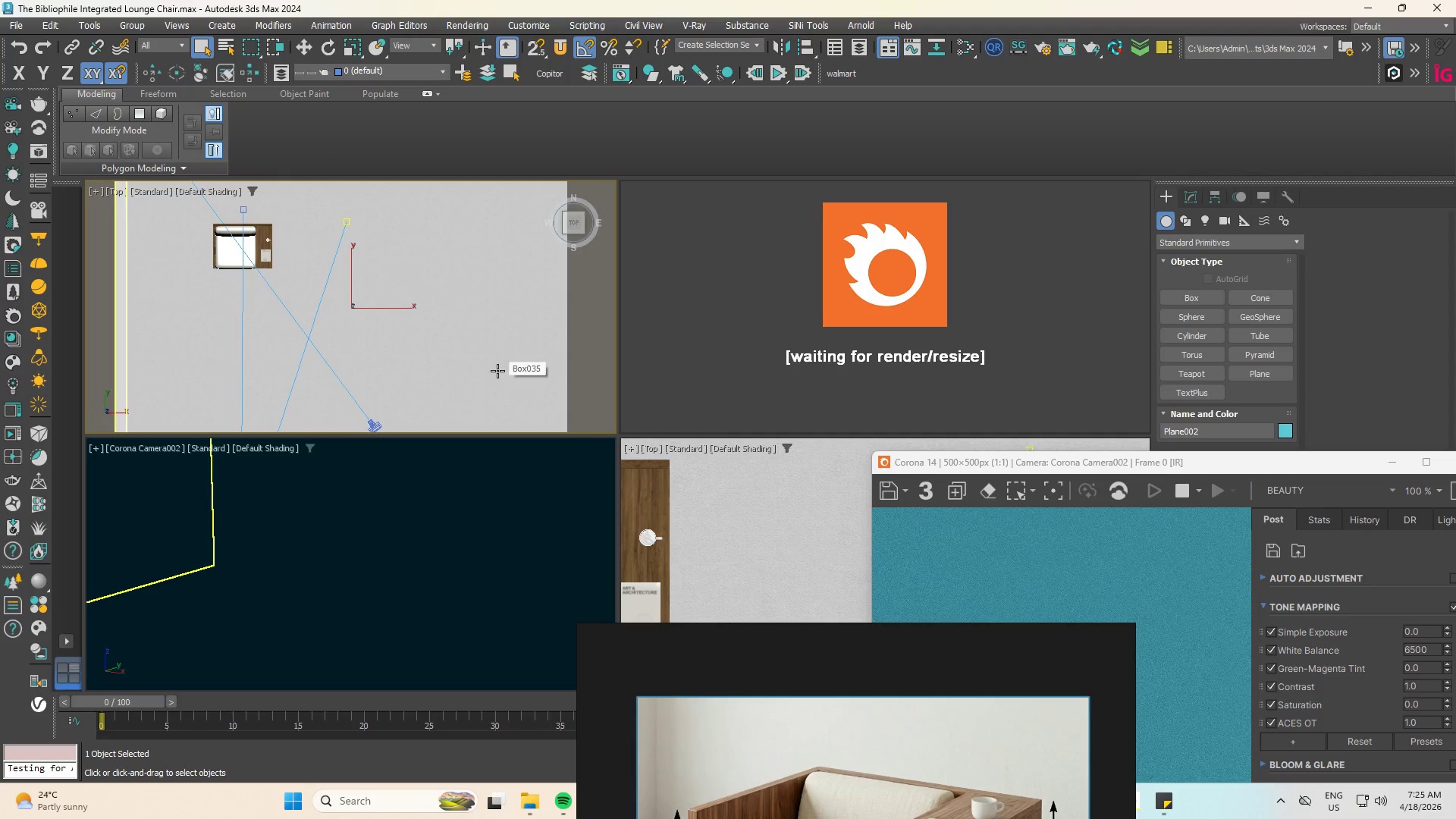 
scroll: coordinate [188, 259], scroll_direction: down, amount: 2.0
 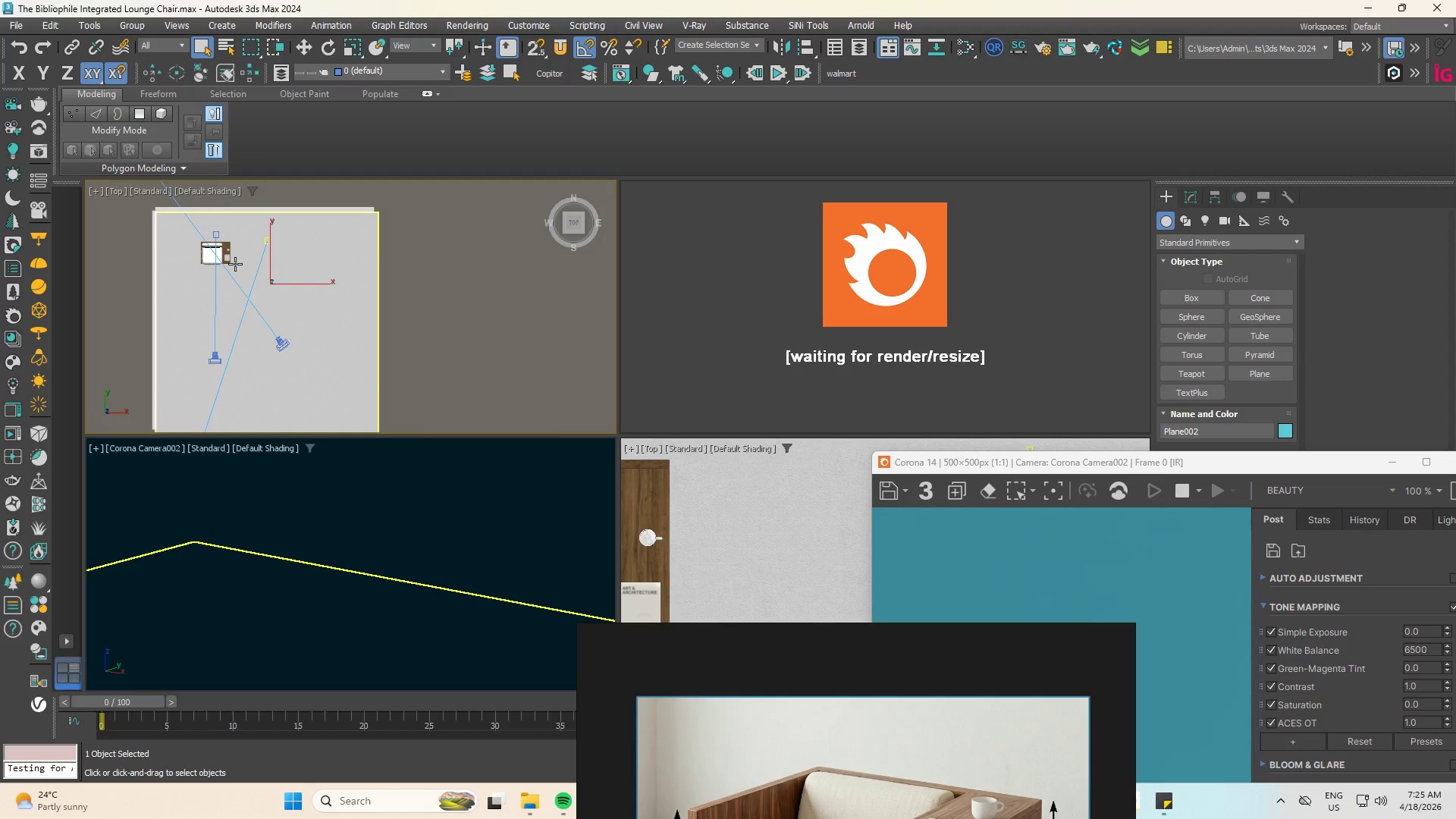 
key(W)
 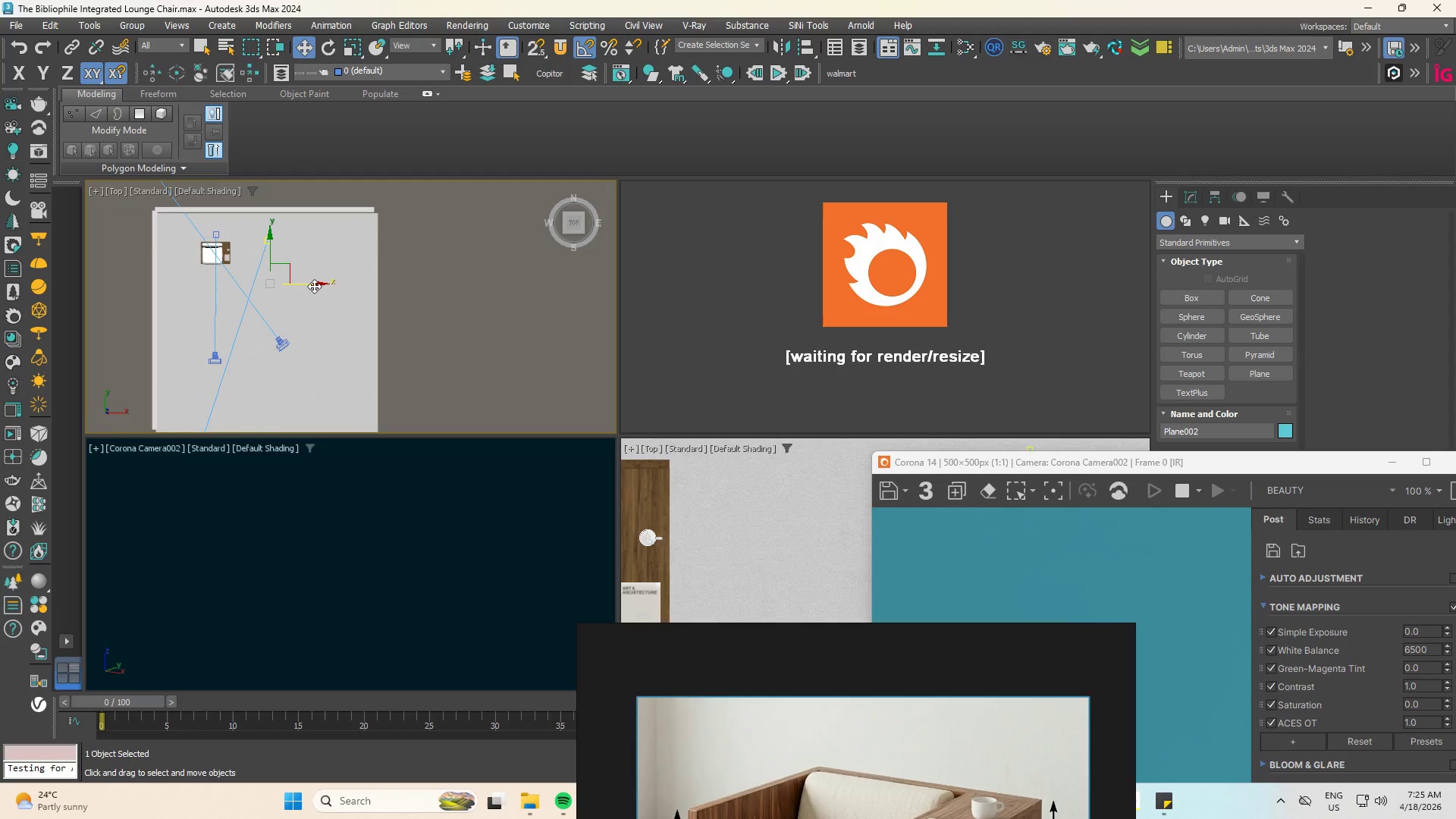 
left_click_drag(start_coordinate=[314, 284], to_coordinate=[204, 284])
 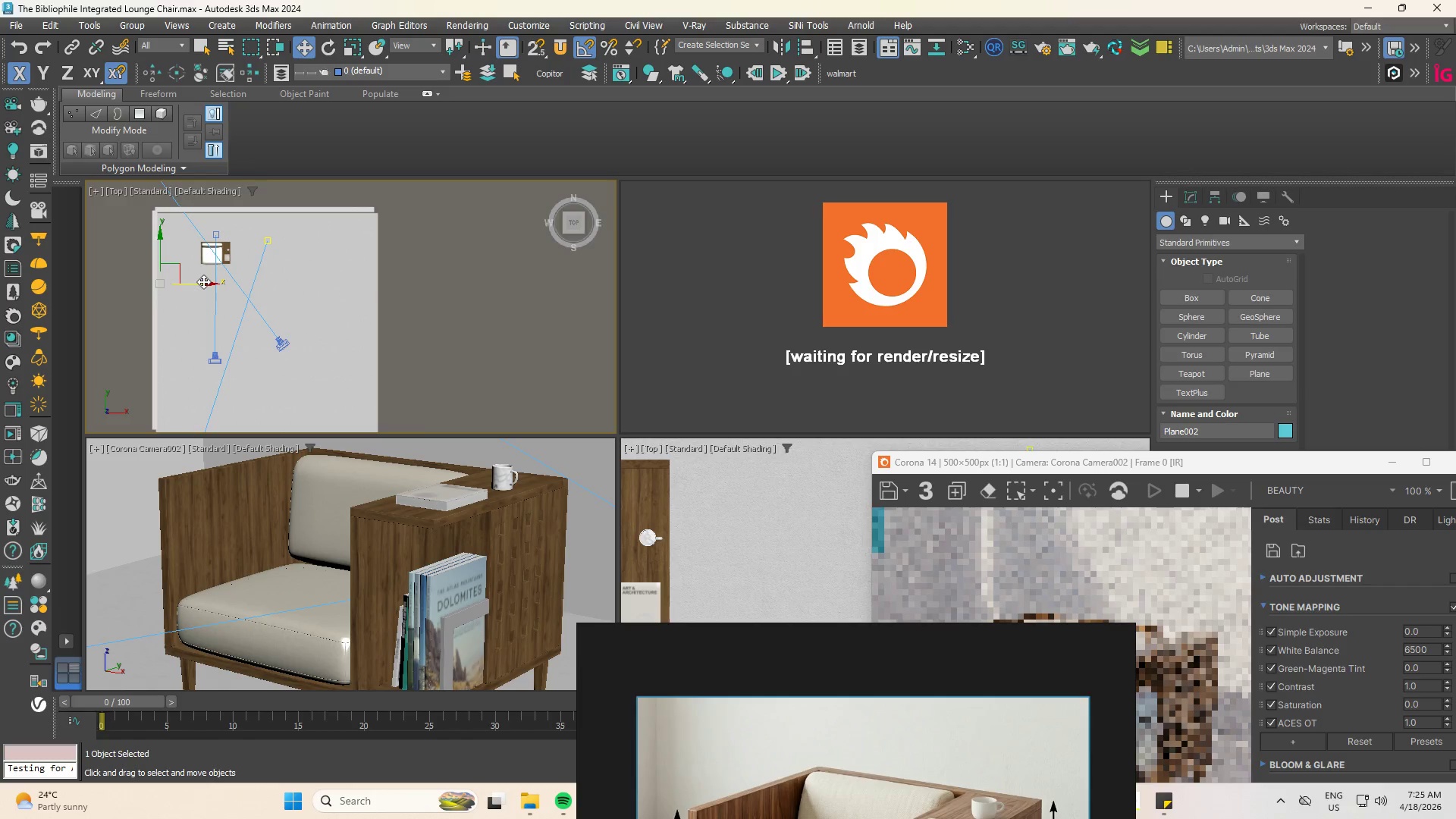 
key(F3)
 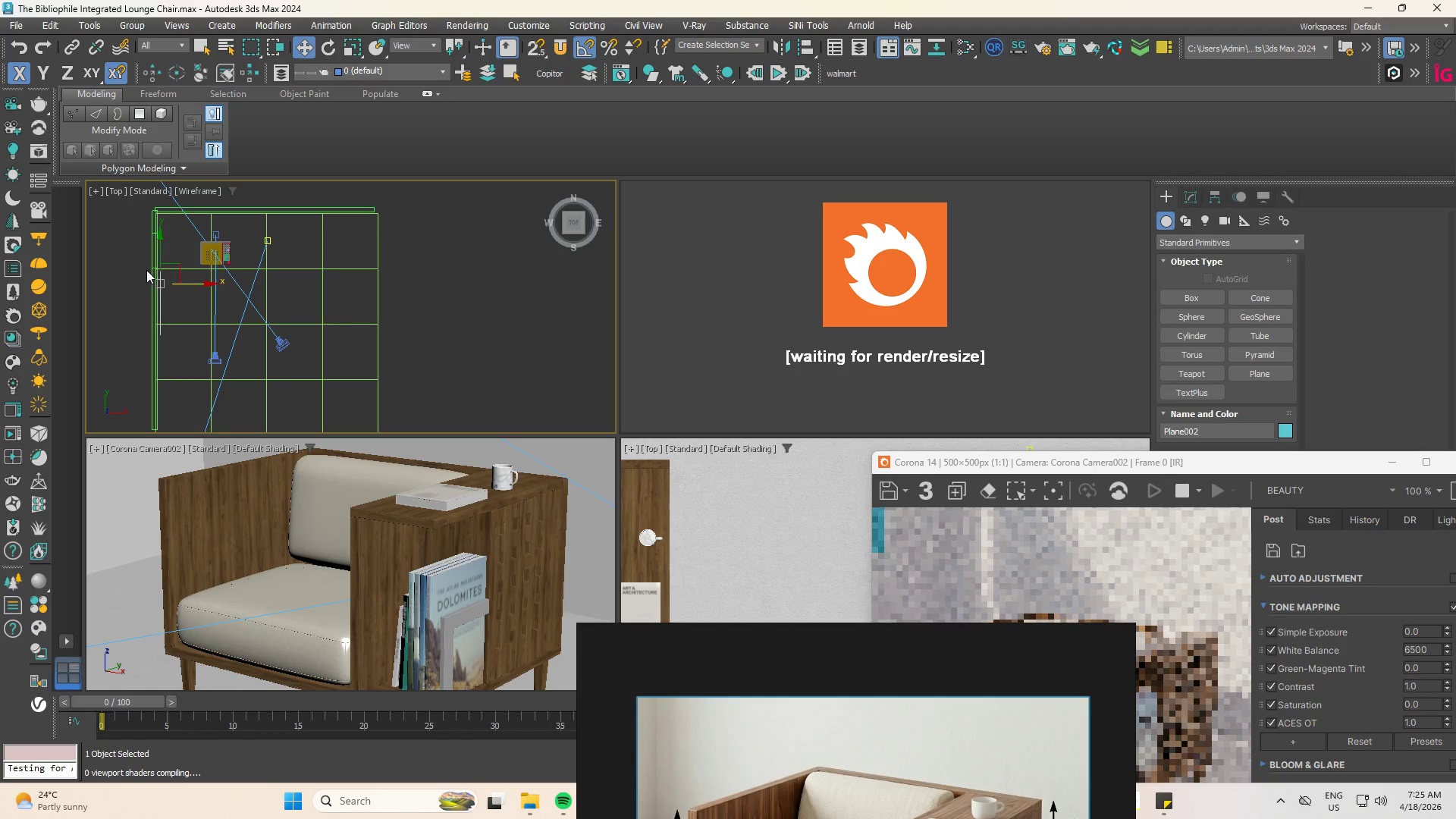 
scroll: coordinate [197, 319], scroll_direction: up, amount: 7.0
 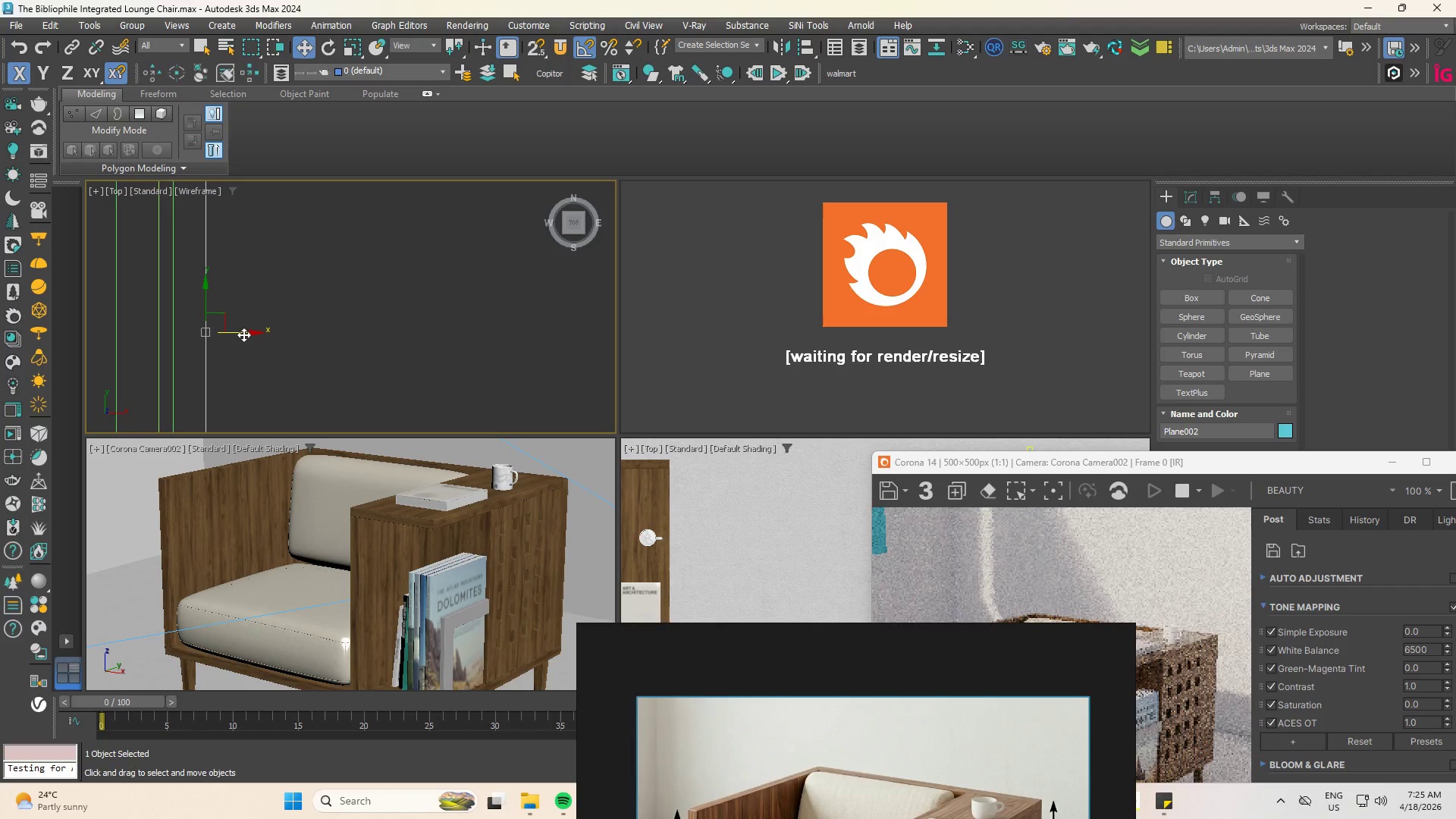 
left_click_drag(start_coordinate=[243, 334], to_coordinate=[212, 339])
 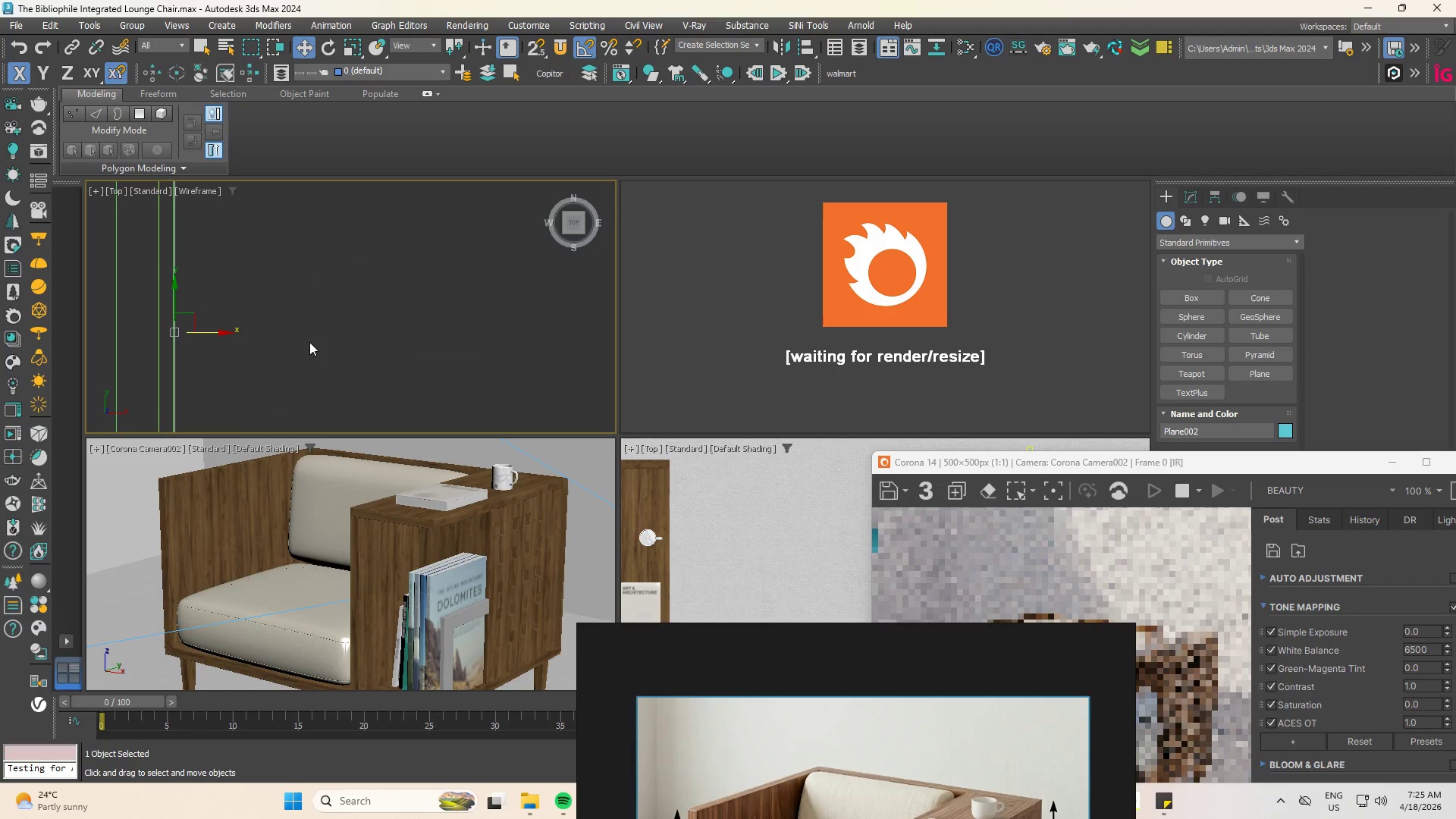 
hold_key(key=AltLeft, duration=0.92)
 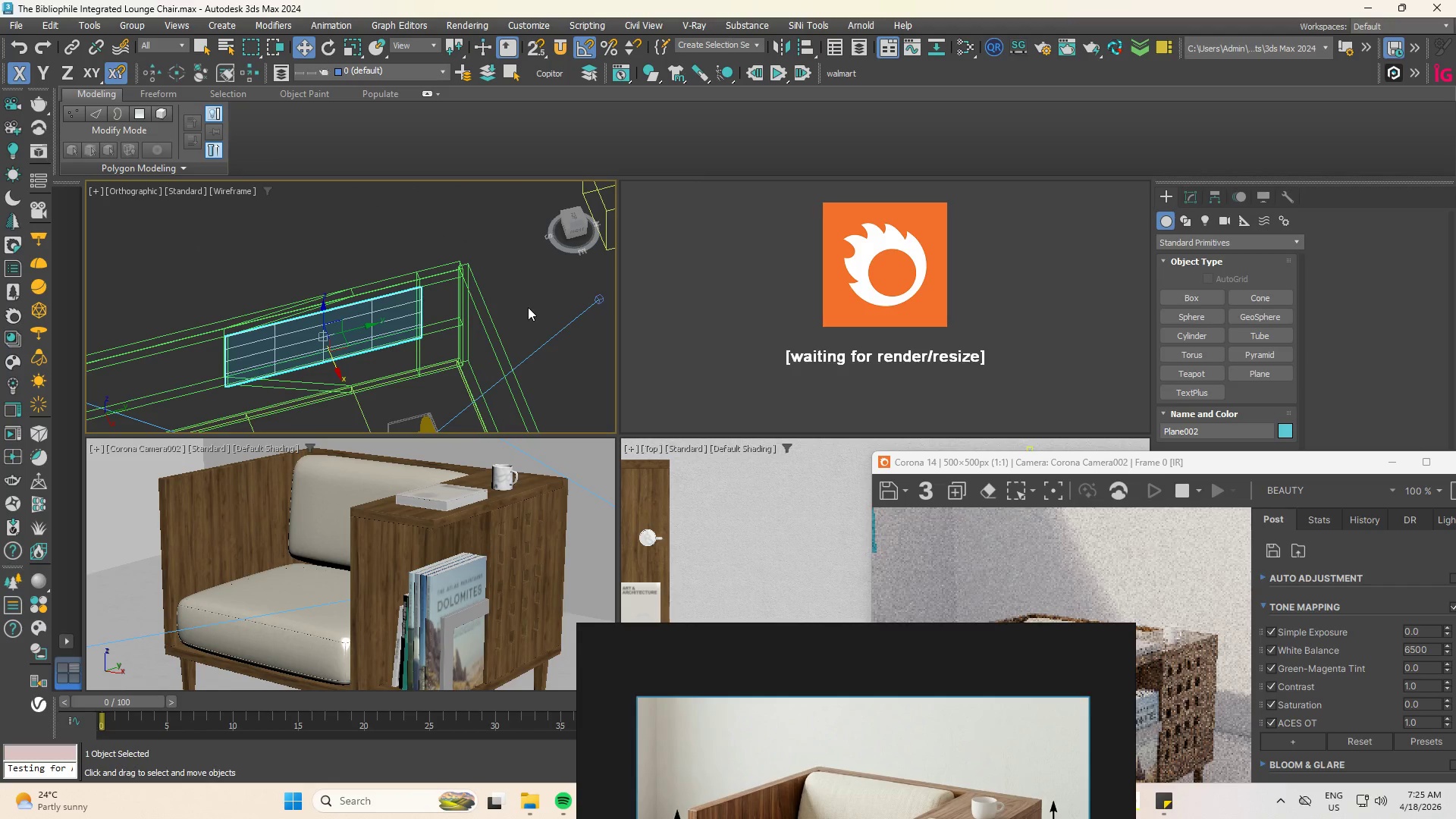 
scroll: coordinate [384, 334], scroll_direction: down, amount: 5.0
 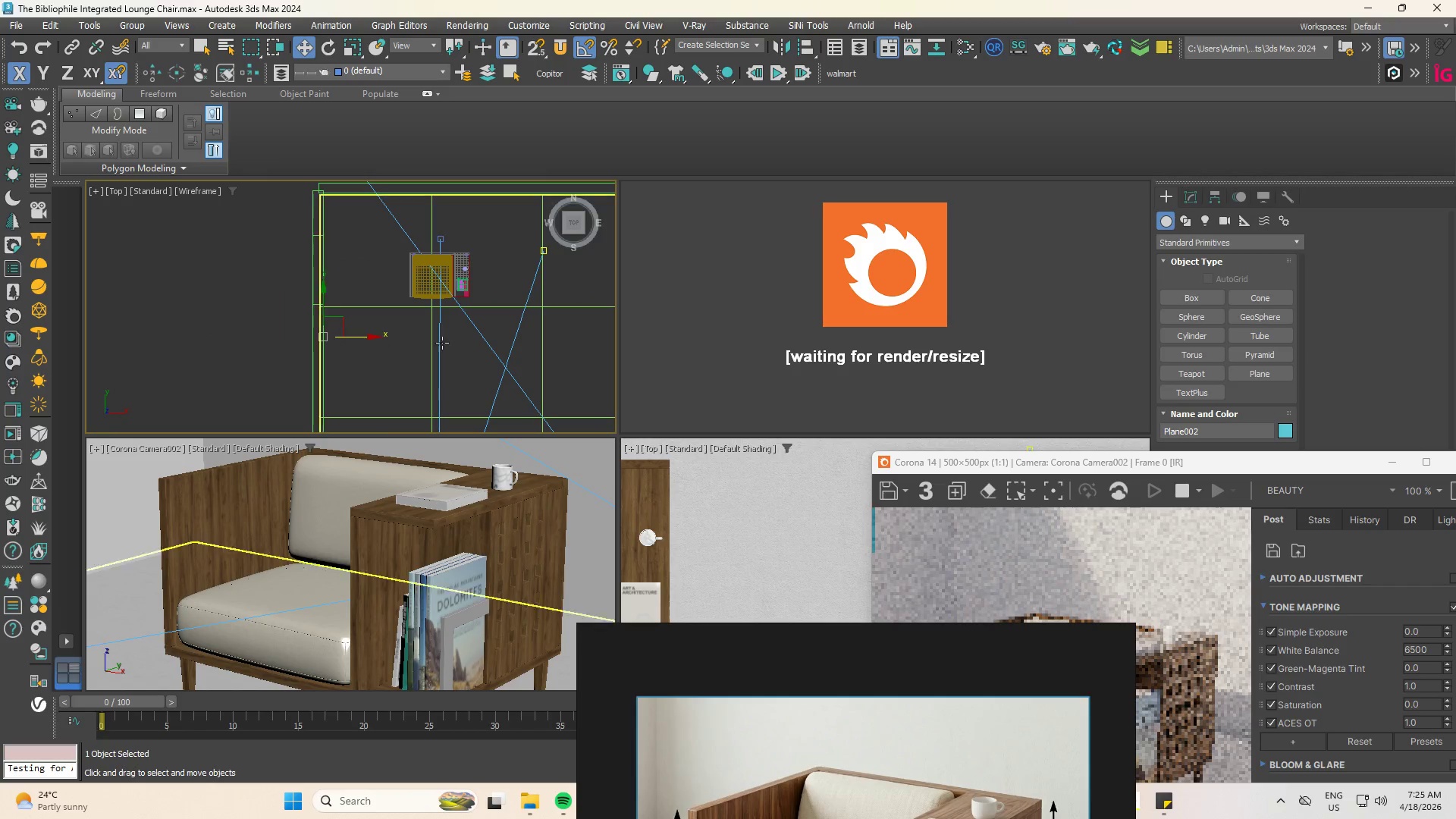 
key(F4)
 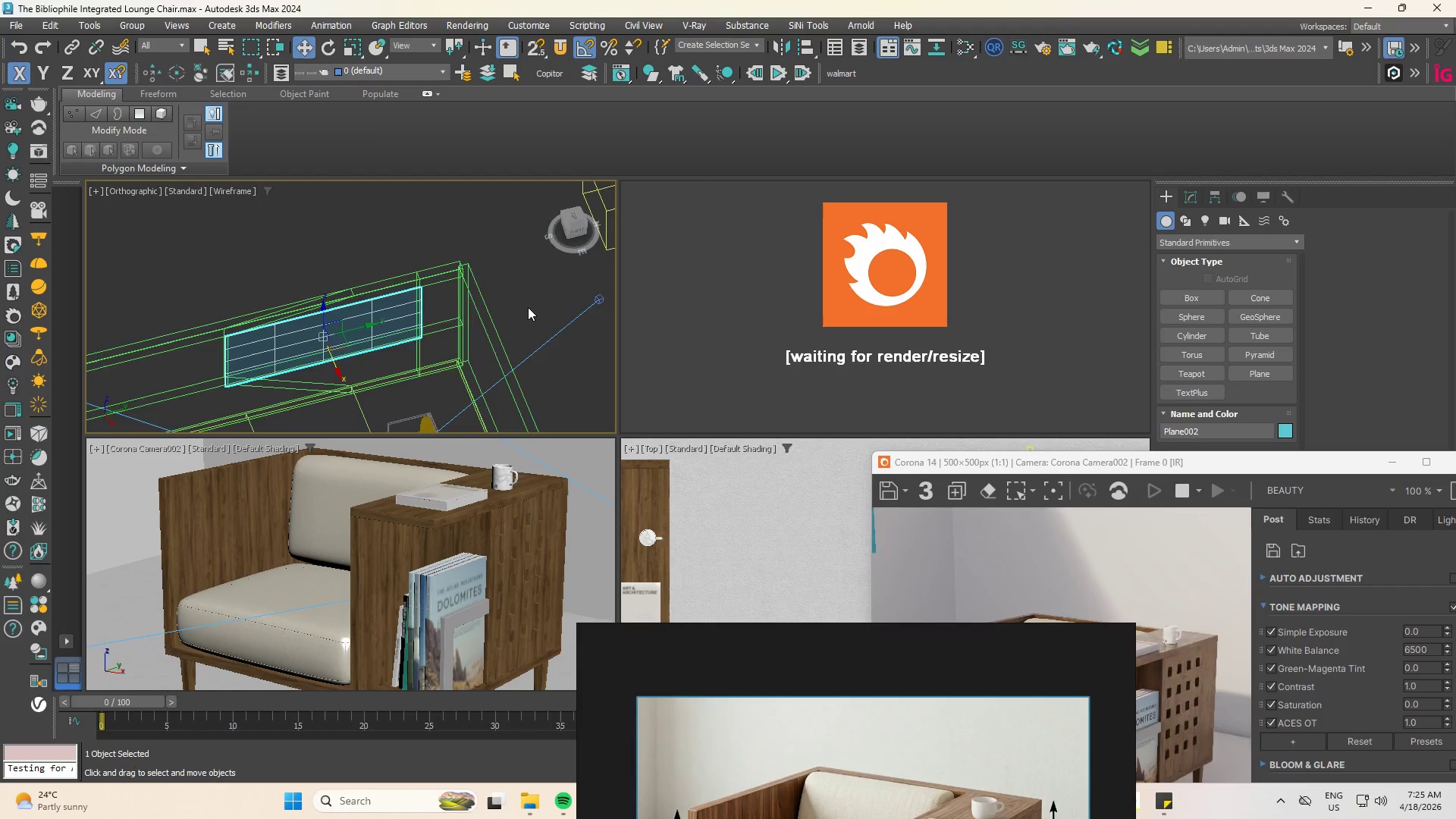 
key(F3)
 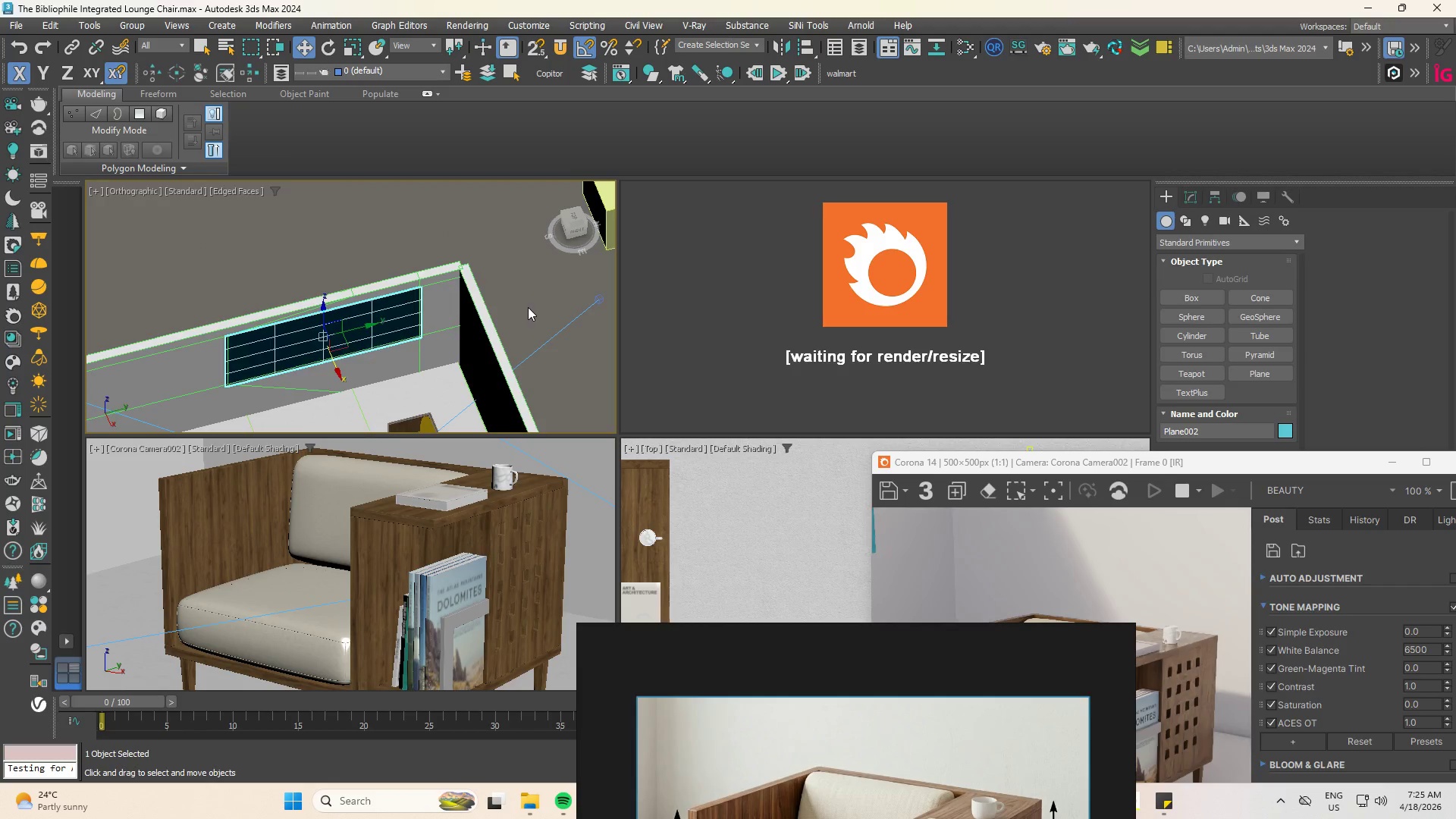 
key(F4)
 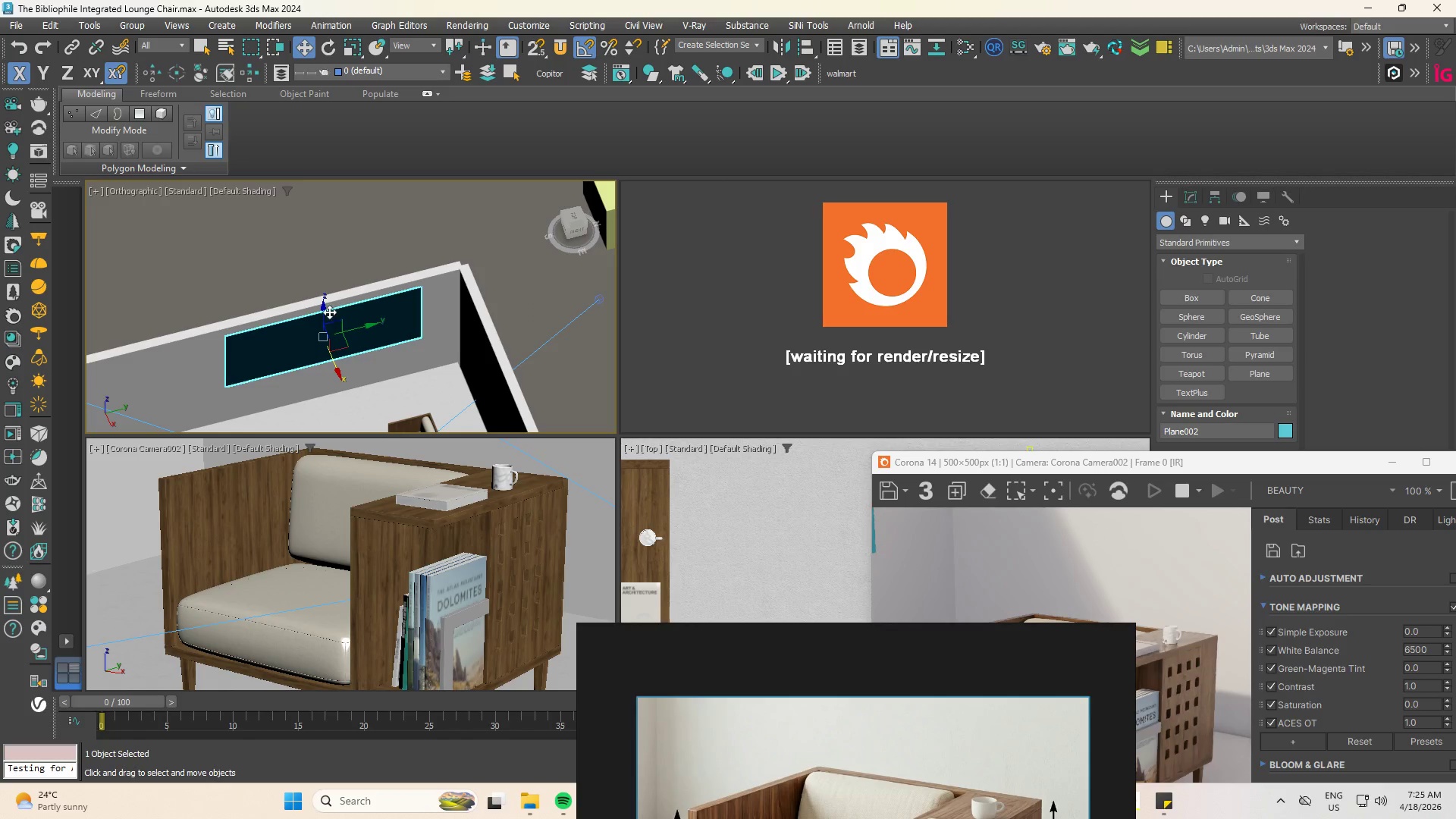 
scroll: coordinate [348, 297], scroll_direction: down, amount: 2.0
 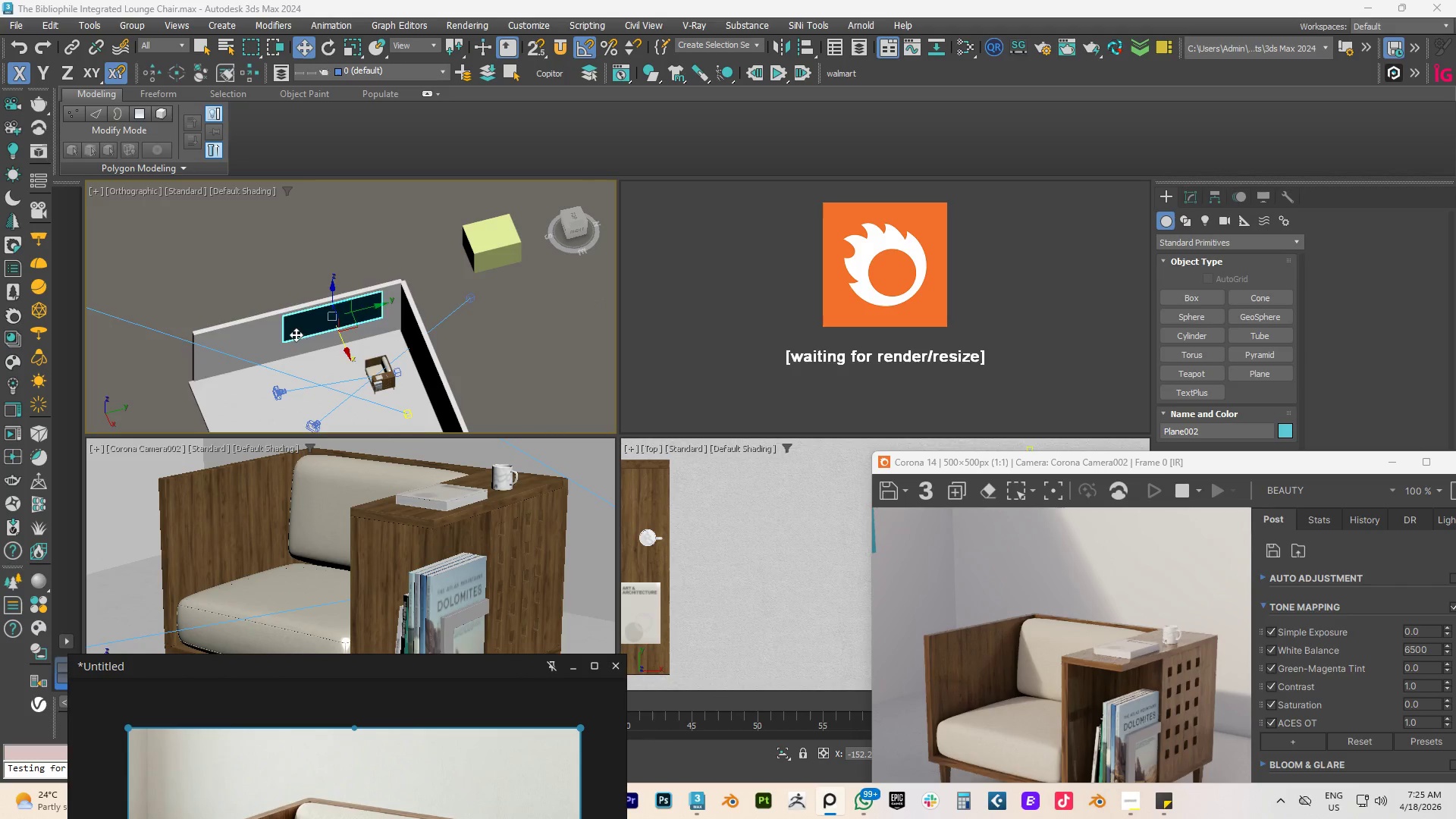 
hold_key(key=AltLeft, duration=1.5)
 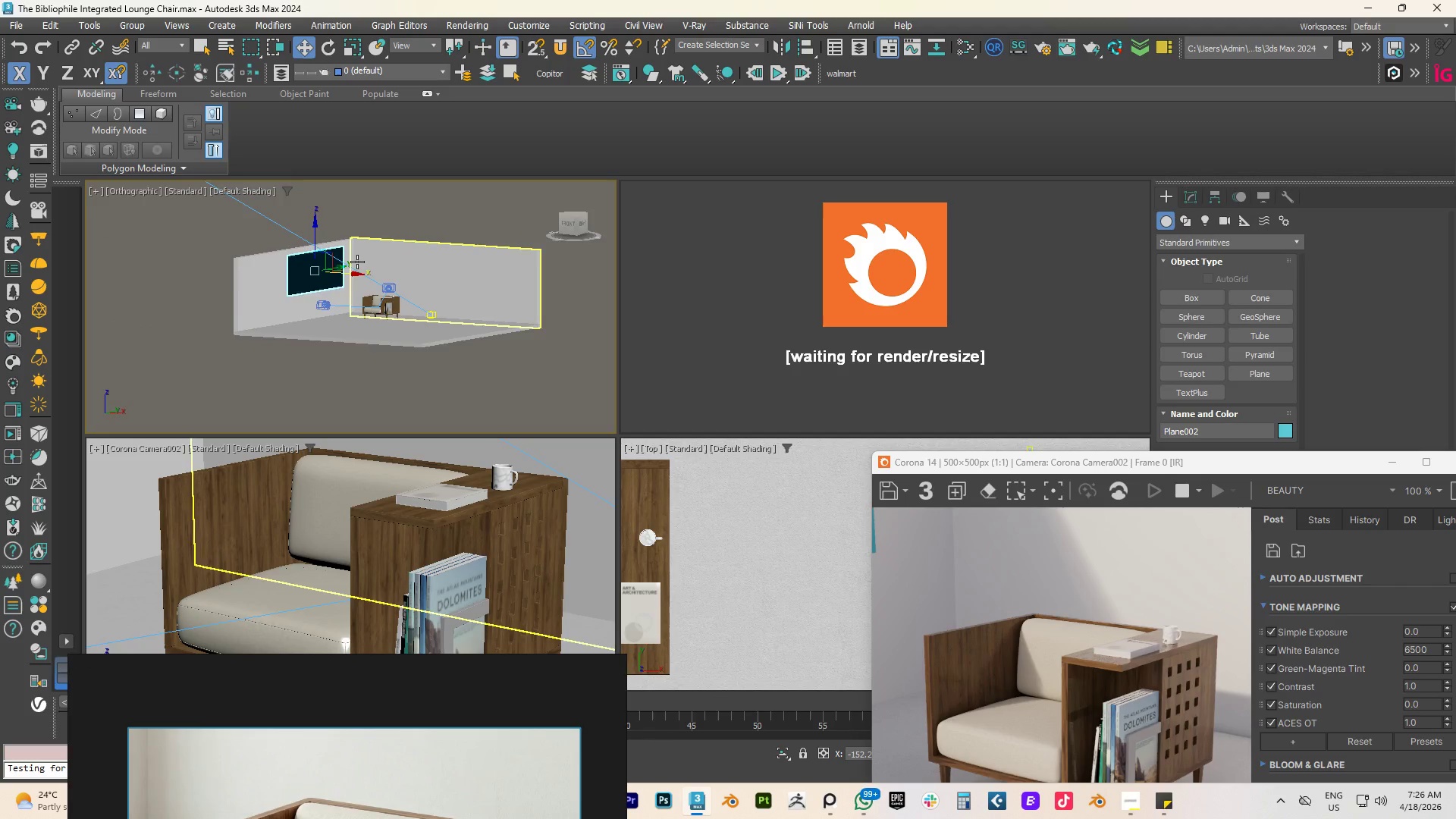 
scroll: coordinate [352, 269], scroll_direction: up, amount: 3.0
 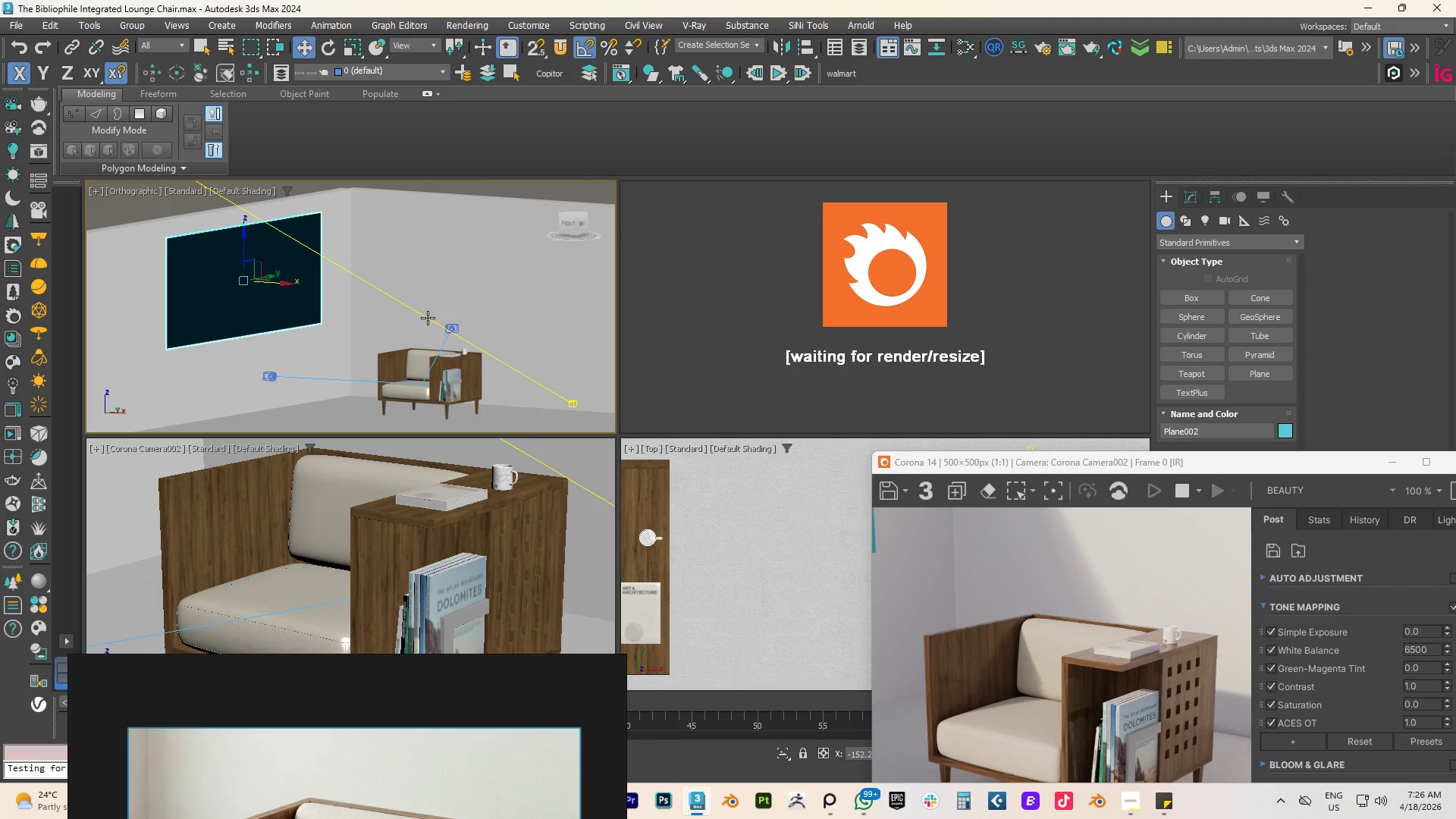 
key(M)
 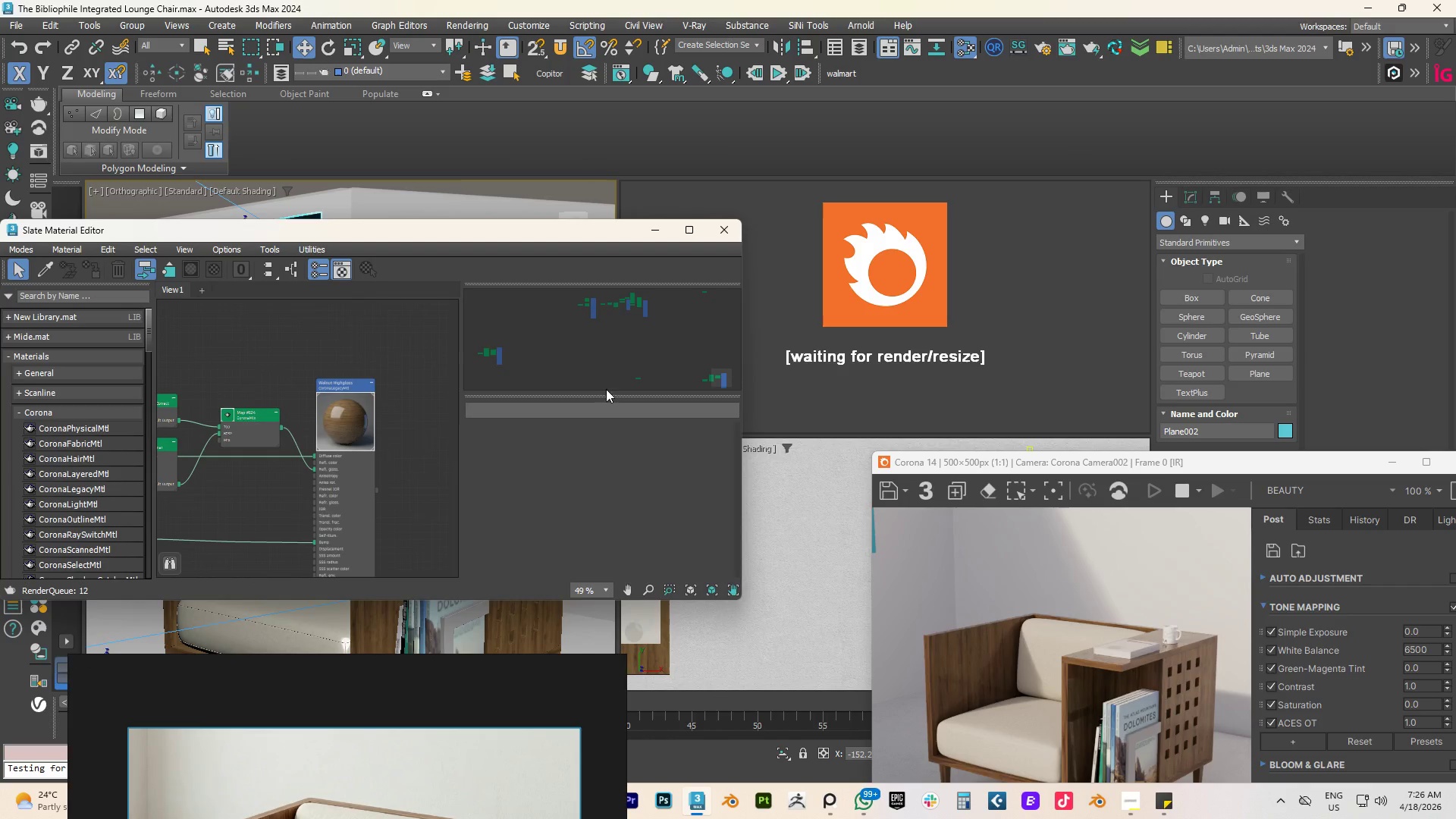 
scroll: coordinate [296, 408], scroll_direction: down, amount: 4.0
 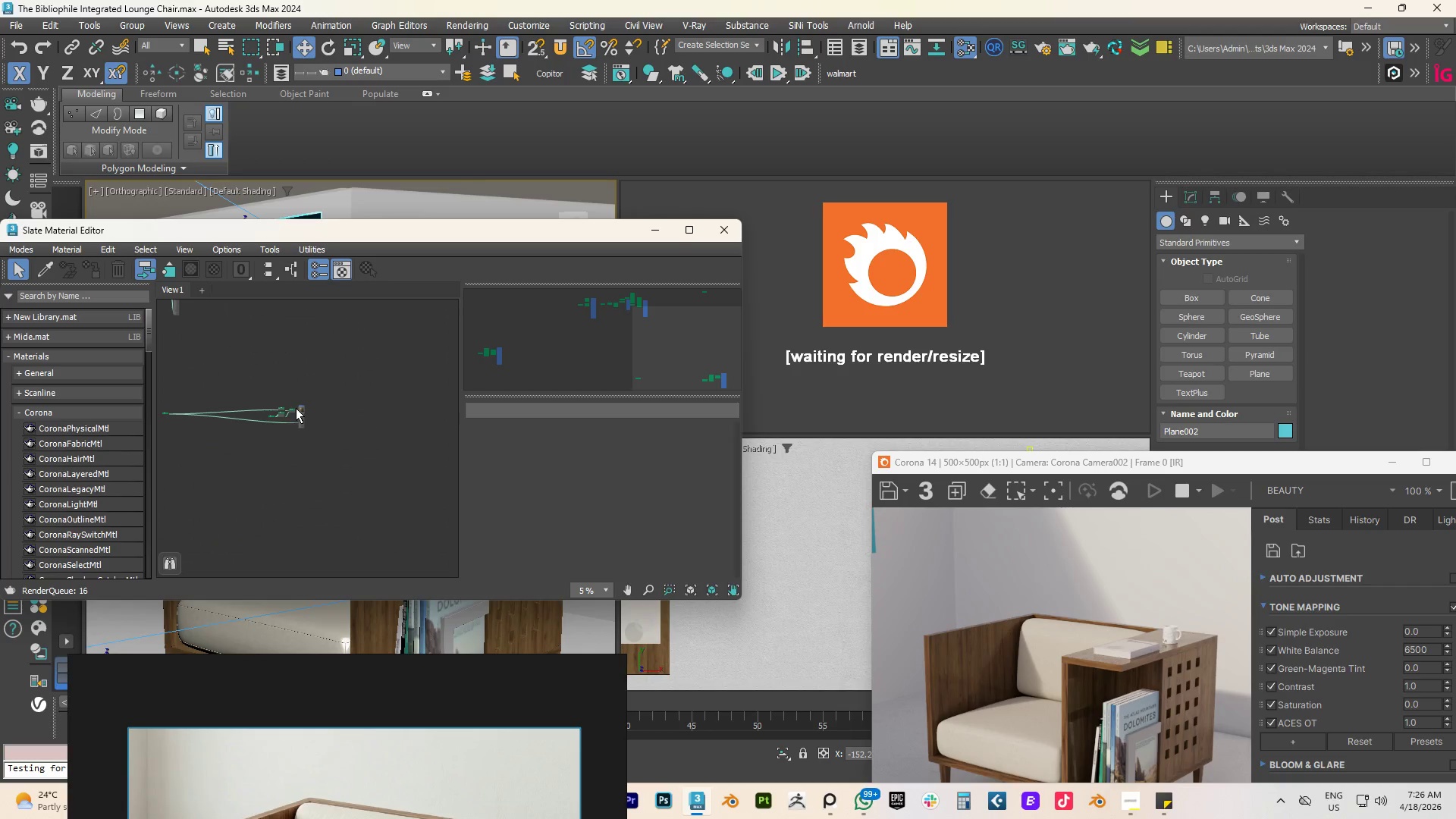 
scroll: coordinate [296, 408], scroll_direction: up, amount: 2.0
 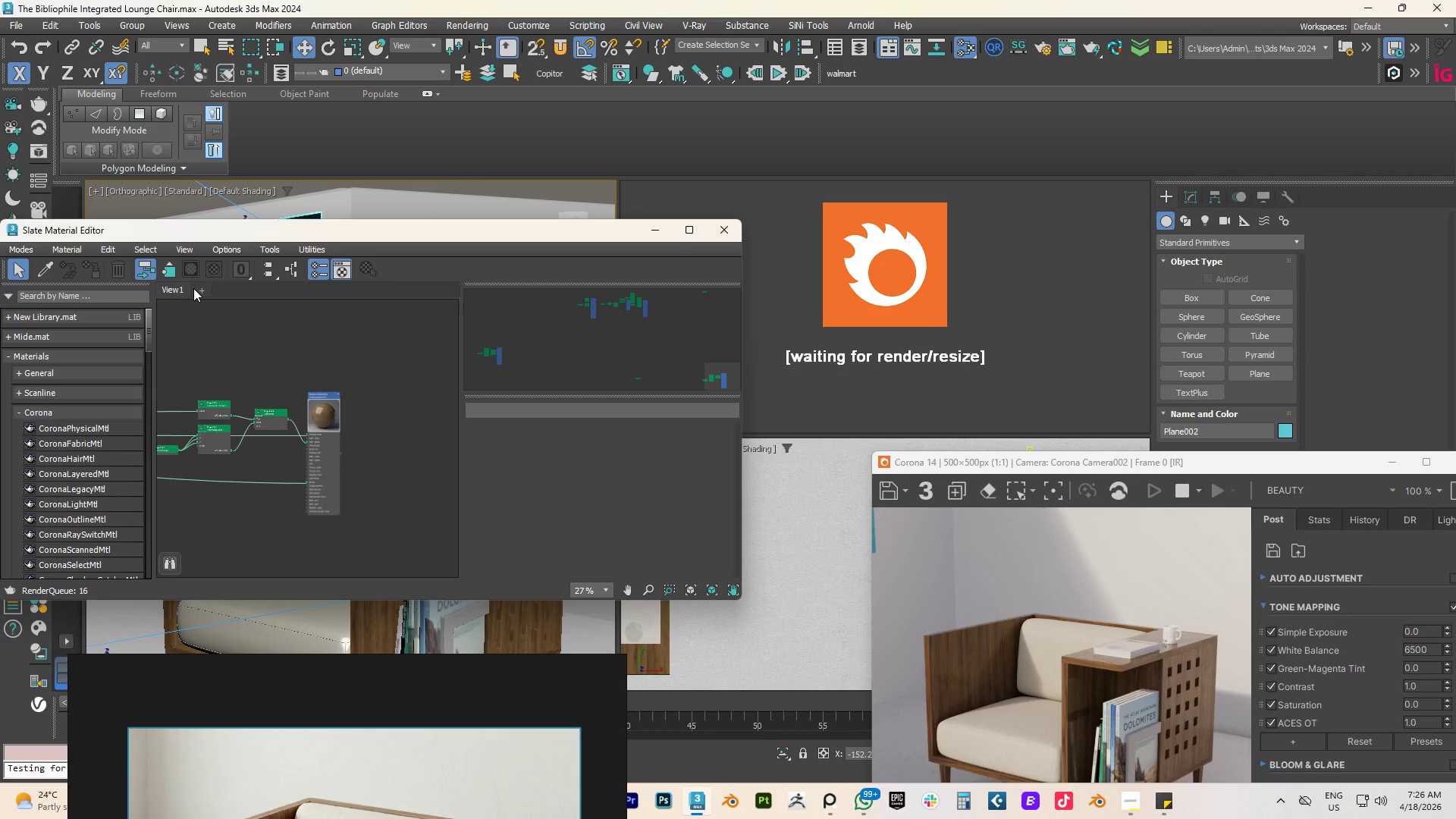 
left_click([200, 290])
 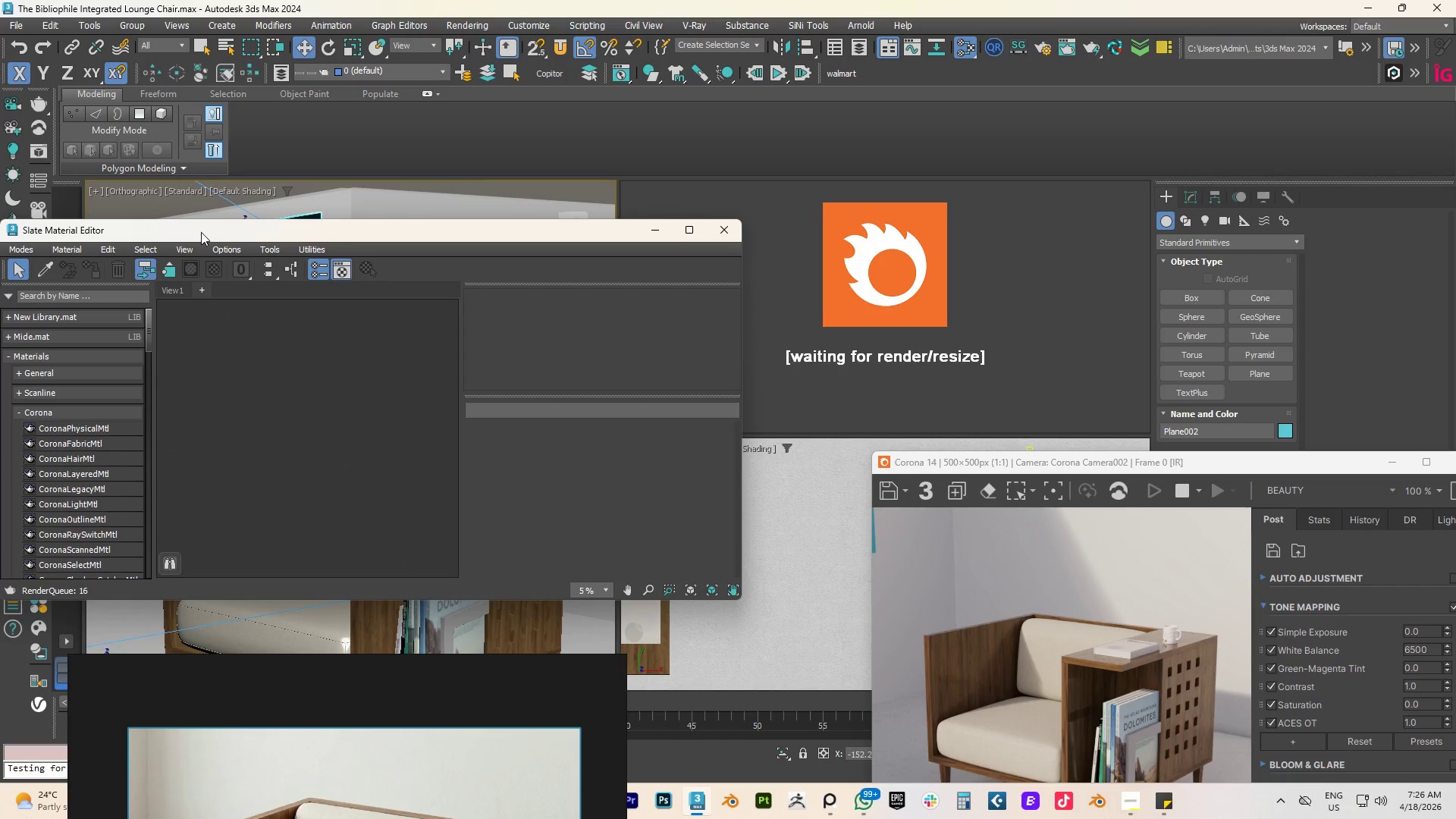 
left_click_drag(start_coordinate=[201, 232], to_coordinate=[501, 249])
 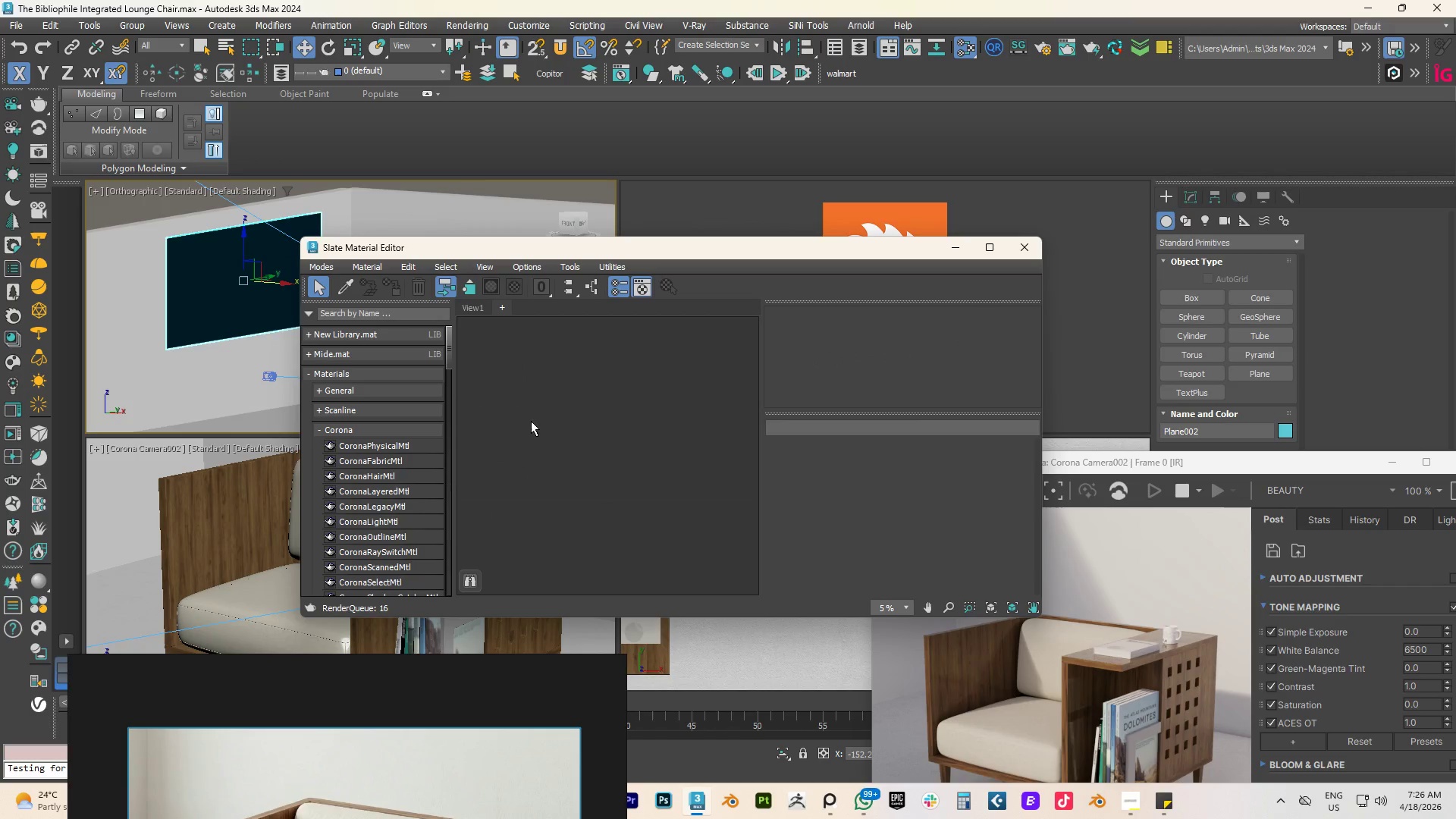 
right_click([534, 411])
 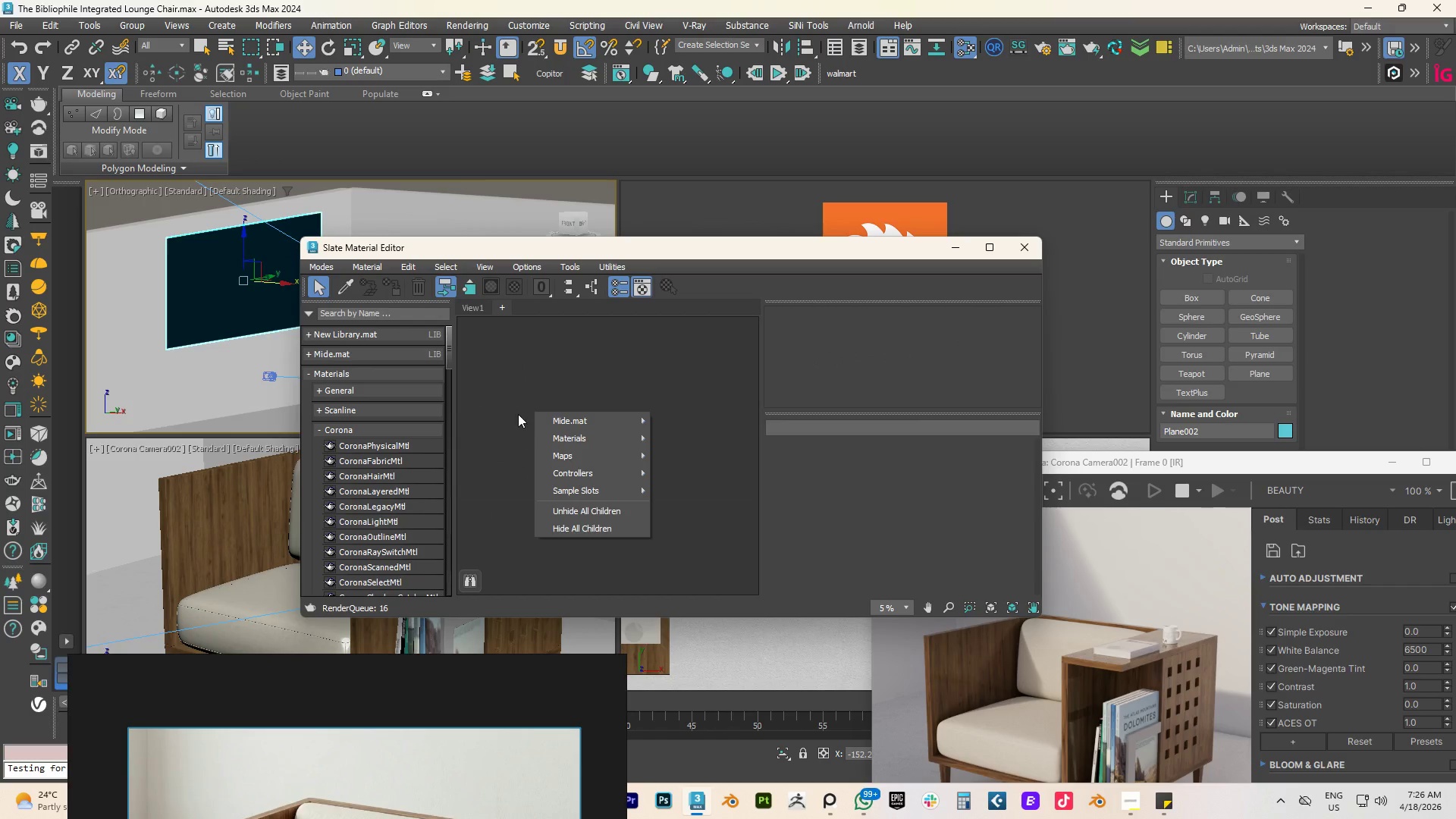 
left_click([498, 416])
 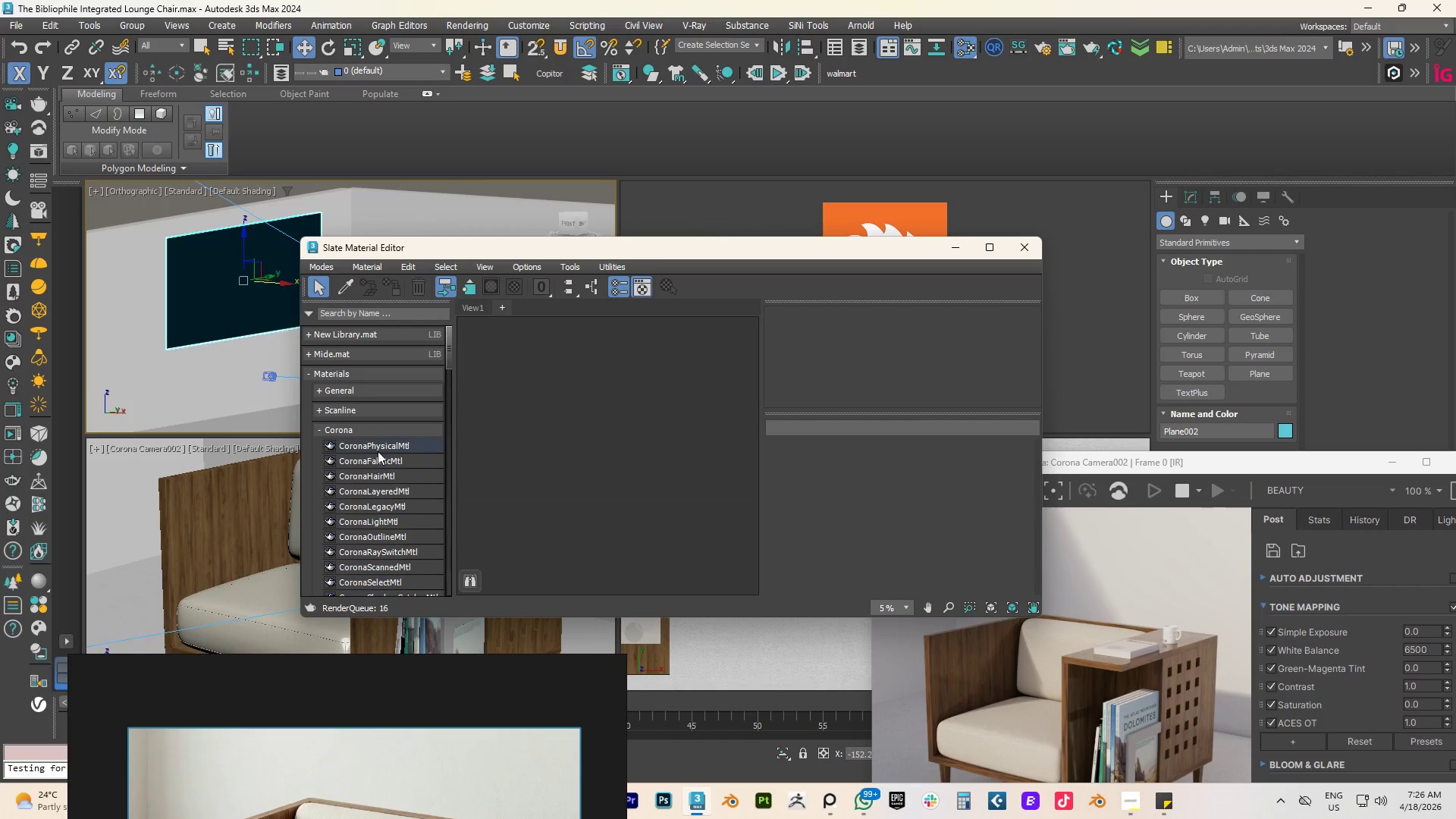 
left_click_drag(start_coordinate=[376, 447], to_coordinate=[595, 434])
 